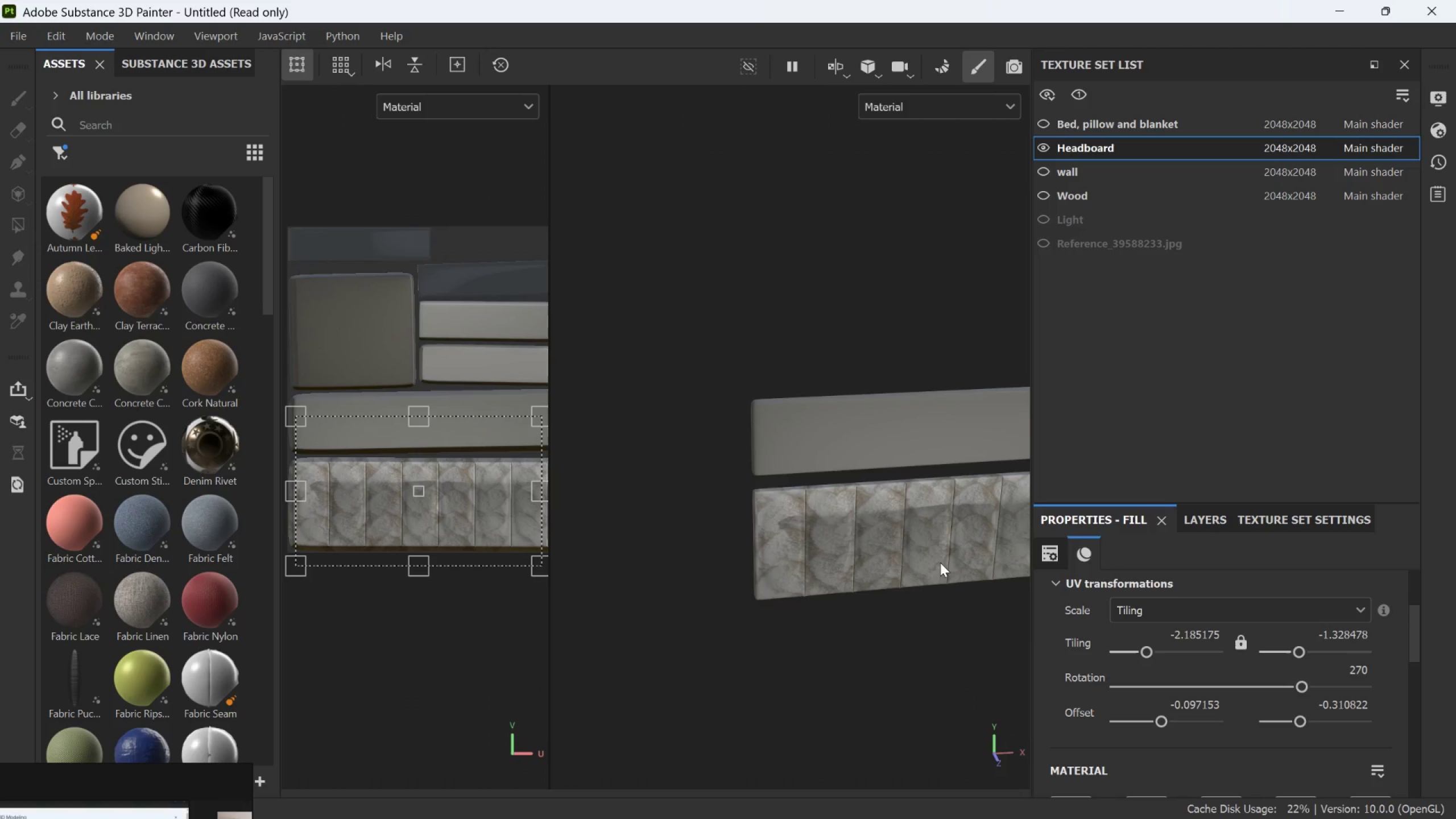 
scroll: coordinate [956, 536], scroll_direction: up, amount: 8.0
 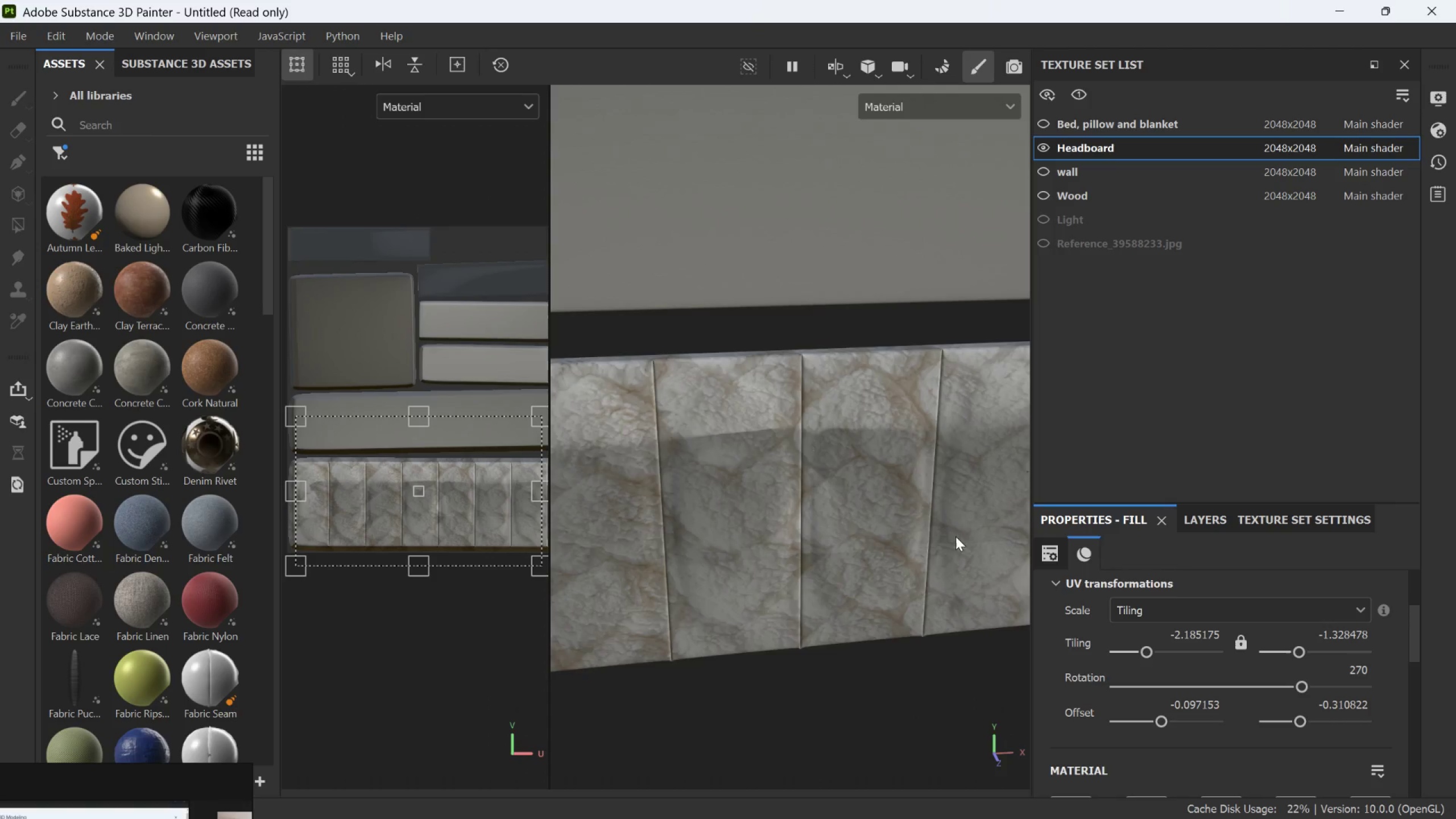 
scroll: coordinate [948, 547], scroll_direction: down, amount: 14.0
 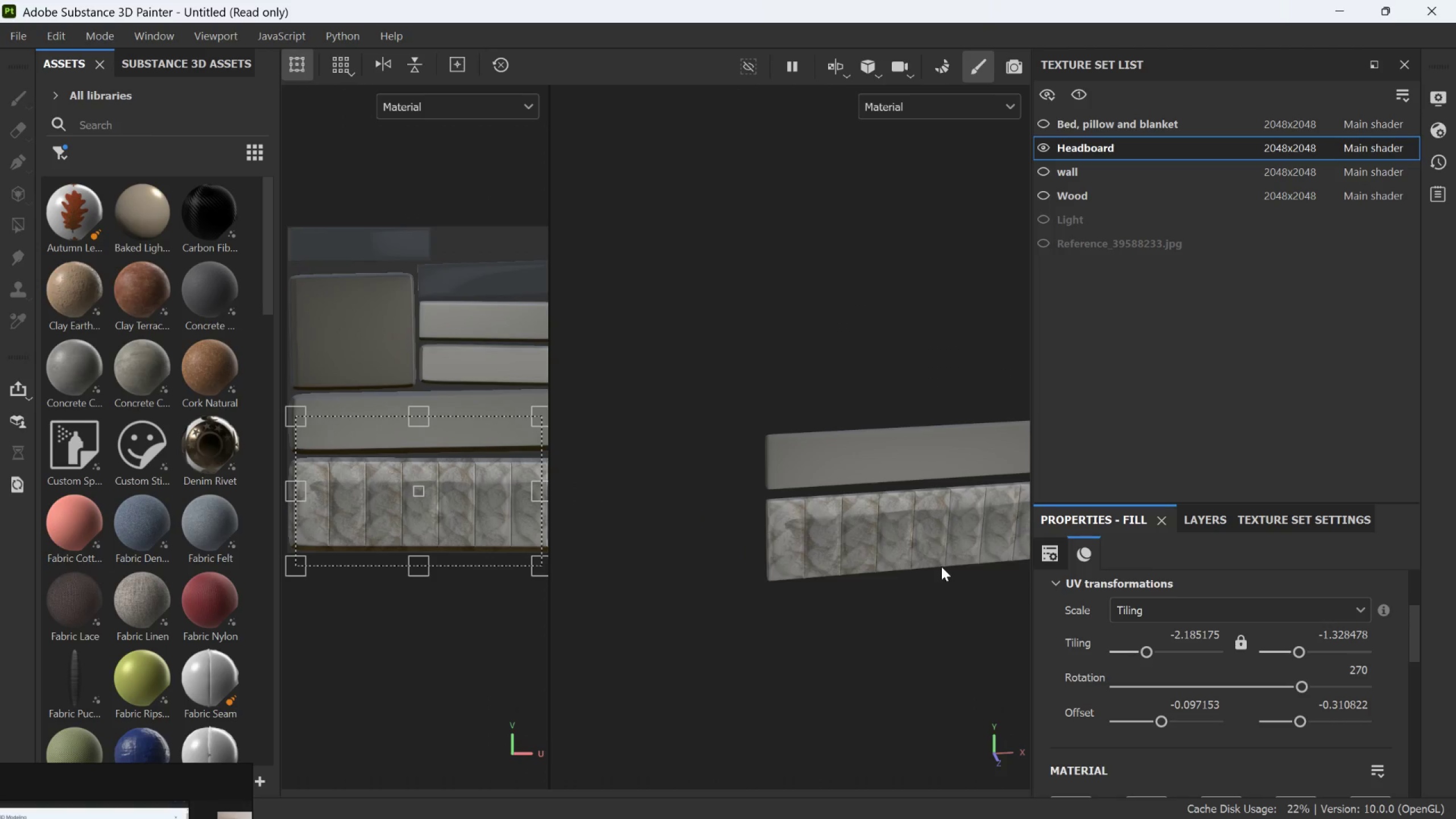 
key(Alt+AltLeft)
 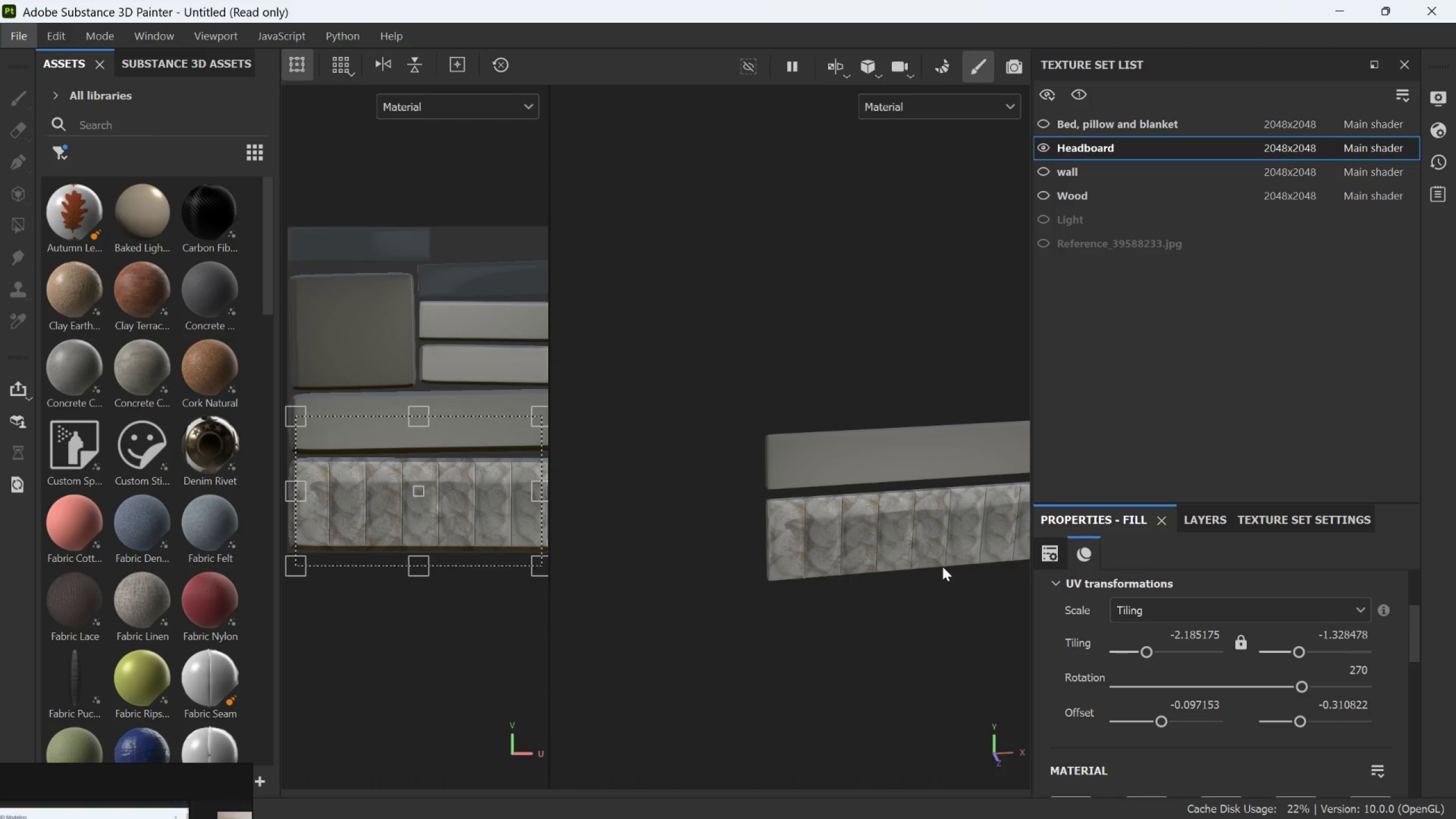 
hold_key(key=AltLeft, duration=0.58)
 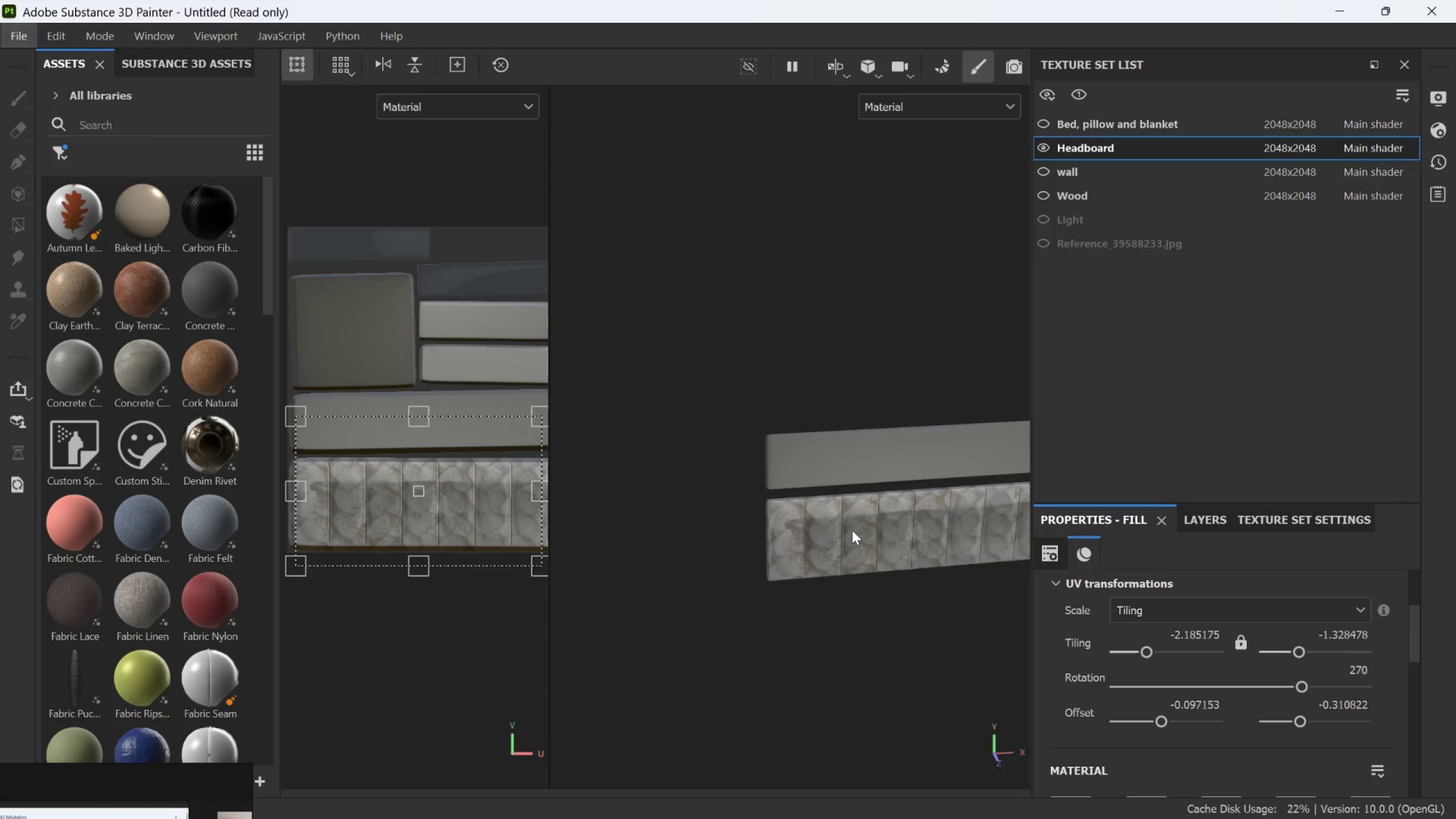 
hold_key(key=AltLeft, duration=0.52)
 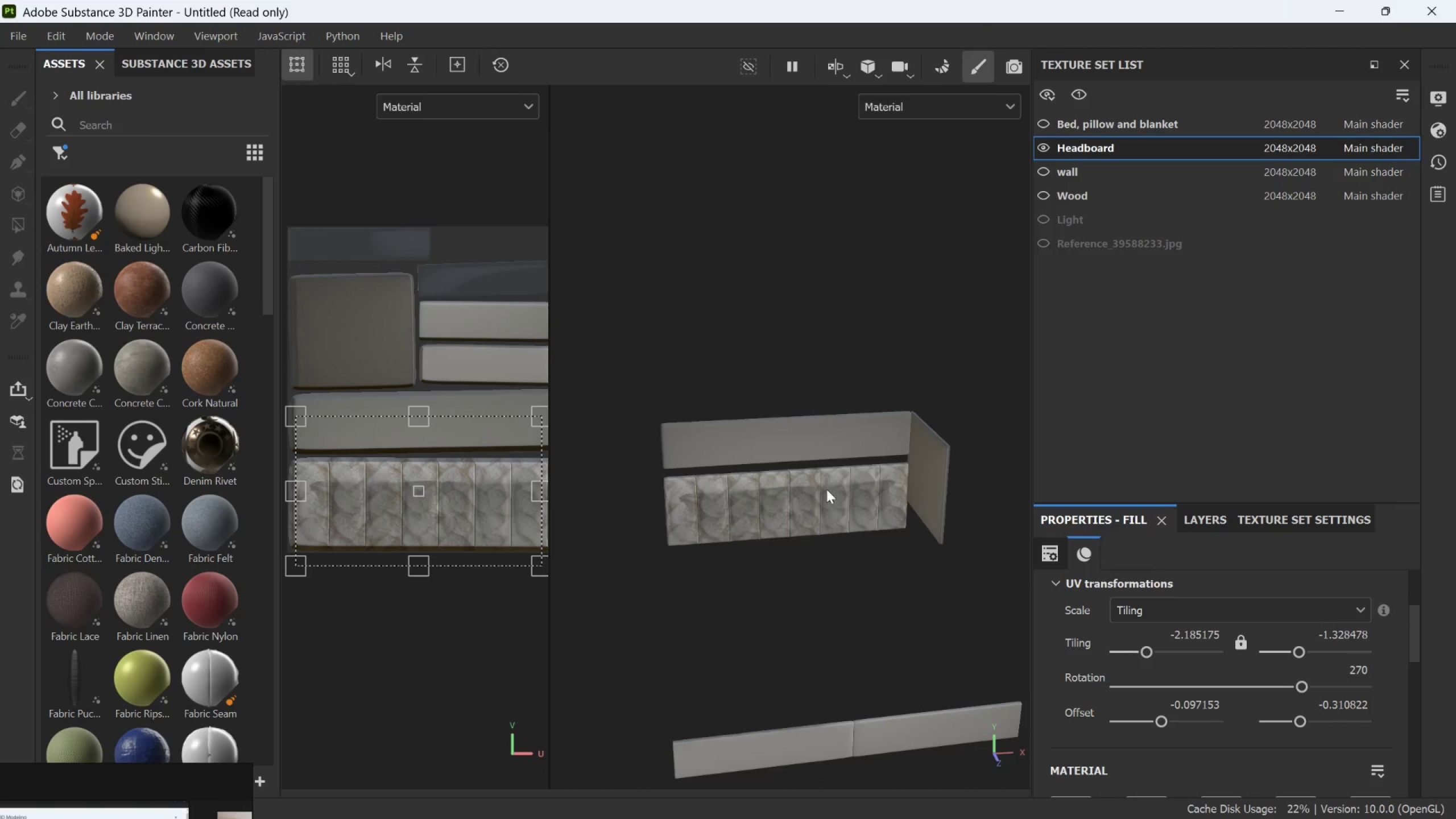 
scroll: coordinate [852, 530], scroll_direction: down, amount: 2.0
 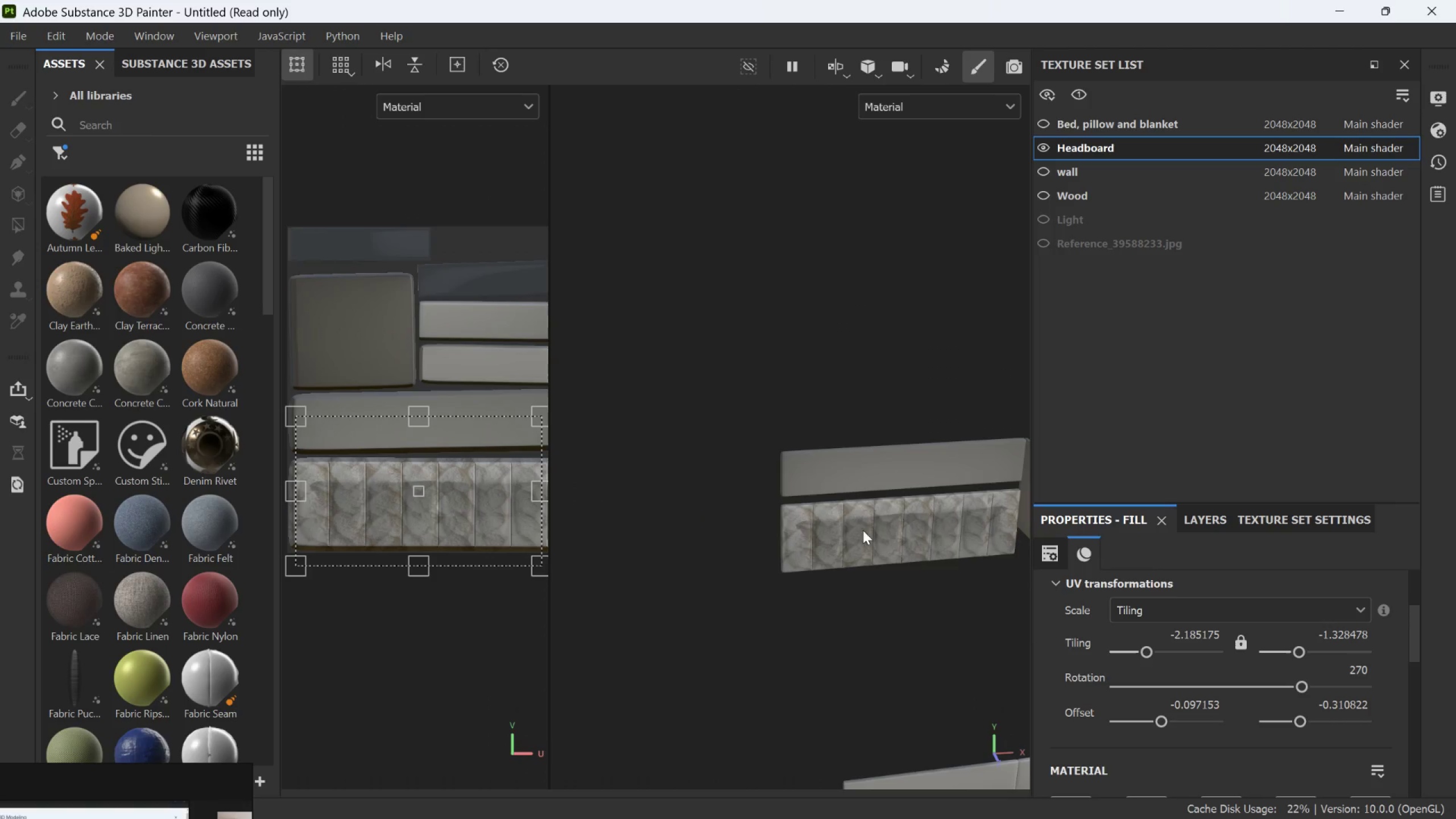 
scroll: coordinate [892, 478], scroll_direction: up, amount: 7.0
 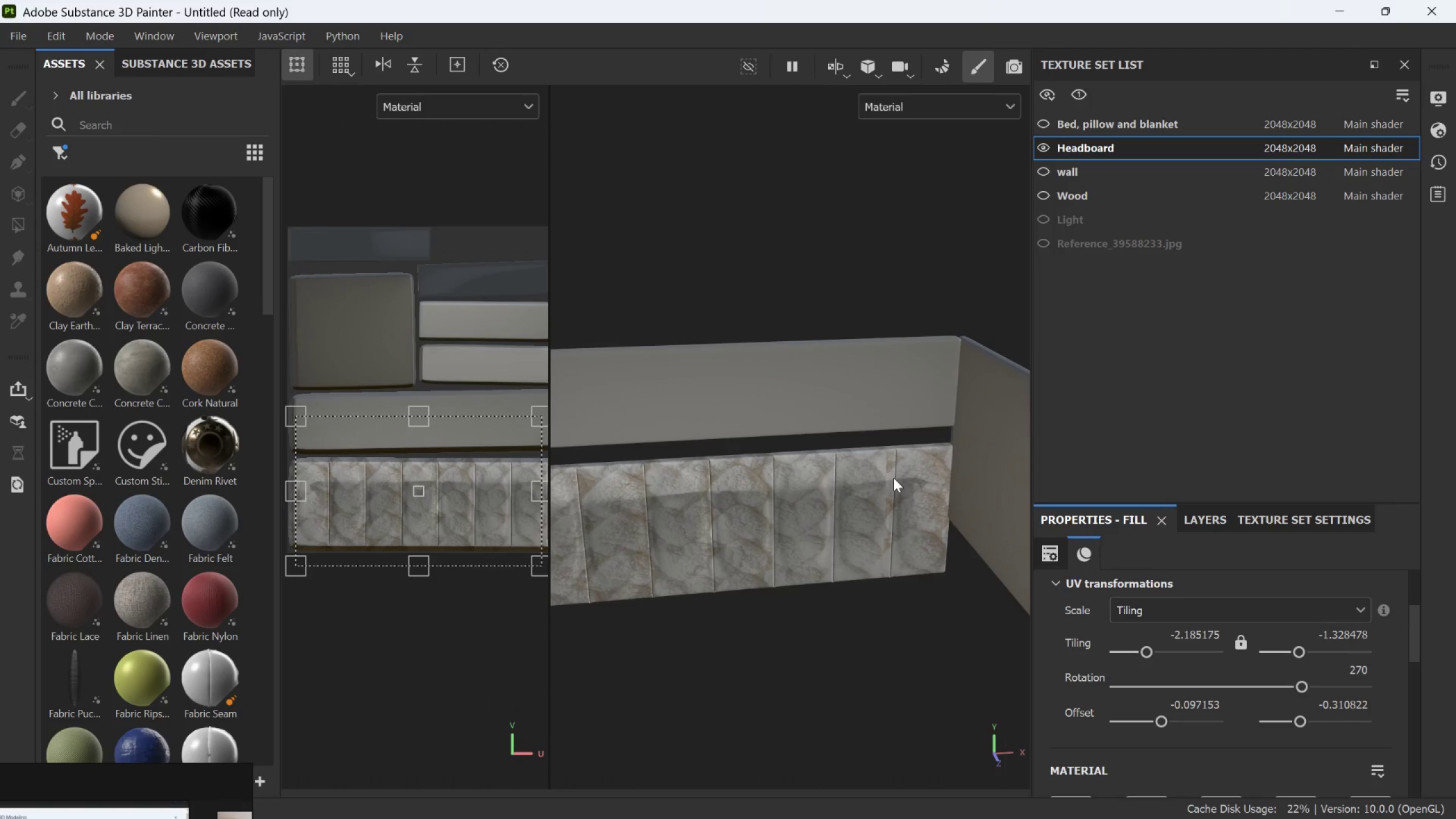 
scroll: coordinate [894, 479], scroll_direction: down, amount: 4.0
 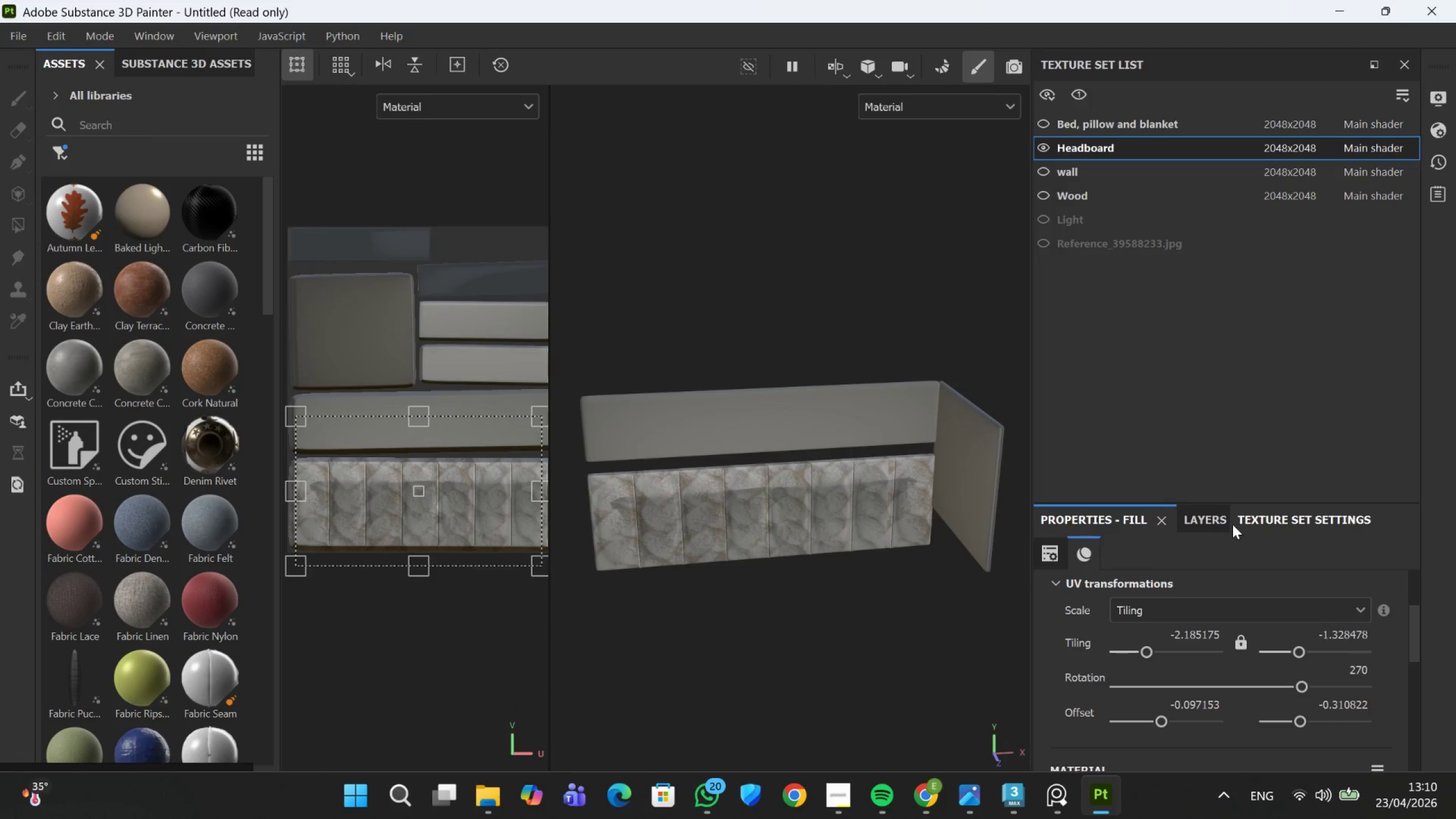 
left_click([1217, 523])
 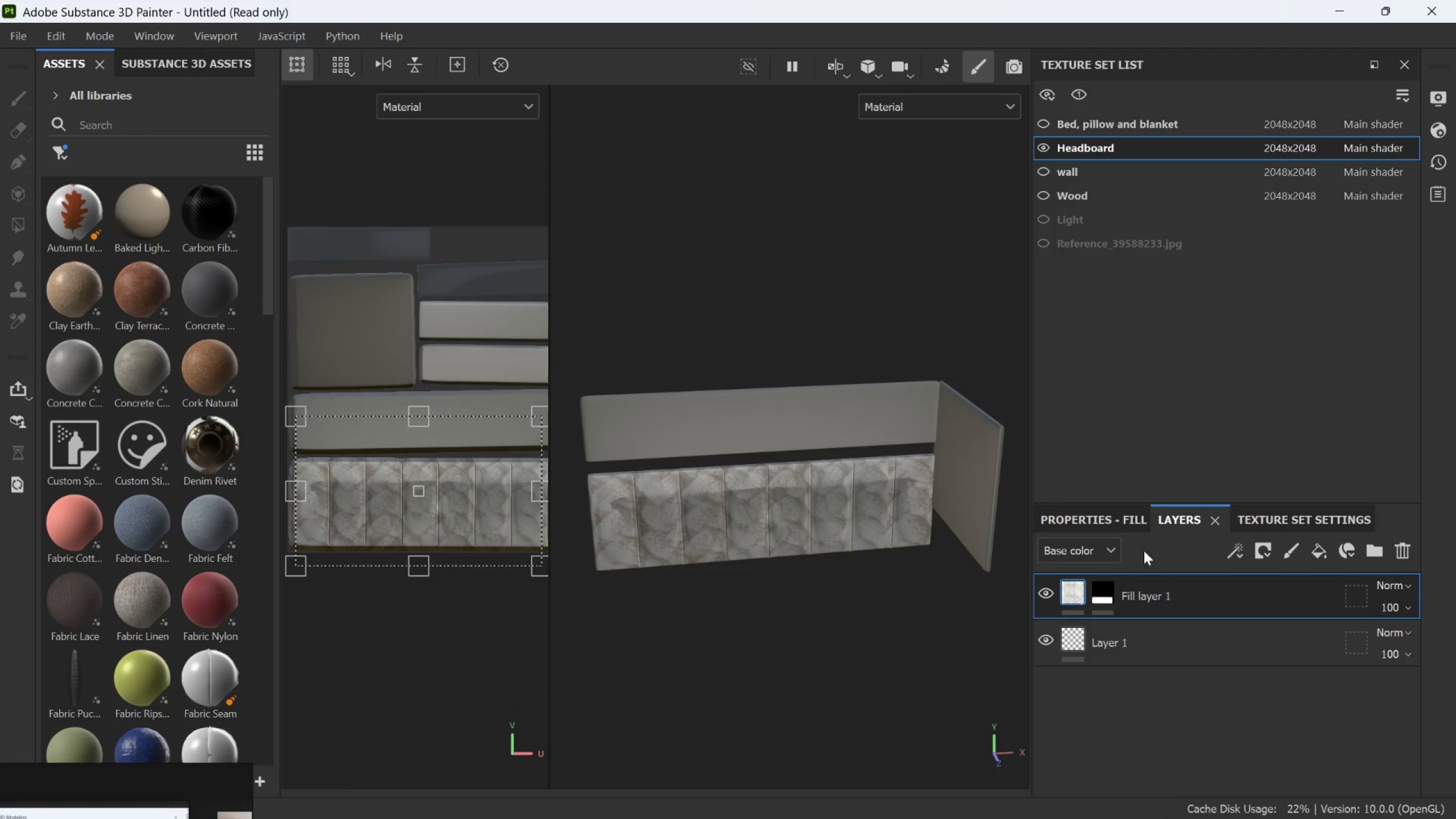 
left_click([1089, 516])
 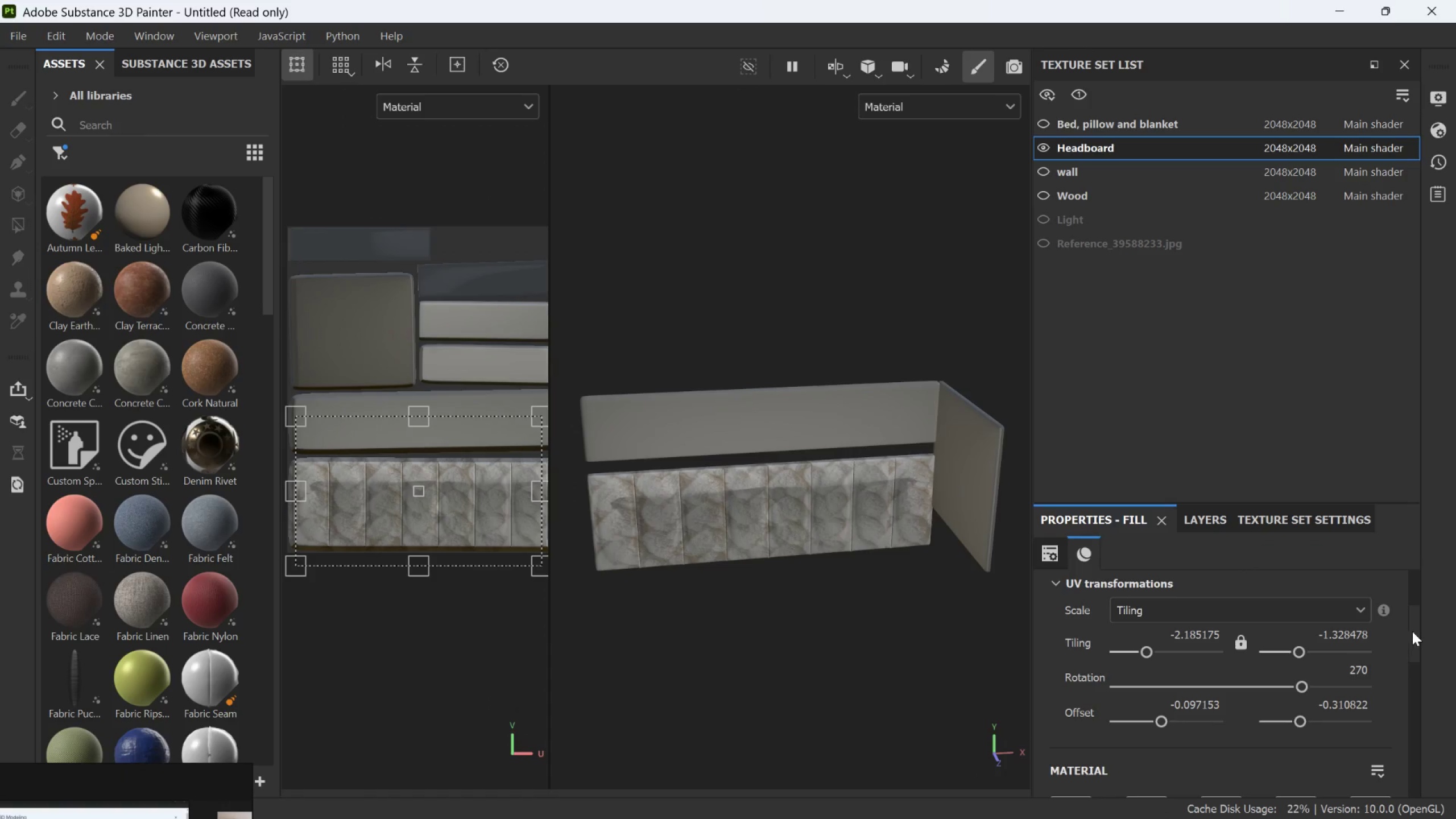 
left_click_drag(start_coordinate=[1417, 631], to_coordinate=[1414, 761])
 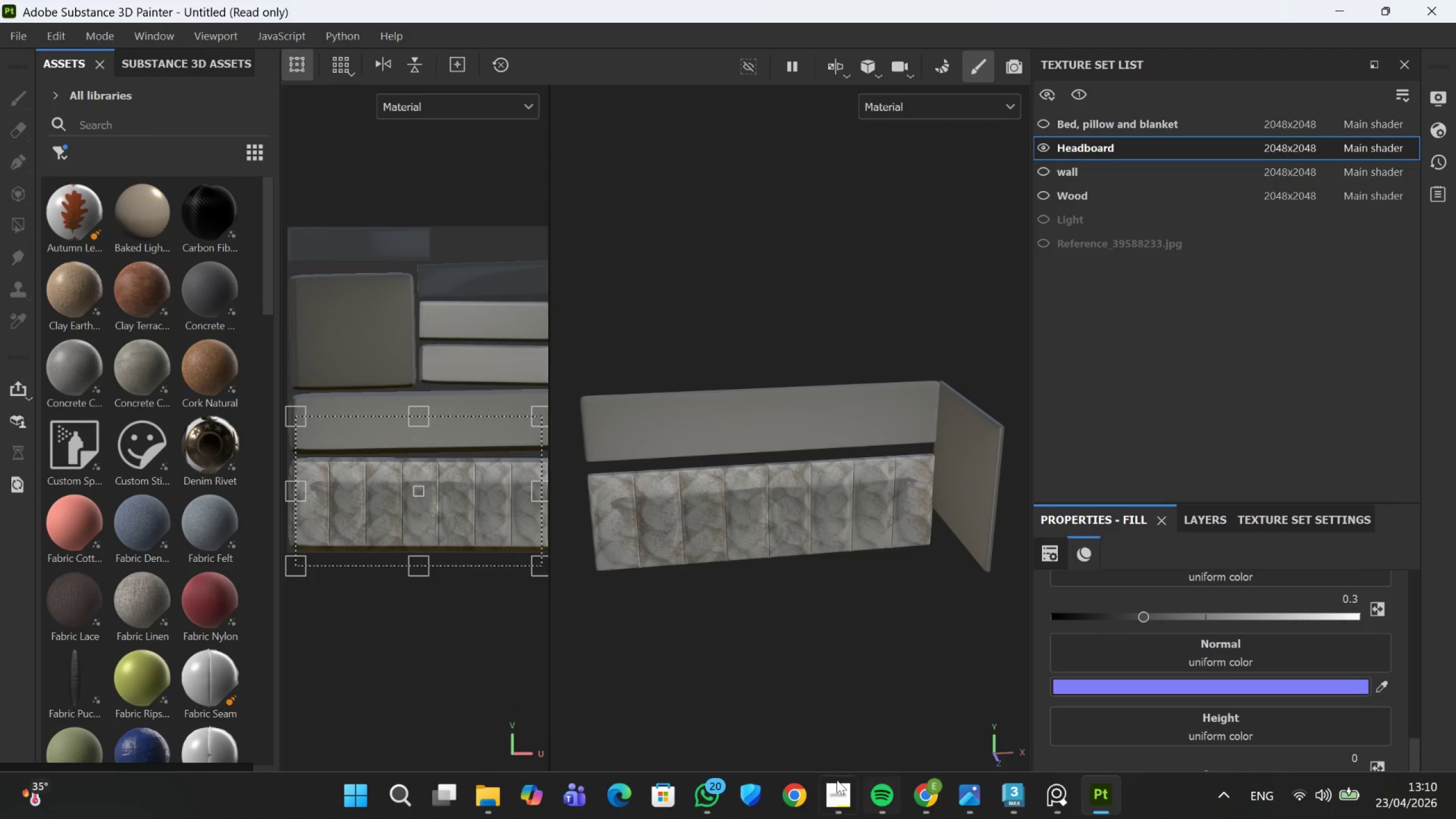 
mouse_move([503, 806])
 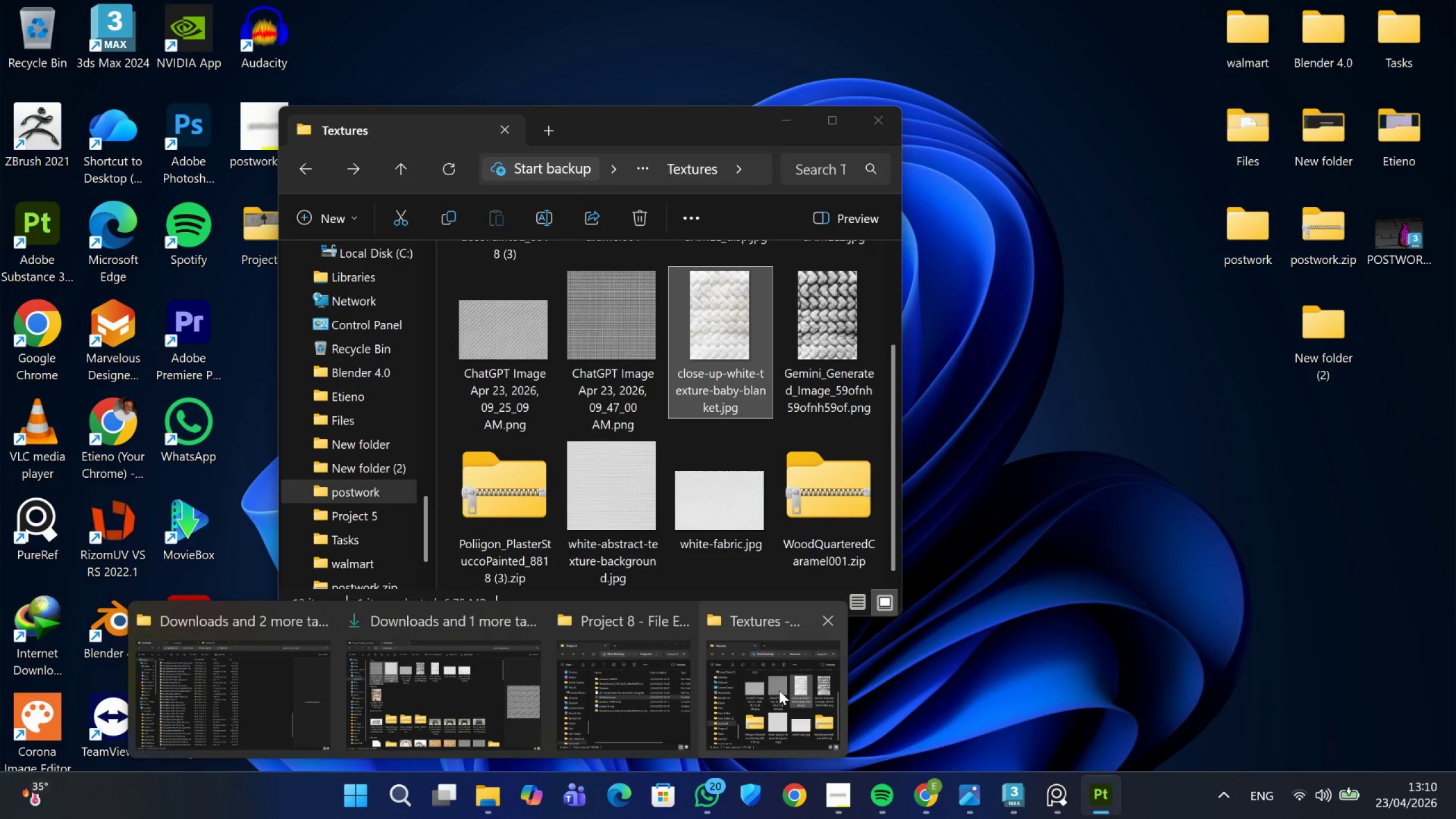 
left_click([779, 690])
 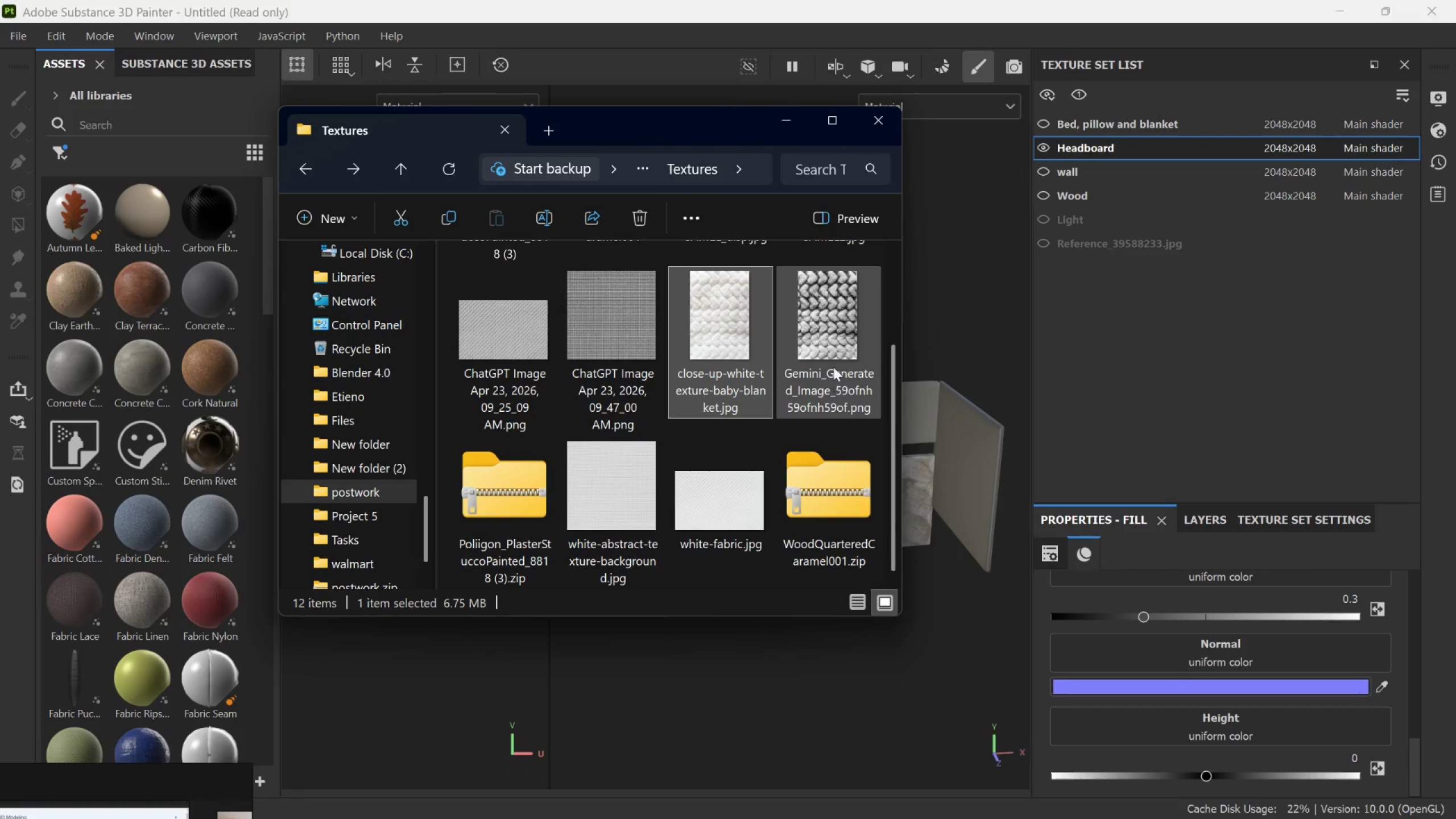 
left_click_drag(start_coordinate=[827, 336], to_coordinate=[1275, 733])
 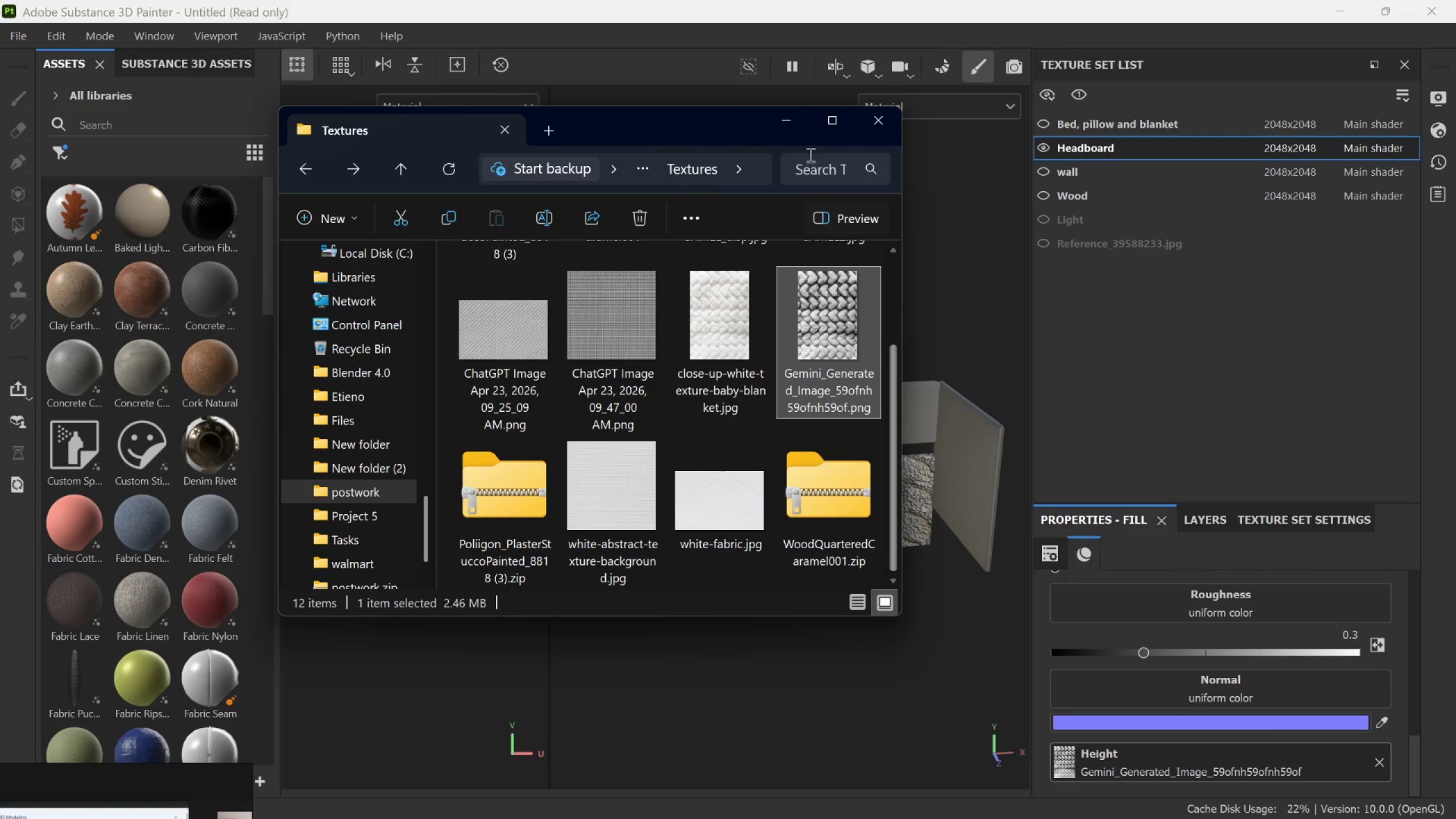 
left_click([780, 109])
 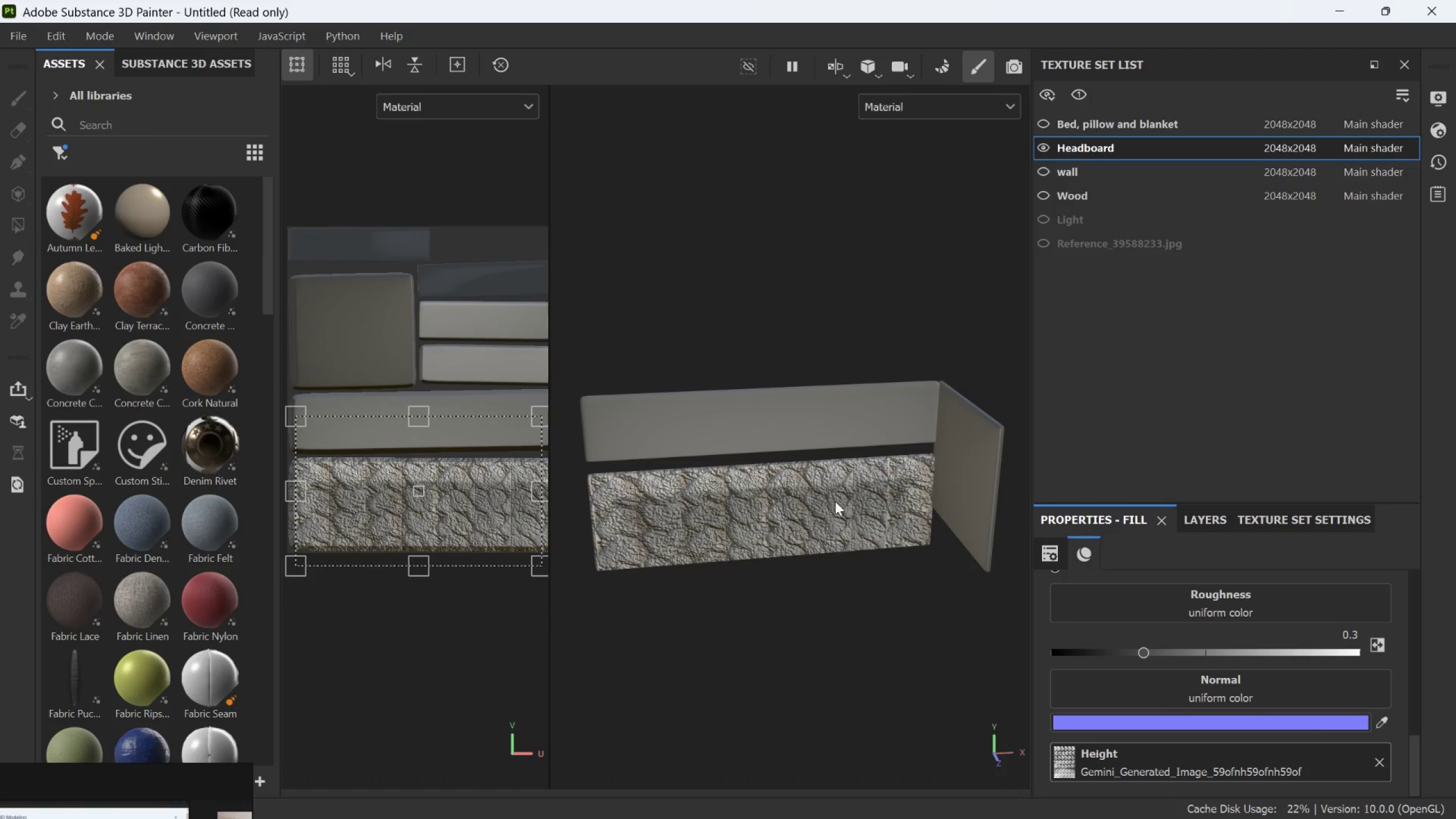 
scroll: coordinate [829, 508], scroll_direction: up, amount: 2.0
 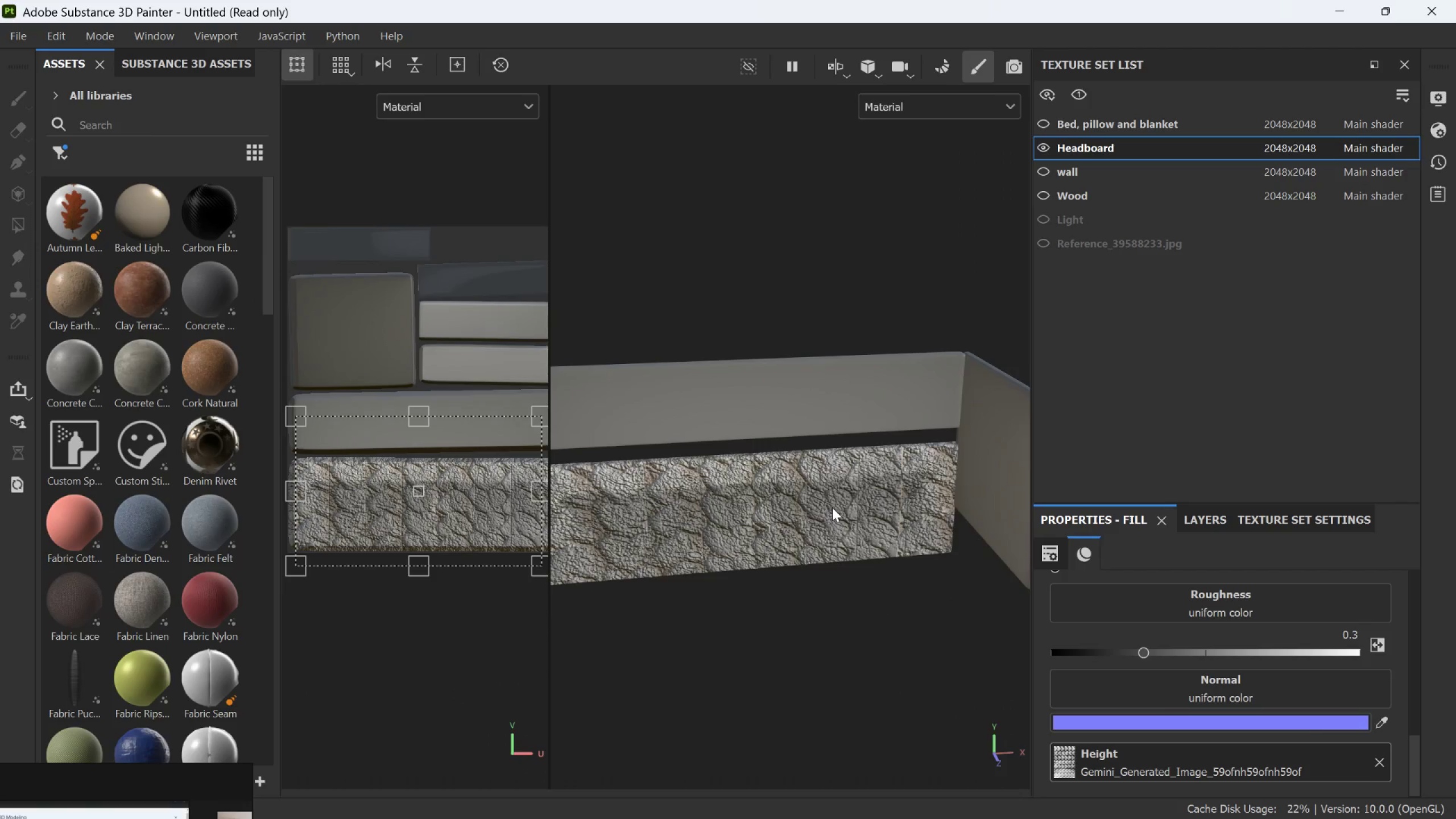 
scroll: coordinate [832, 507], scroll_direction: down, amount: 4.0
 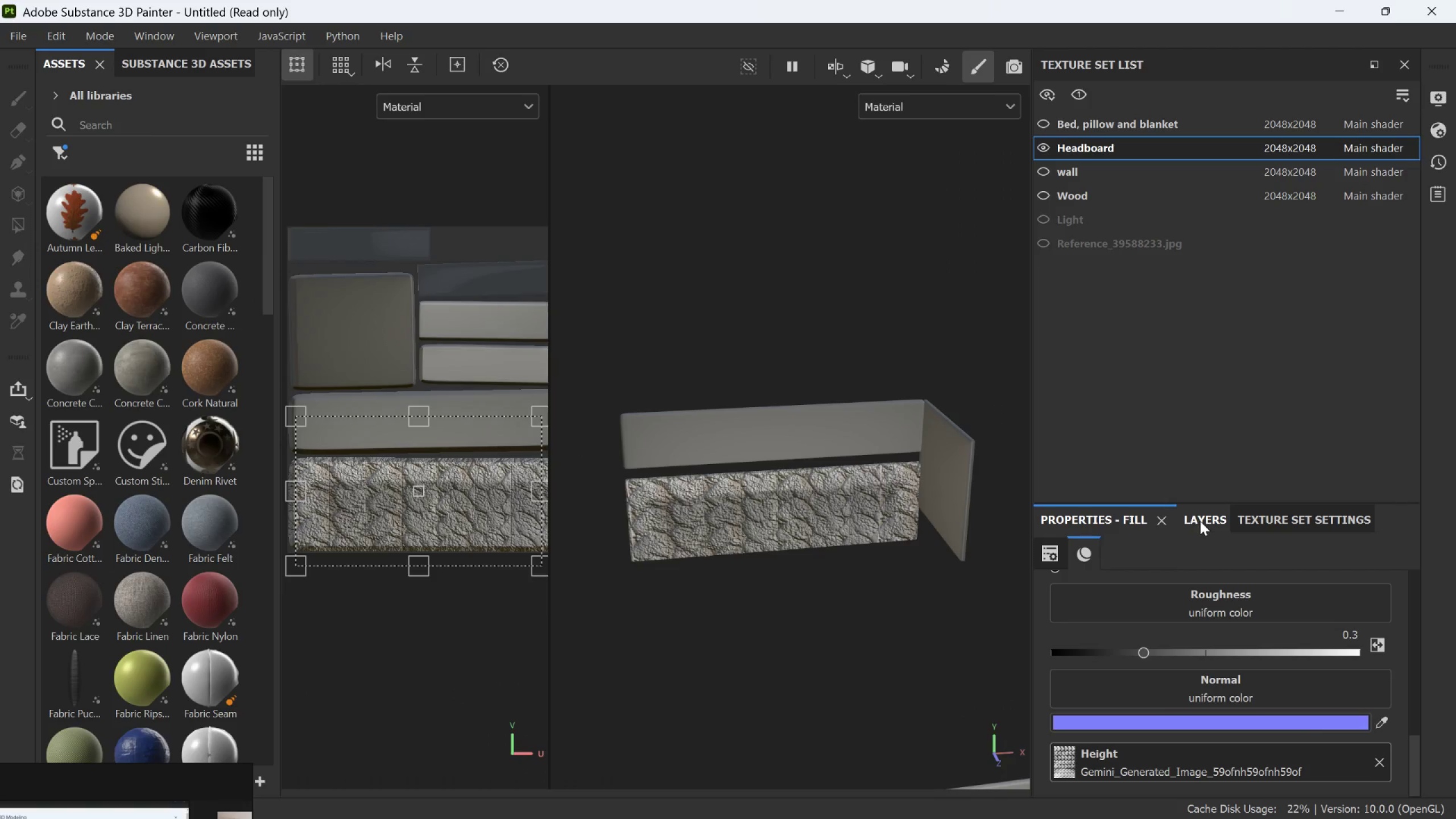 
left_click([1201, 519])
 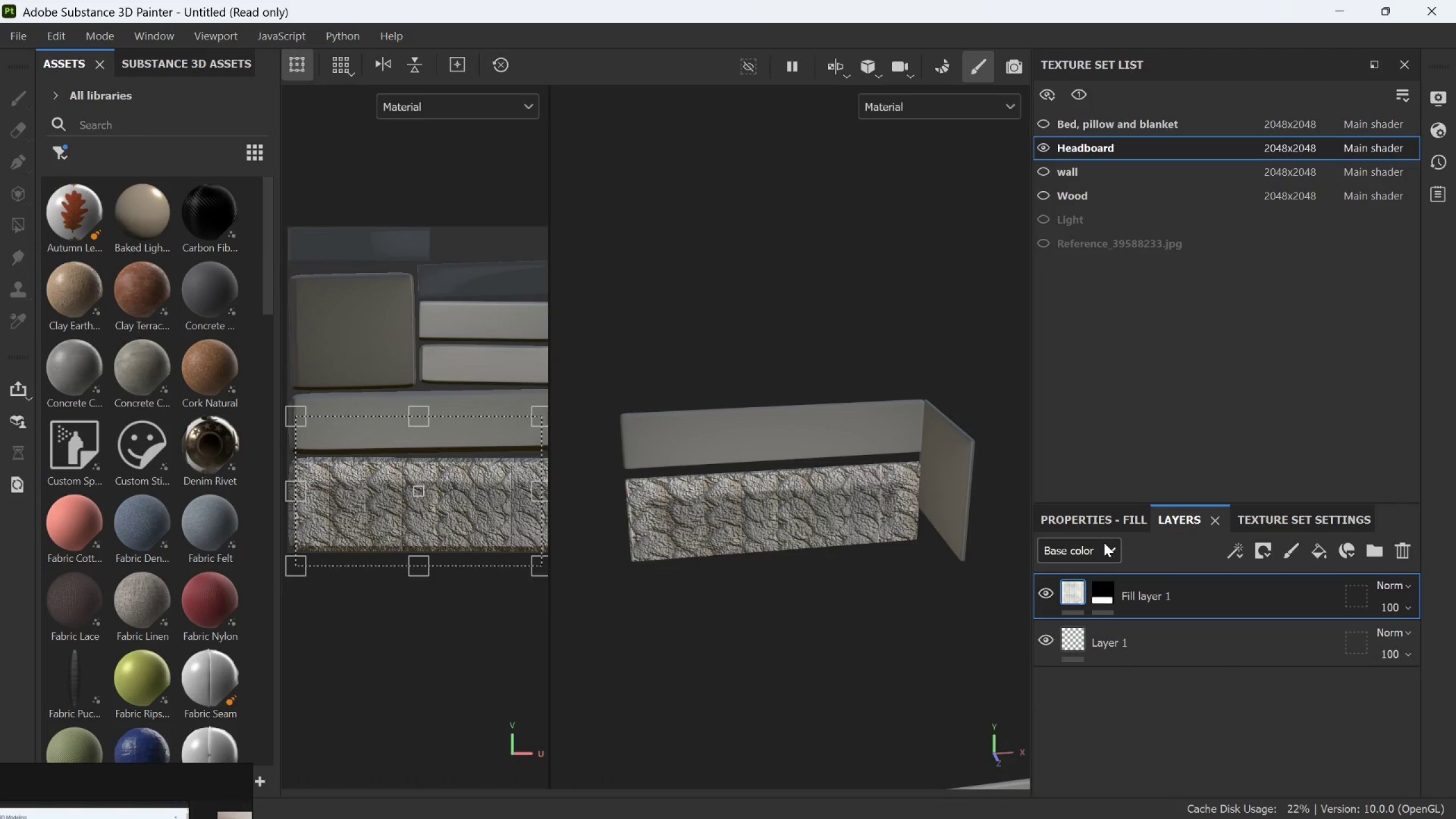 
left_click([1104, 545])
 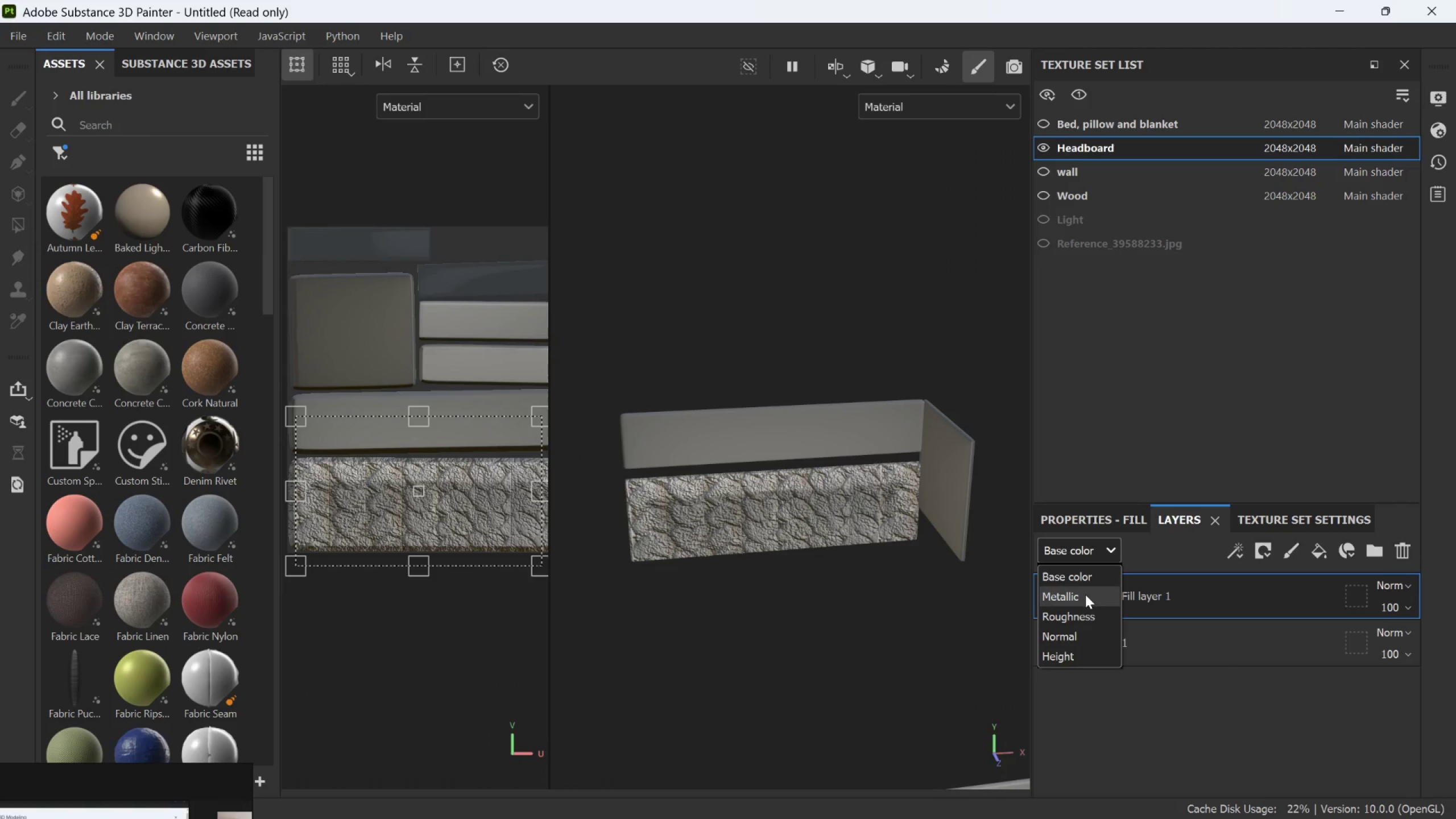 
left_click([1068, 654])
 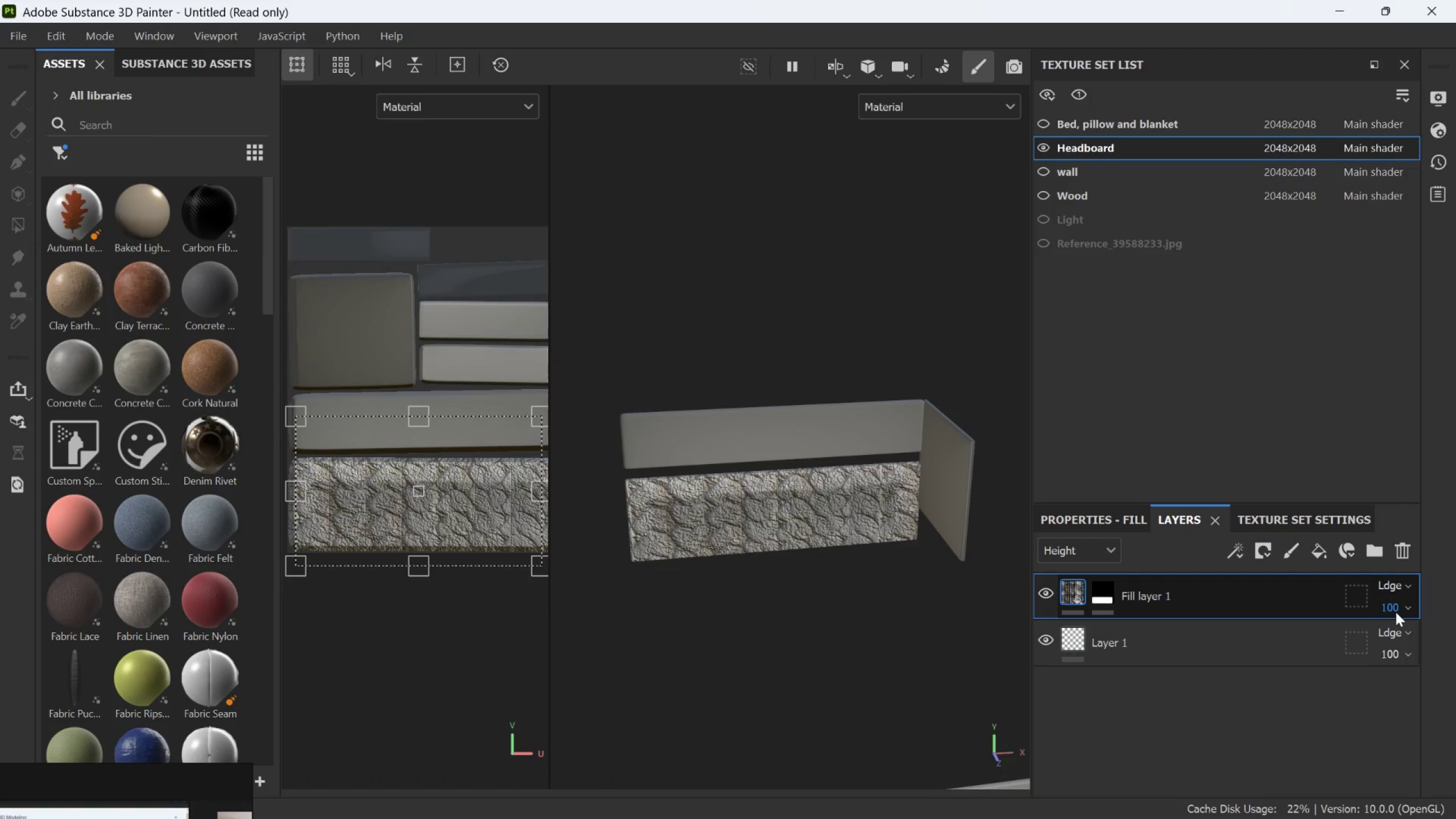 
double_click([1396, 612])
 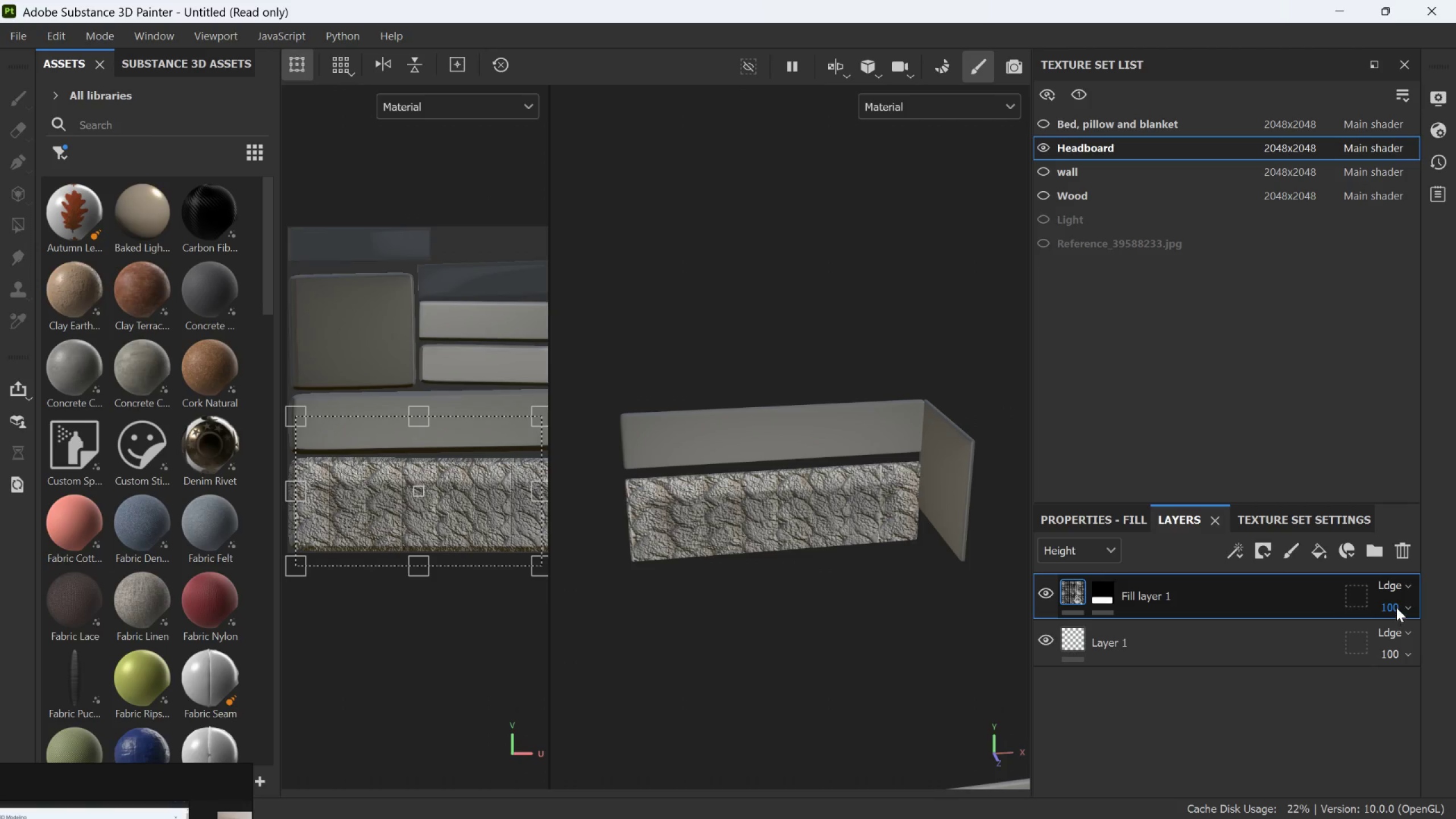 
left_click([1396, 607])
 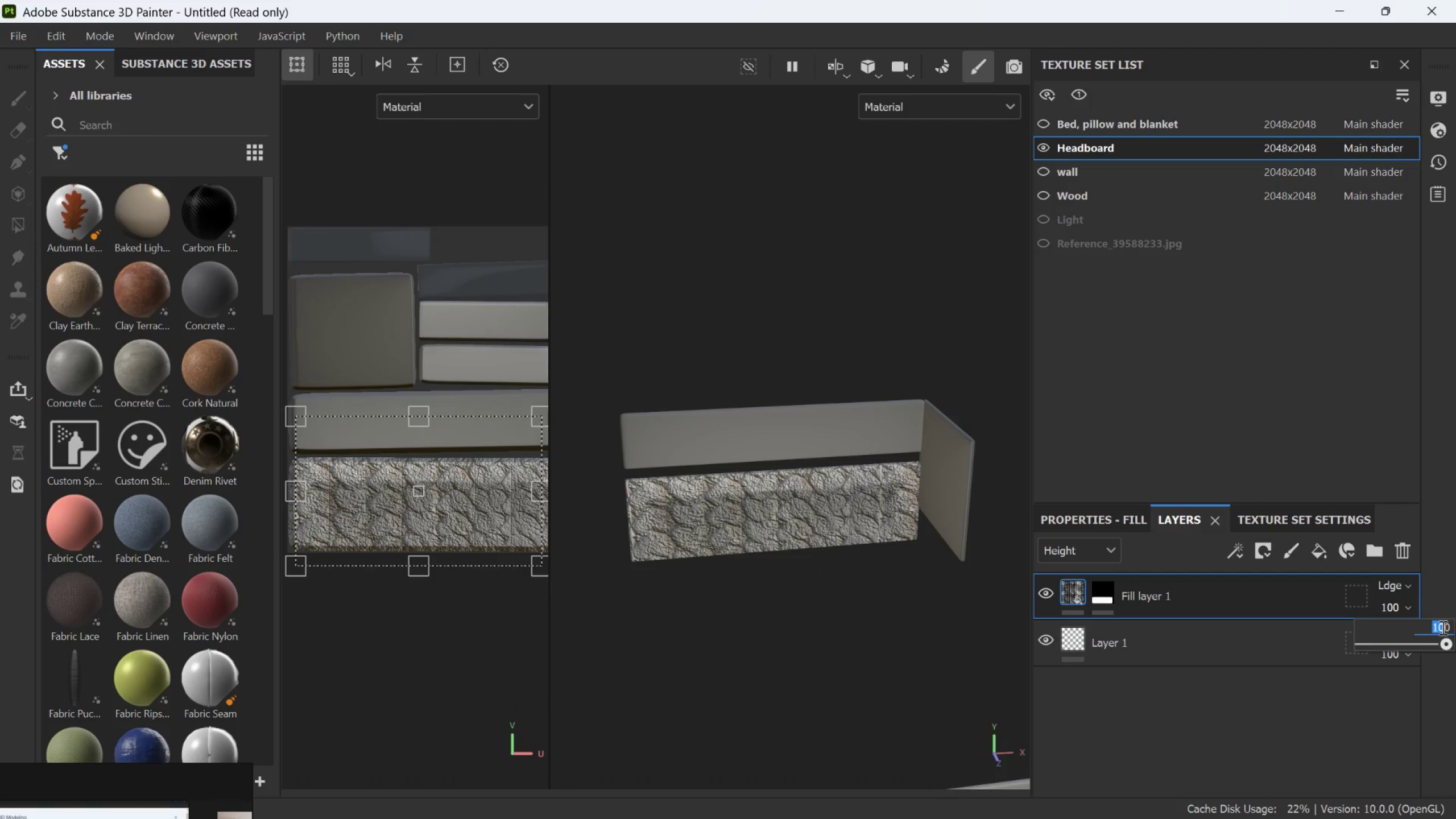 
type(10)
 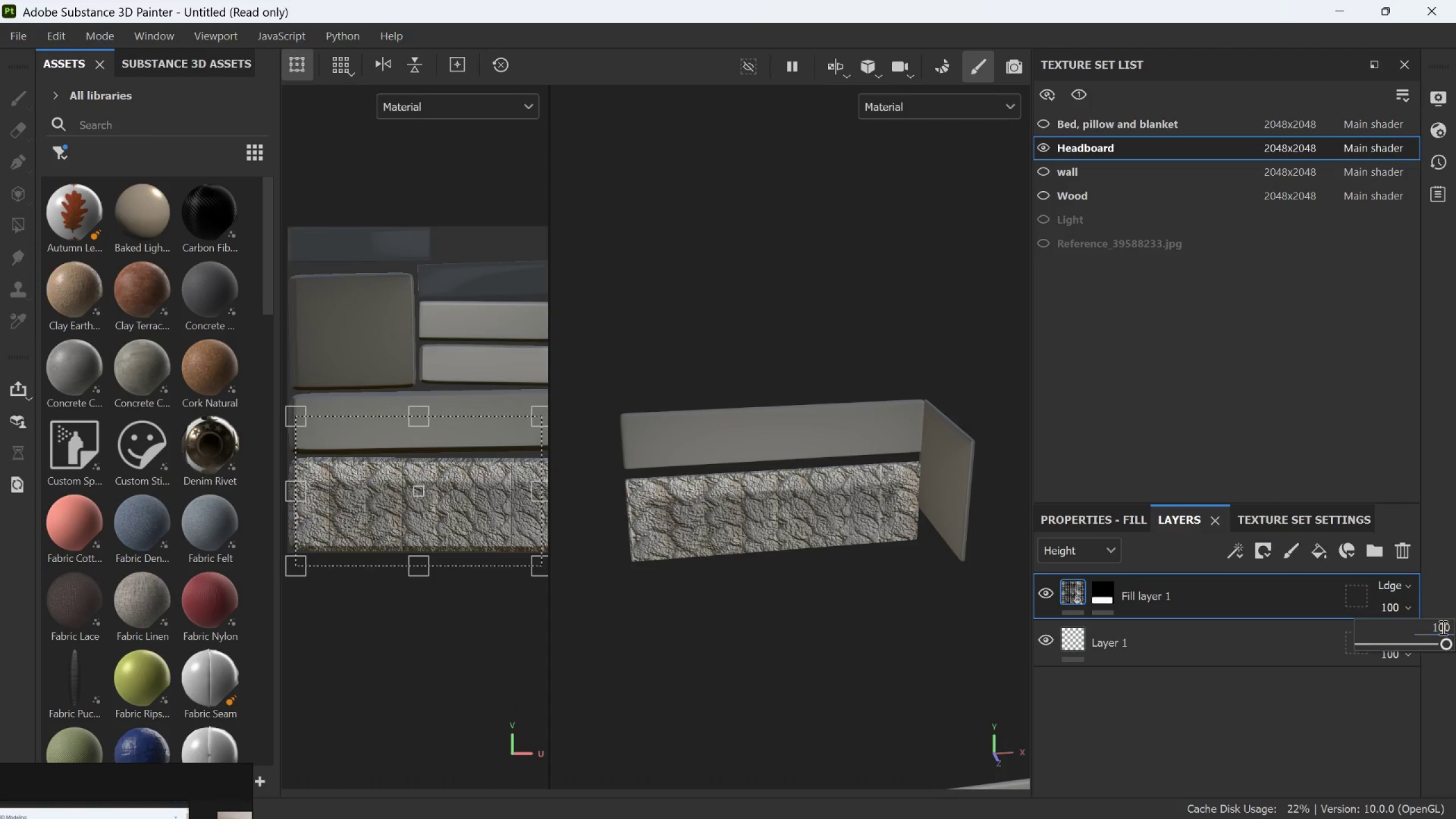 
key(Enter)
 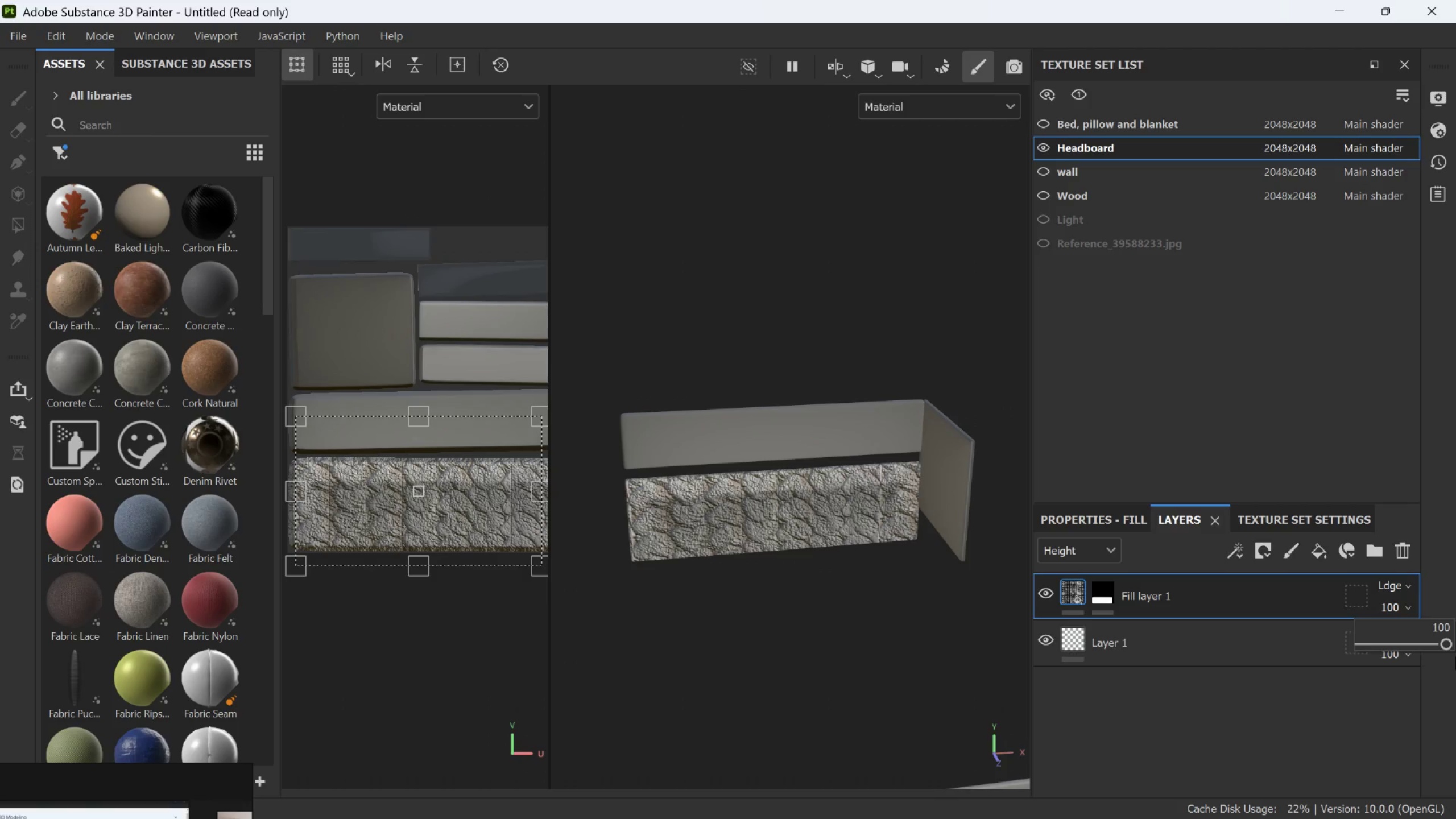 
left_click([1442, 625])
 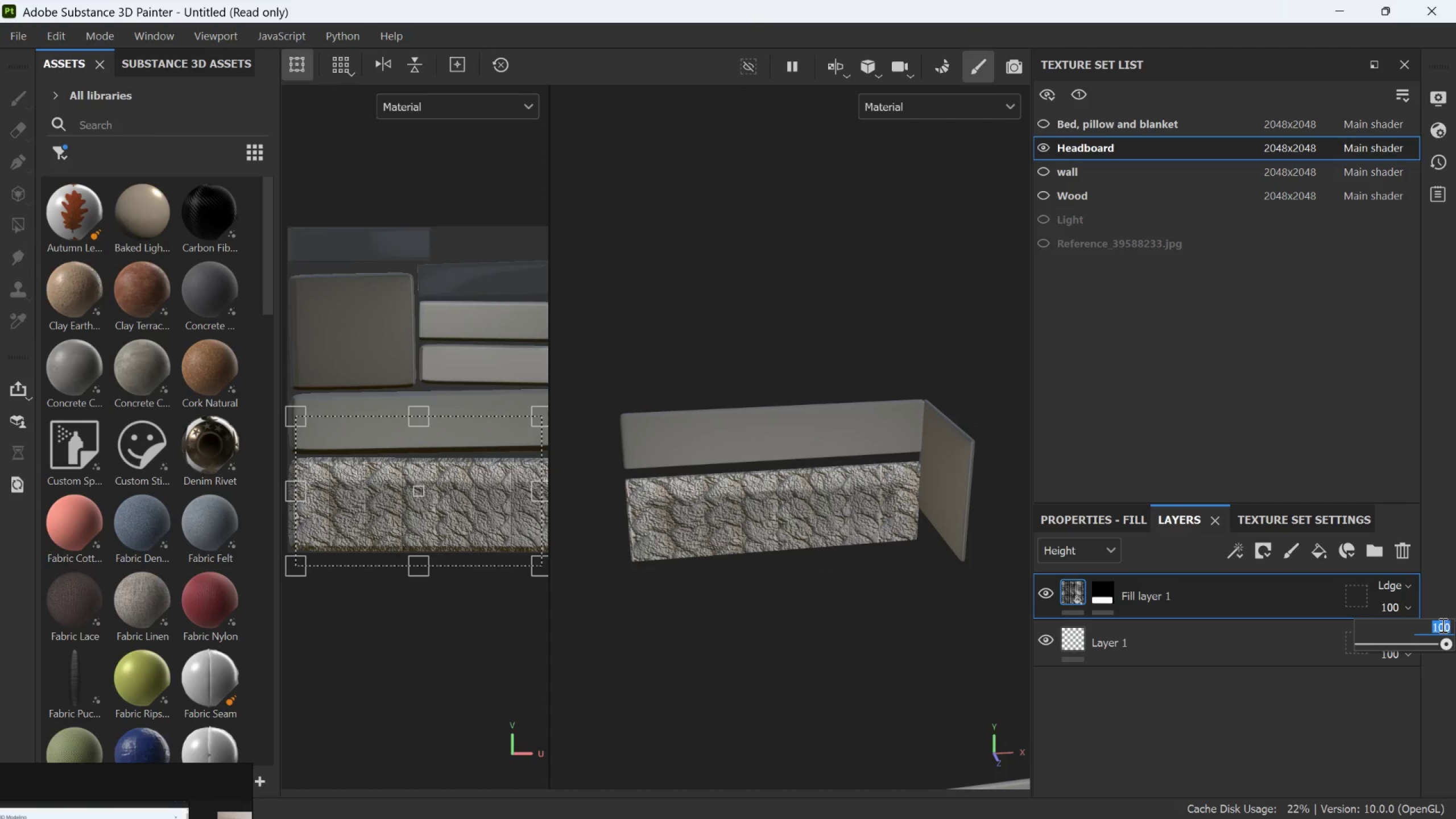 
type(10)
 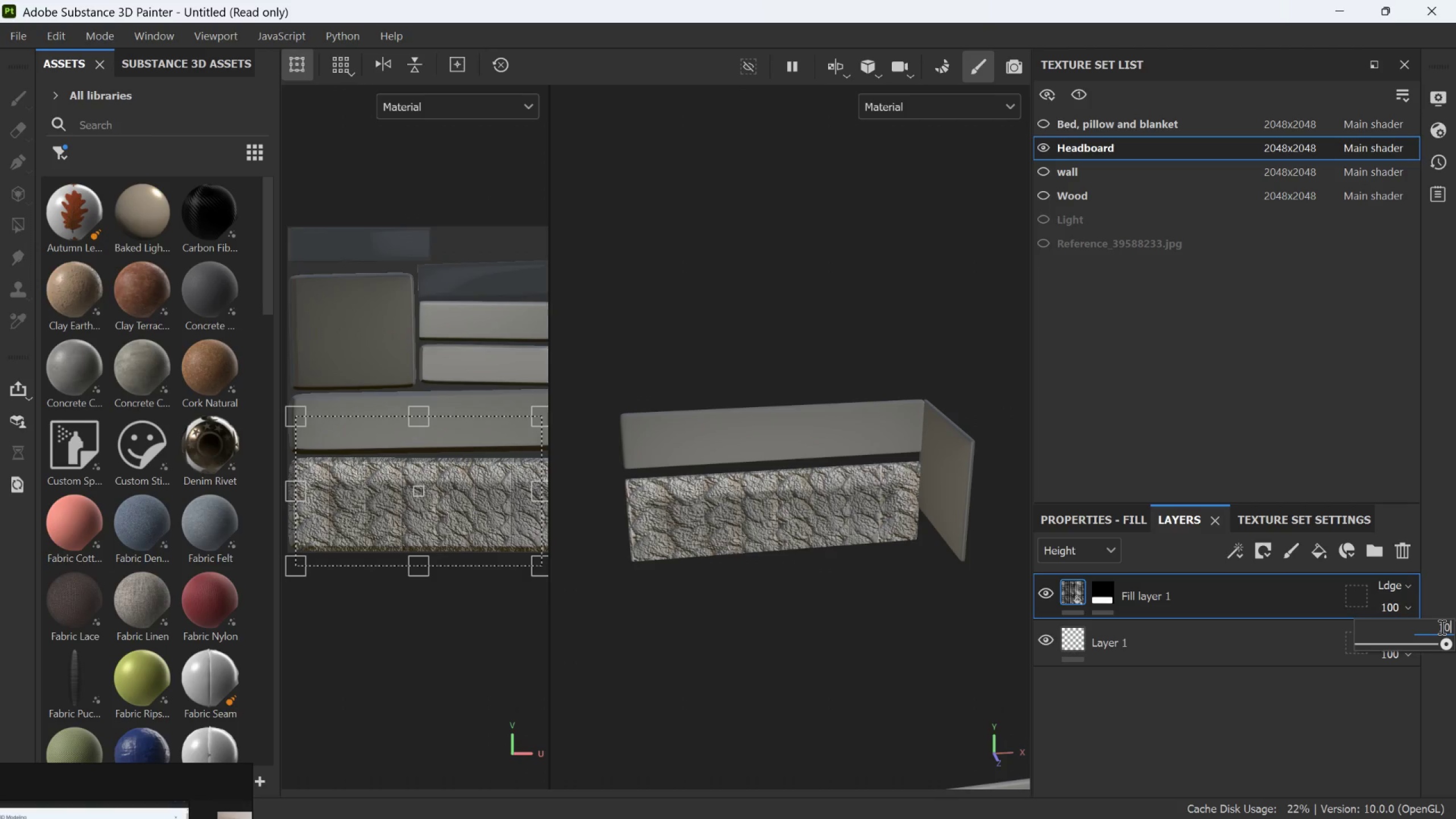 
key(Enter)
 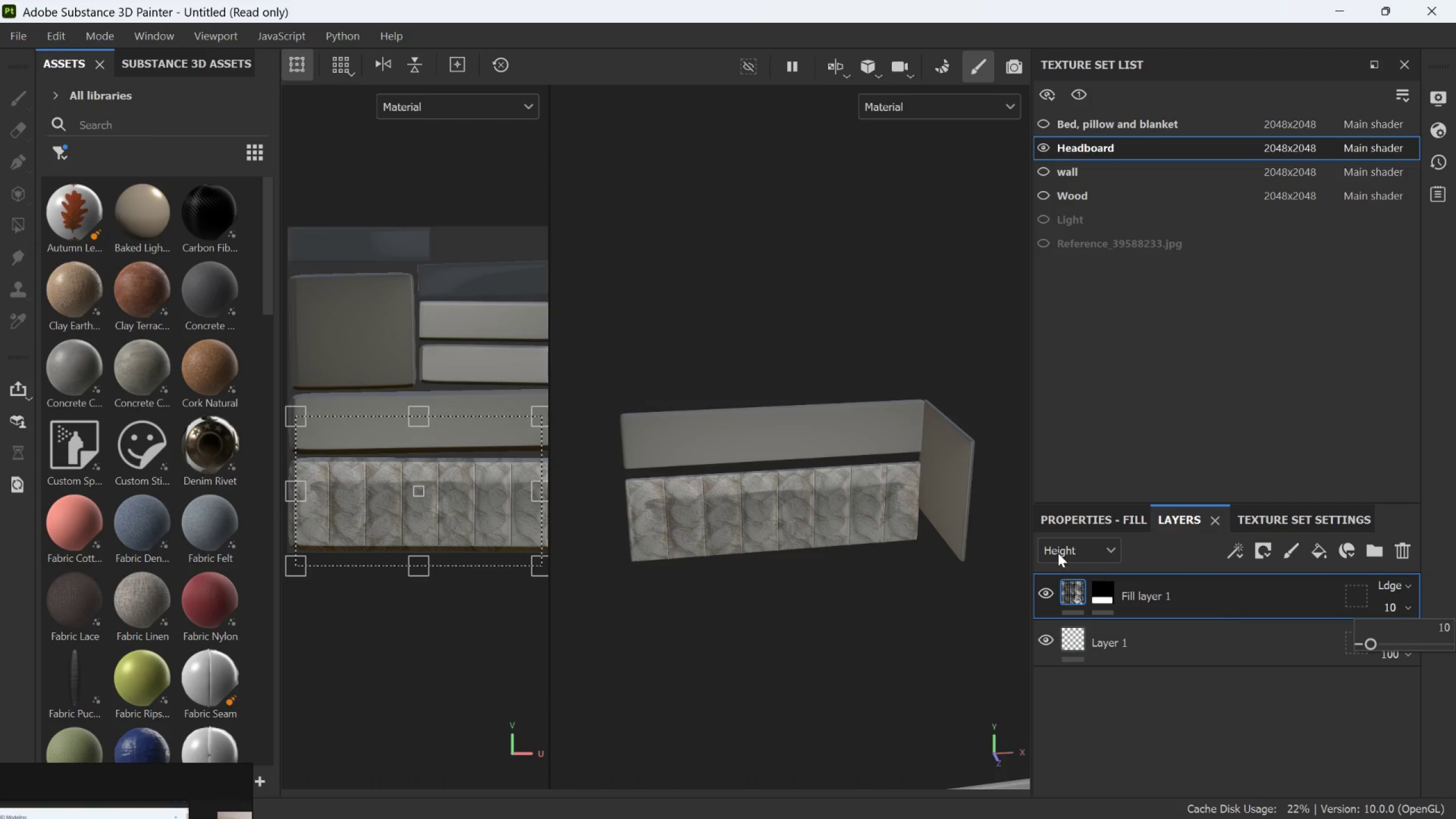 
scroll: coordinate [861, 495], scroll_direction: up, amount: 4.0
 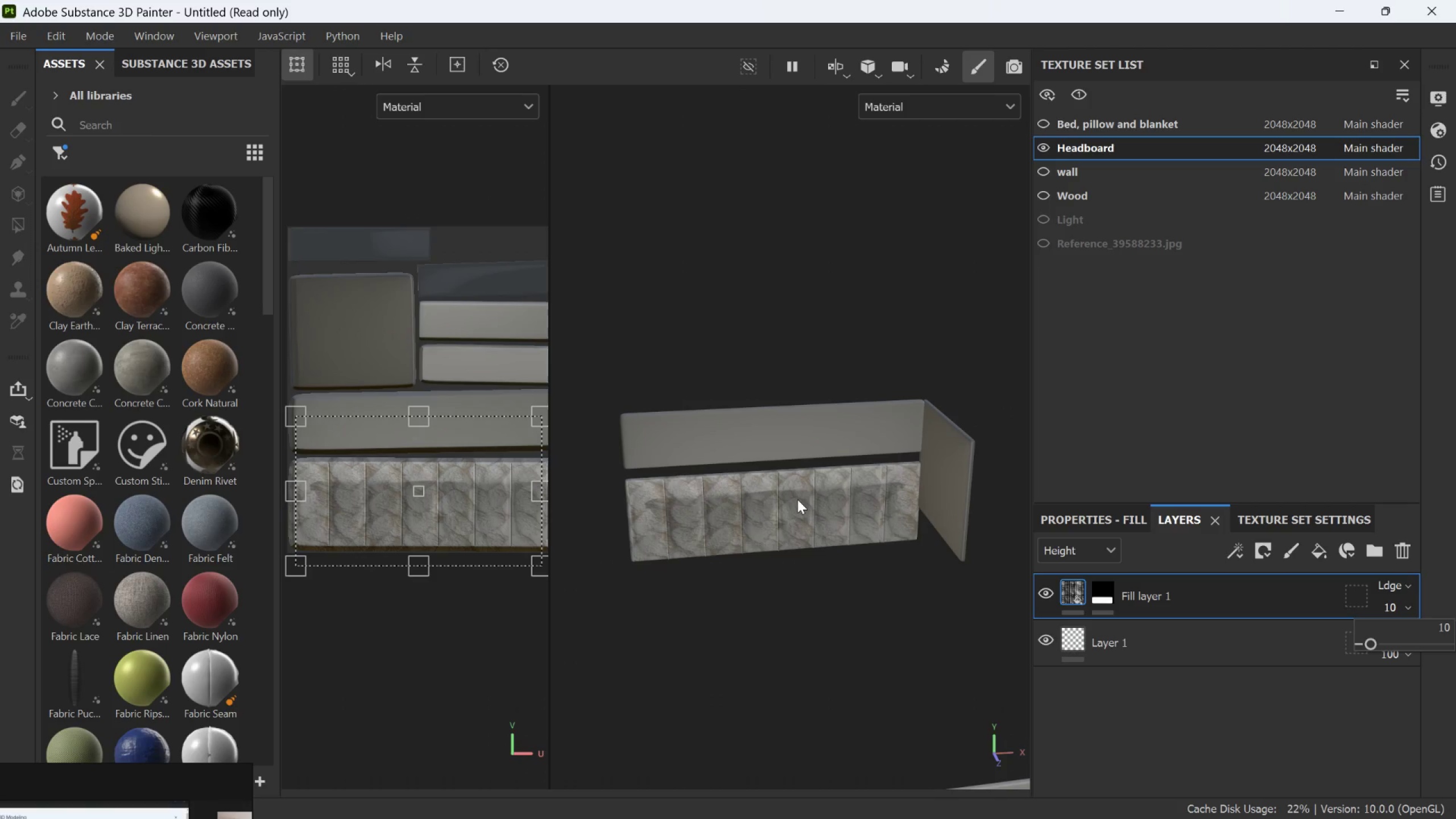 
scroll: coordinate [797, 499], scroll_direction: down, amount: 1.0
 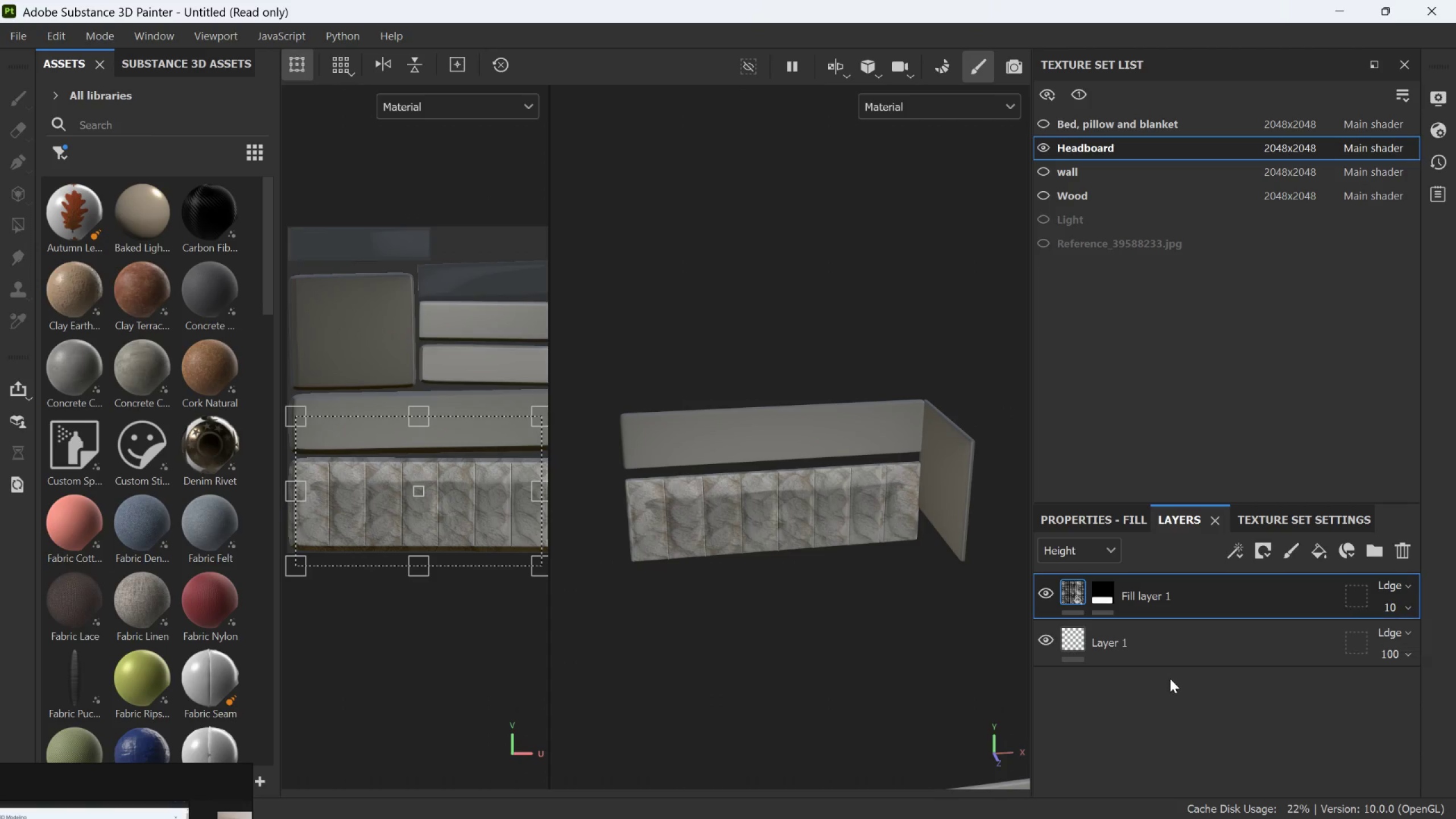 
hold_key(key=AltLeft, duration=0.59)
left_click_drag(start_coordinate=[716, 508], to_coordinate=[834, 521])
 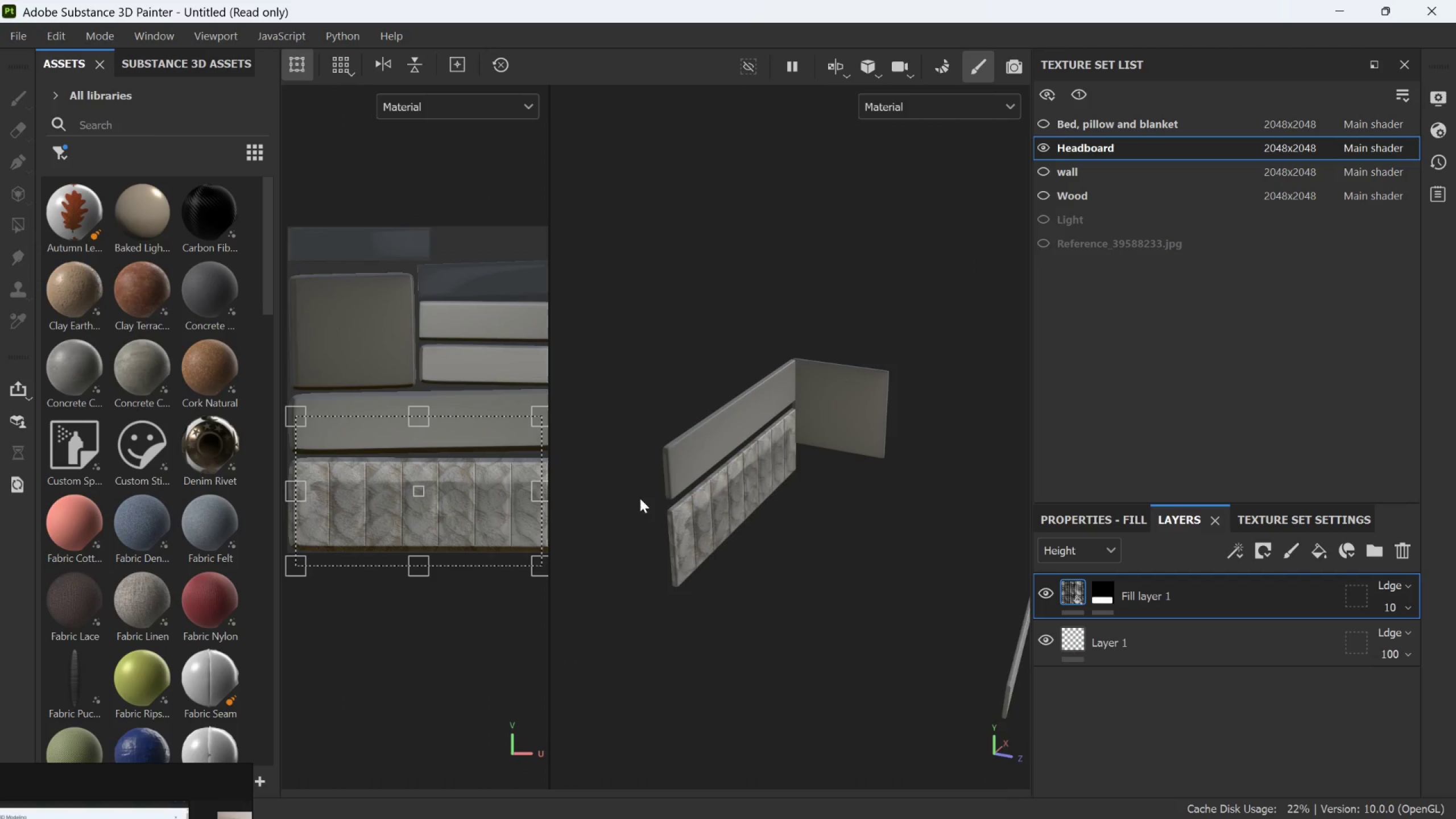 
scroll: coordinate [791, 483], scroll_direction: down, amount: 1.0
 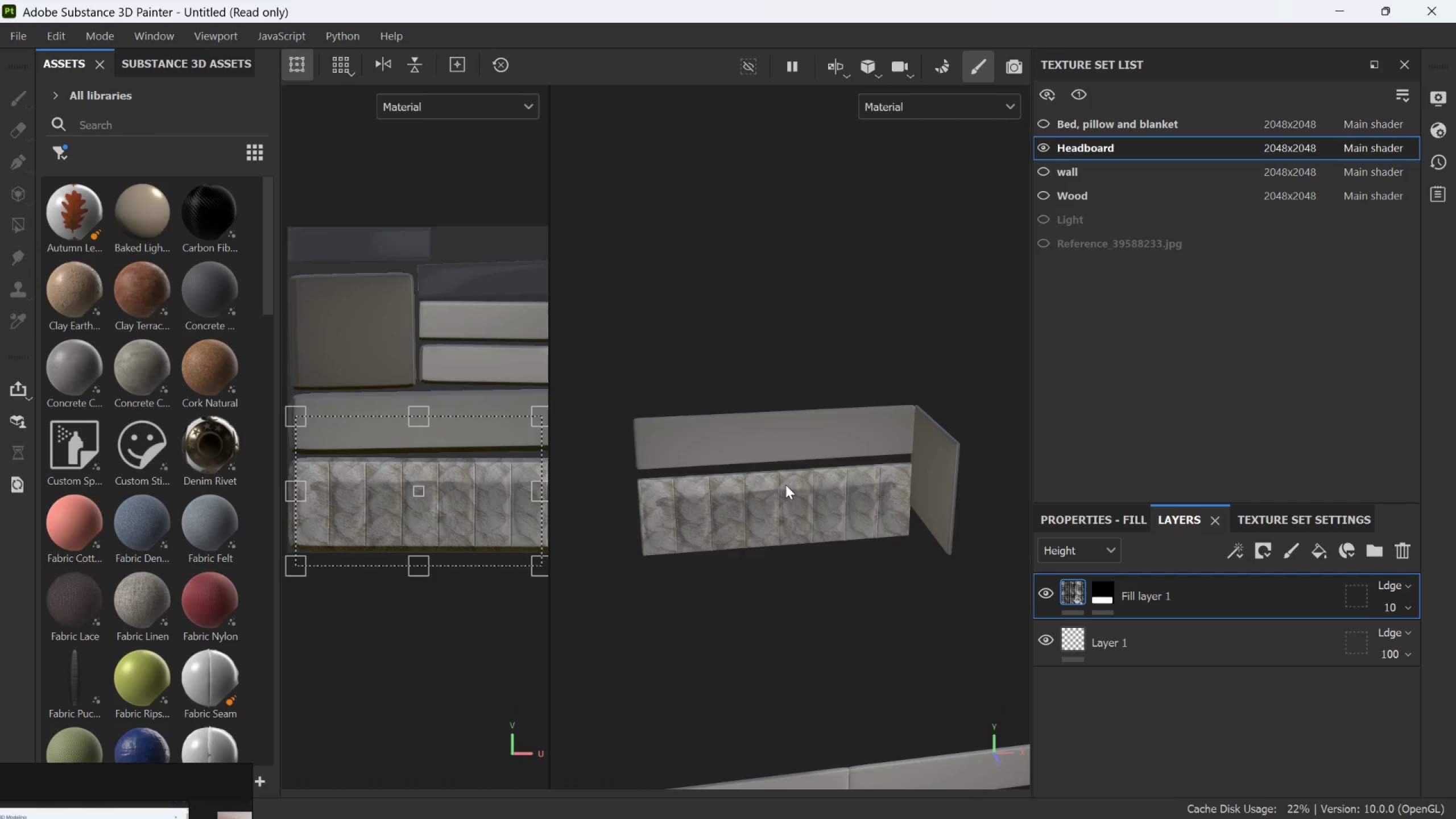 
scroll: coordinate [655, 515], scroll_direction: up, amount: 19.0
 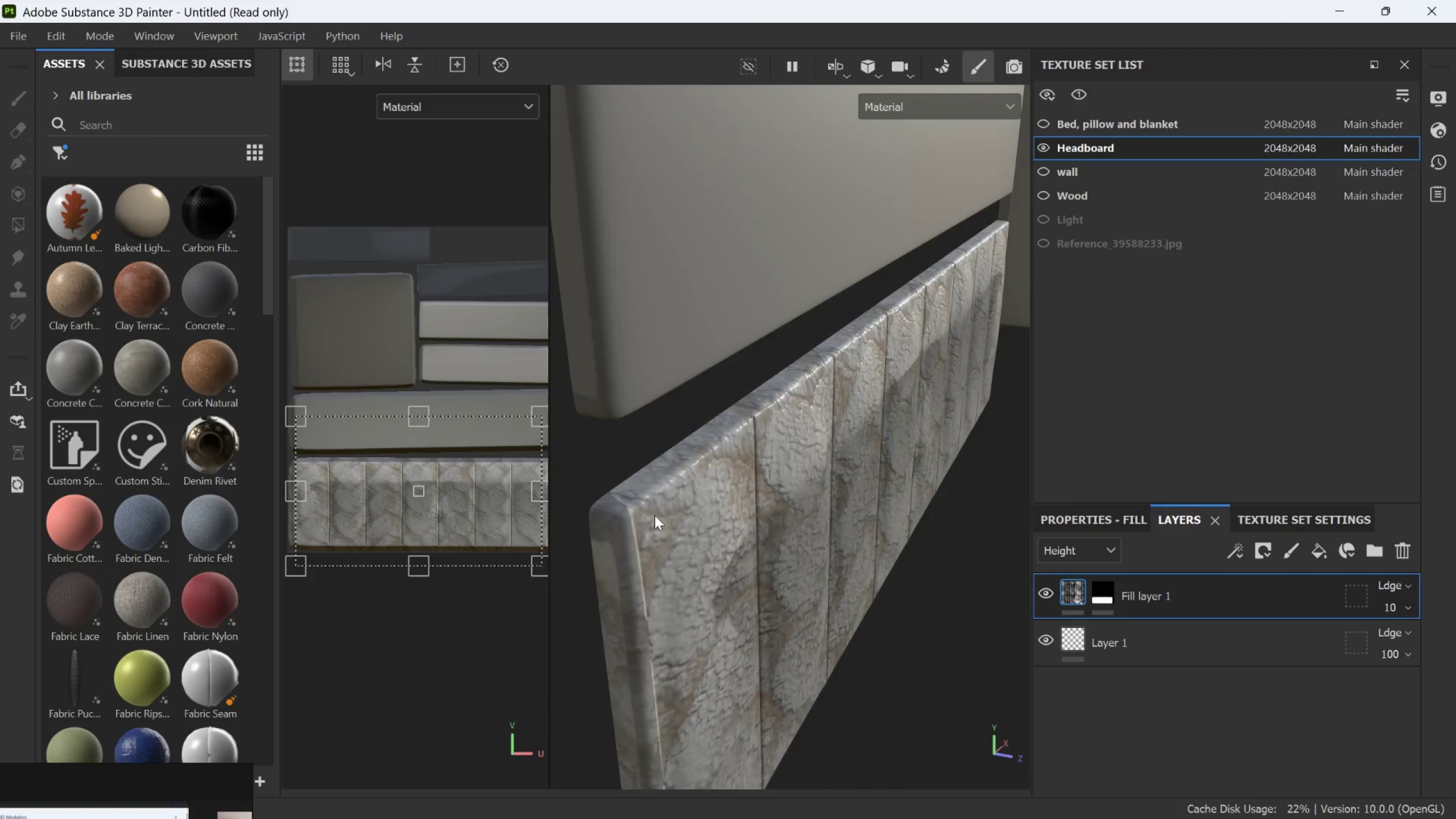 
hold_key(key=AltLeft, duration=3.46)
left_click_drag(start_coordinate=[653, 515], to_coordinate=[599, 512])
 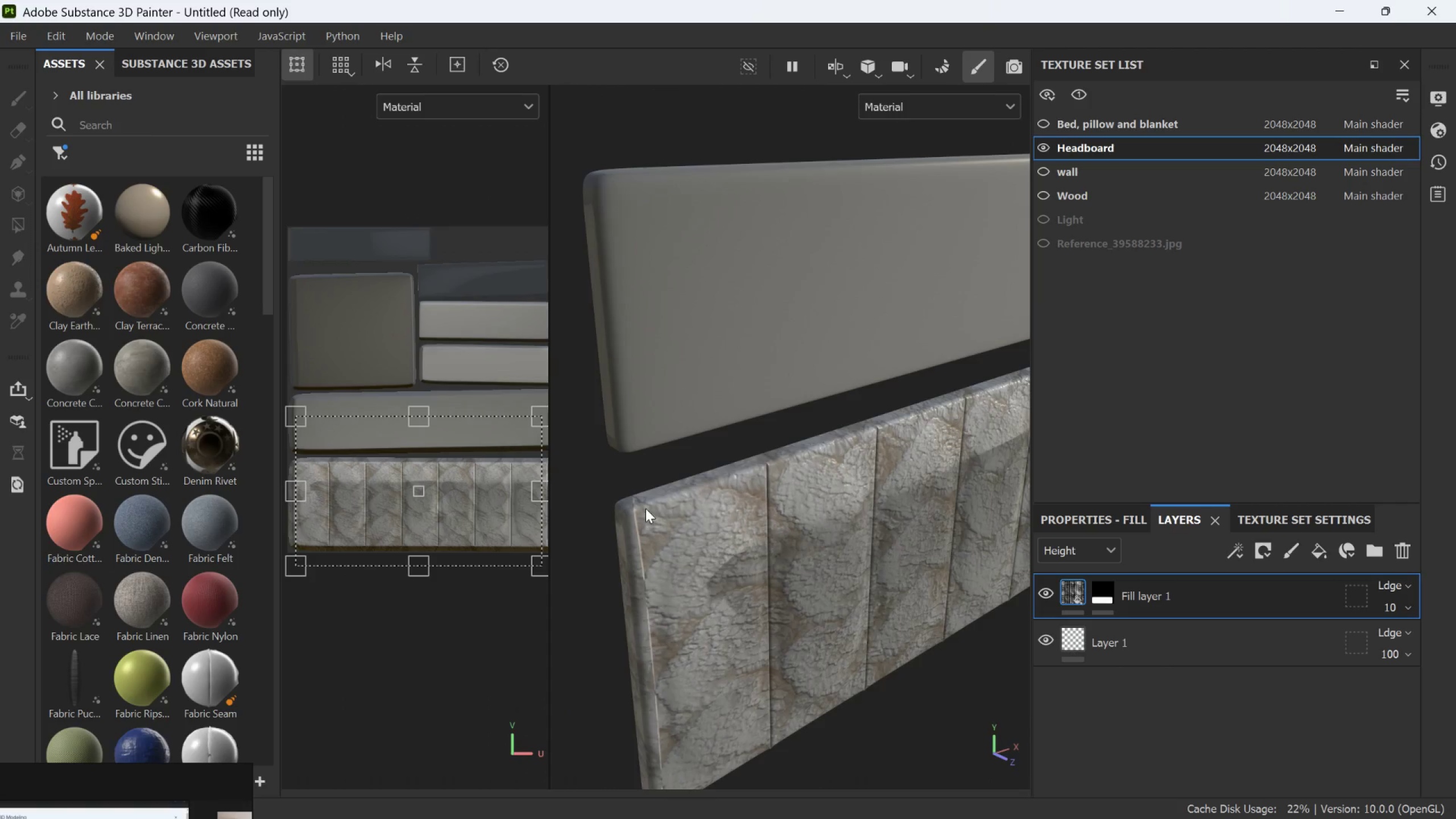 
scroll: coordinate [644, 509], scroll_direction: down, amount: 7.0
 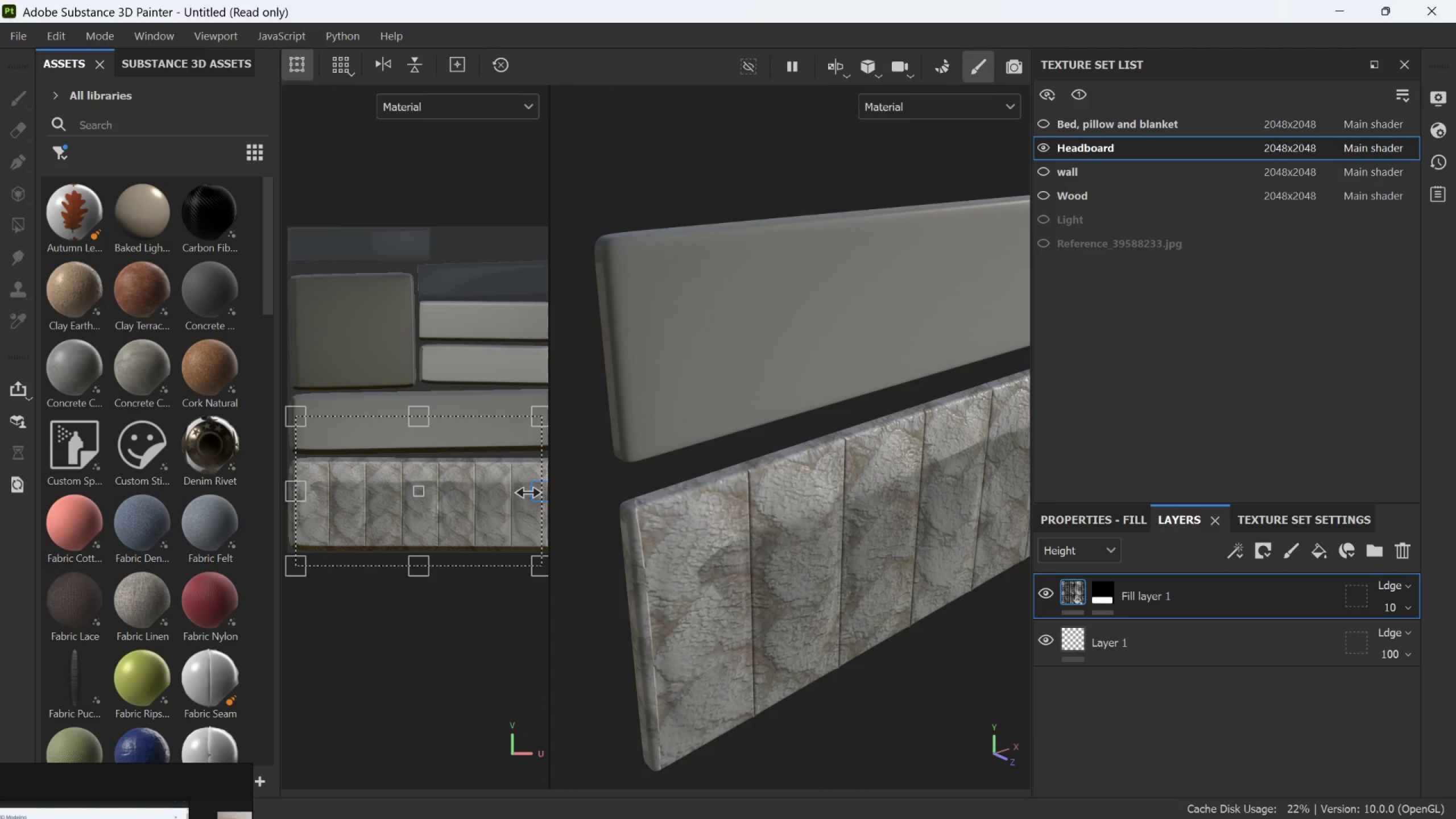 
scroll: coordinate [532, 491], scroll_direction: up, amount: 1.0
 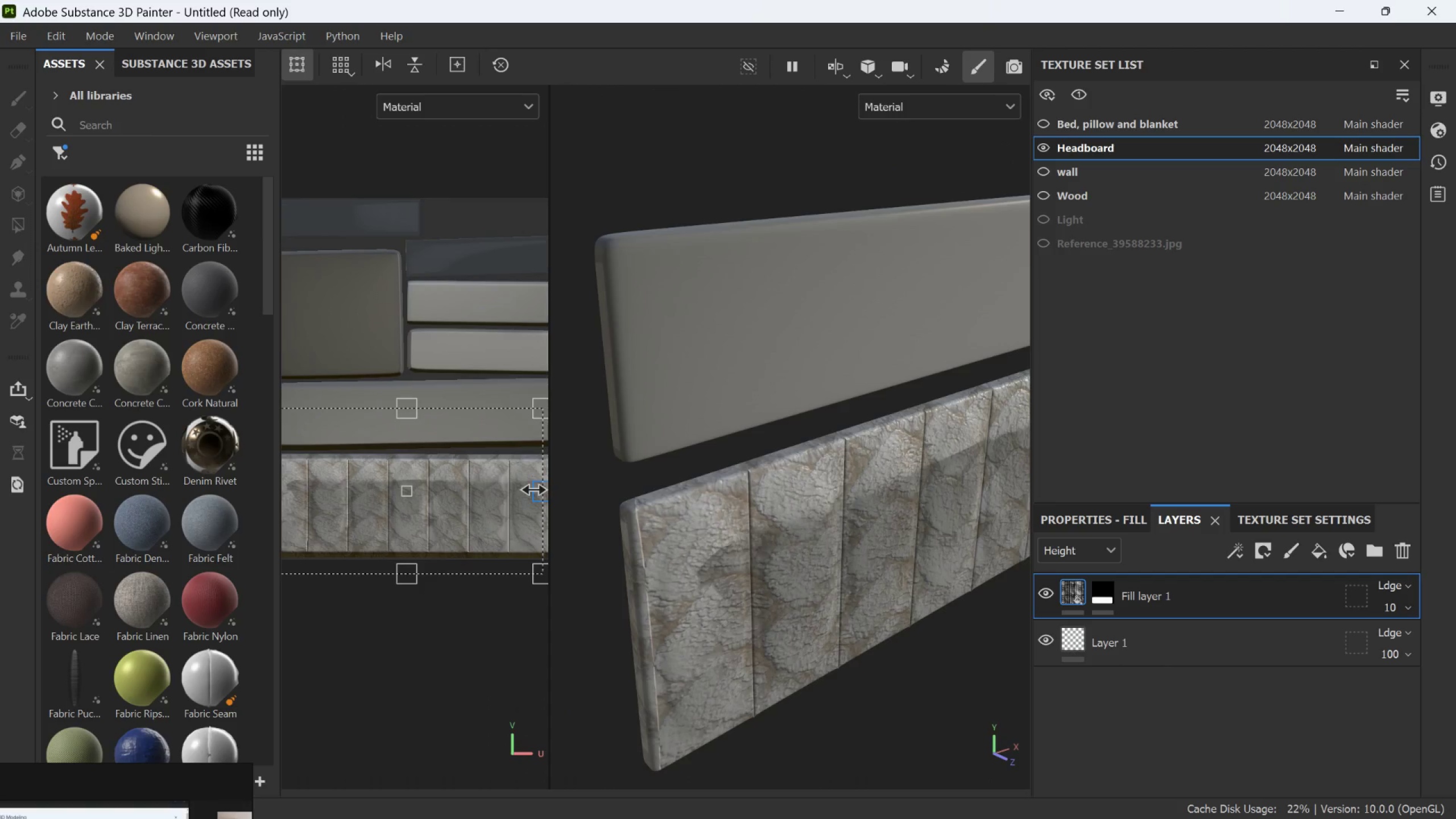 
left_click_drag(start_coordinate=[535, 489], to_coordinate=[545, 487])
 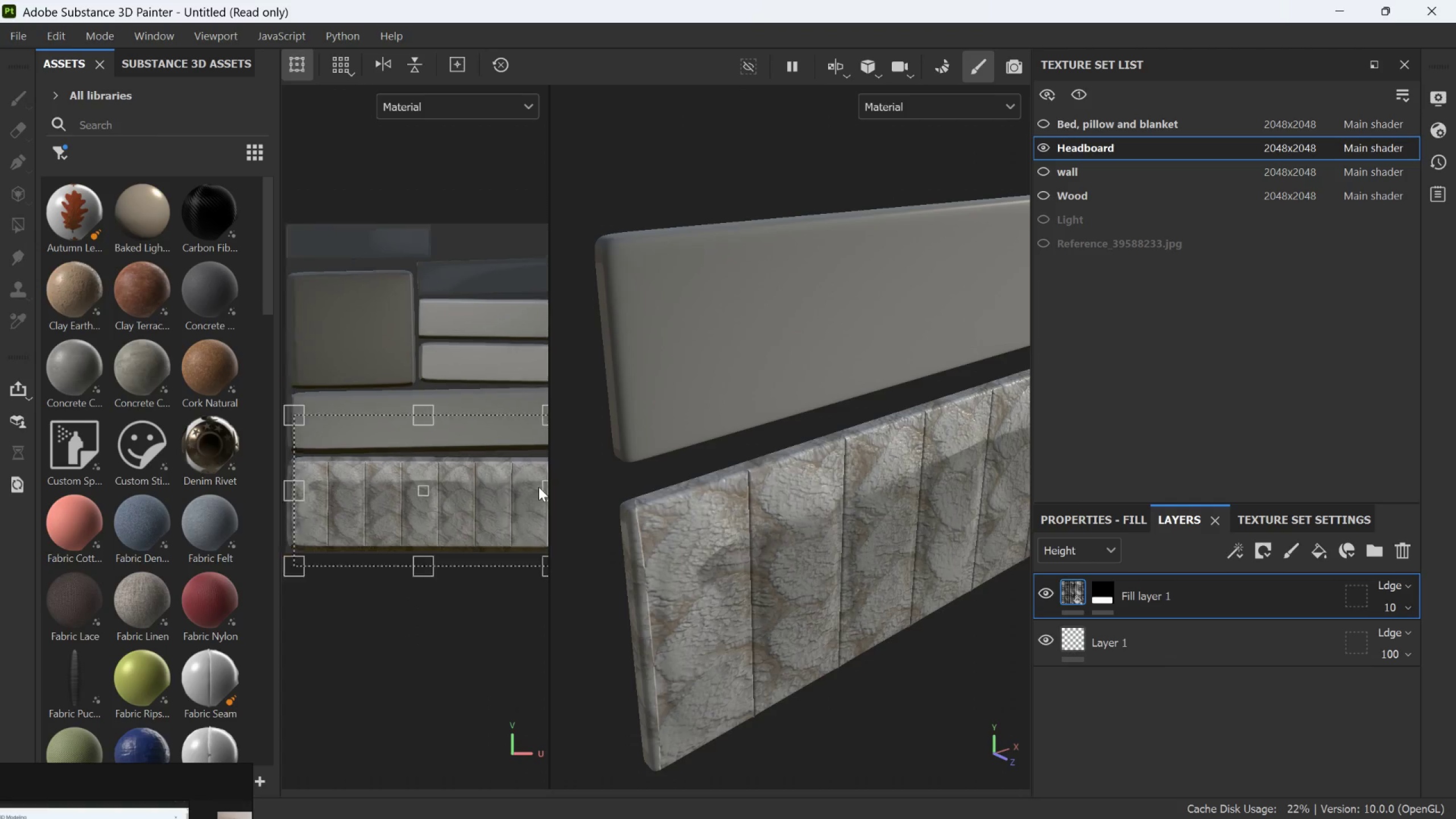 
scroll: coordinate [390, 491], scroll_direction: down, amount: 3.0
 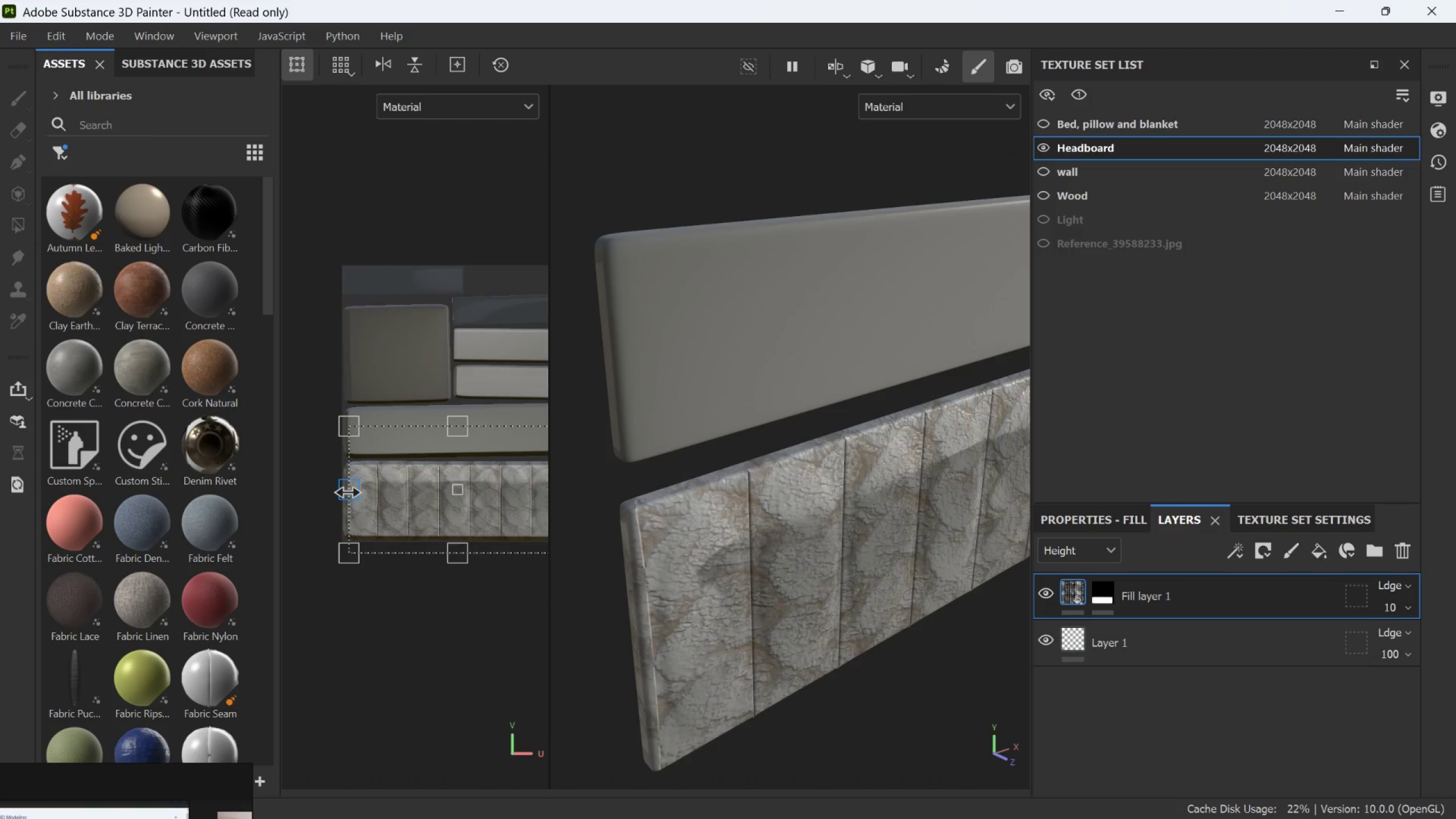 
left_click_drag(start_coordinate=[348, 493], to_coordinate=[341, 493])
 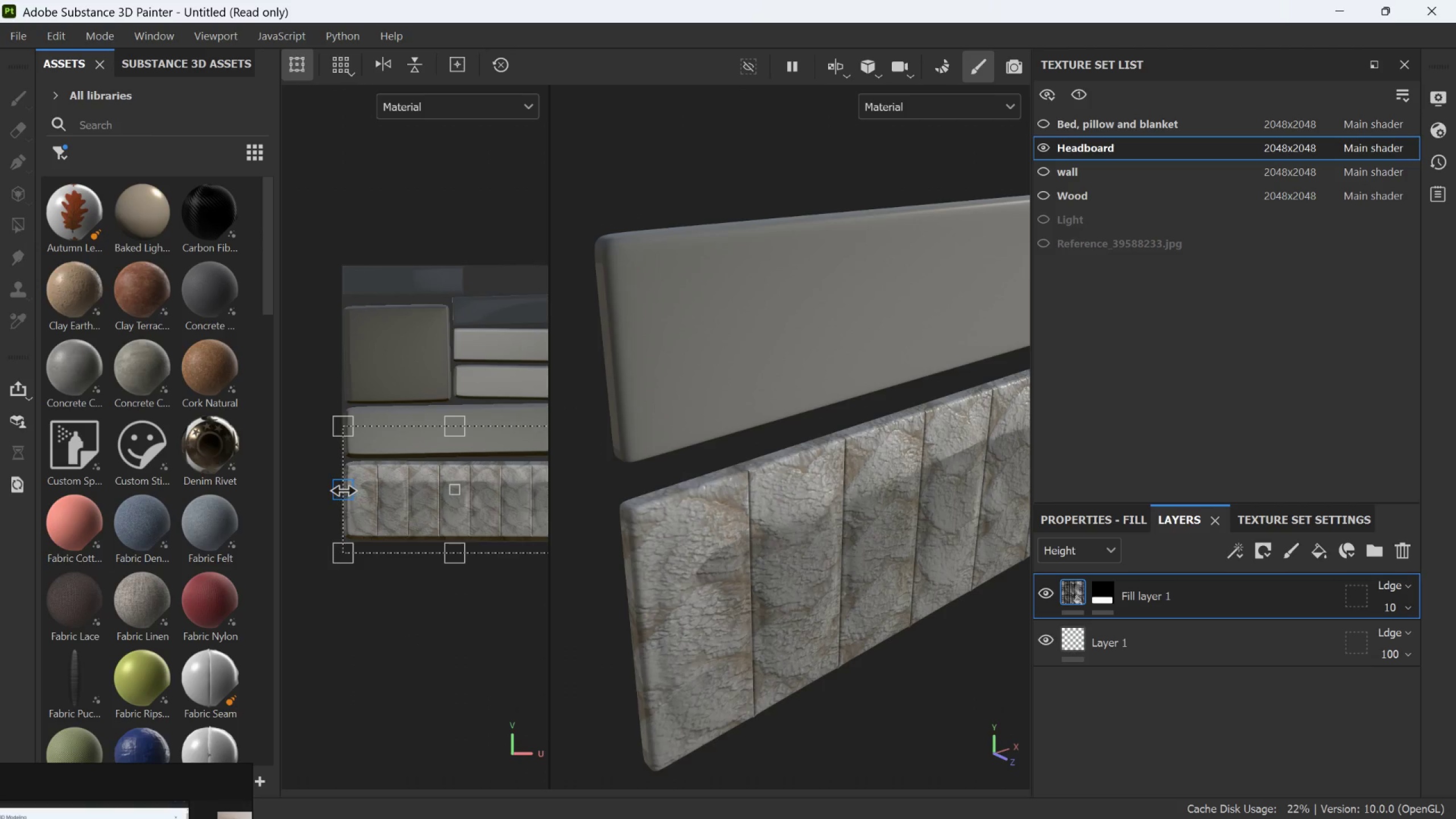 
key(Alt+AltLeft)
 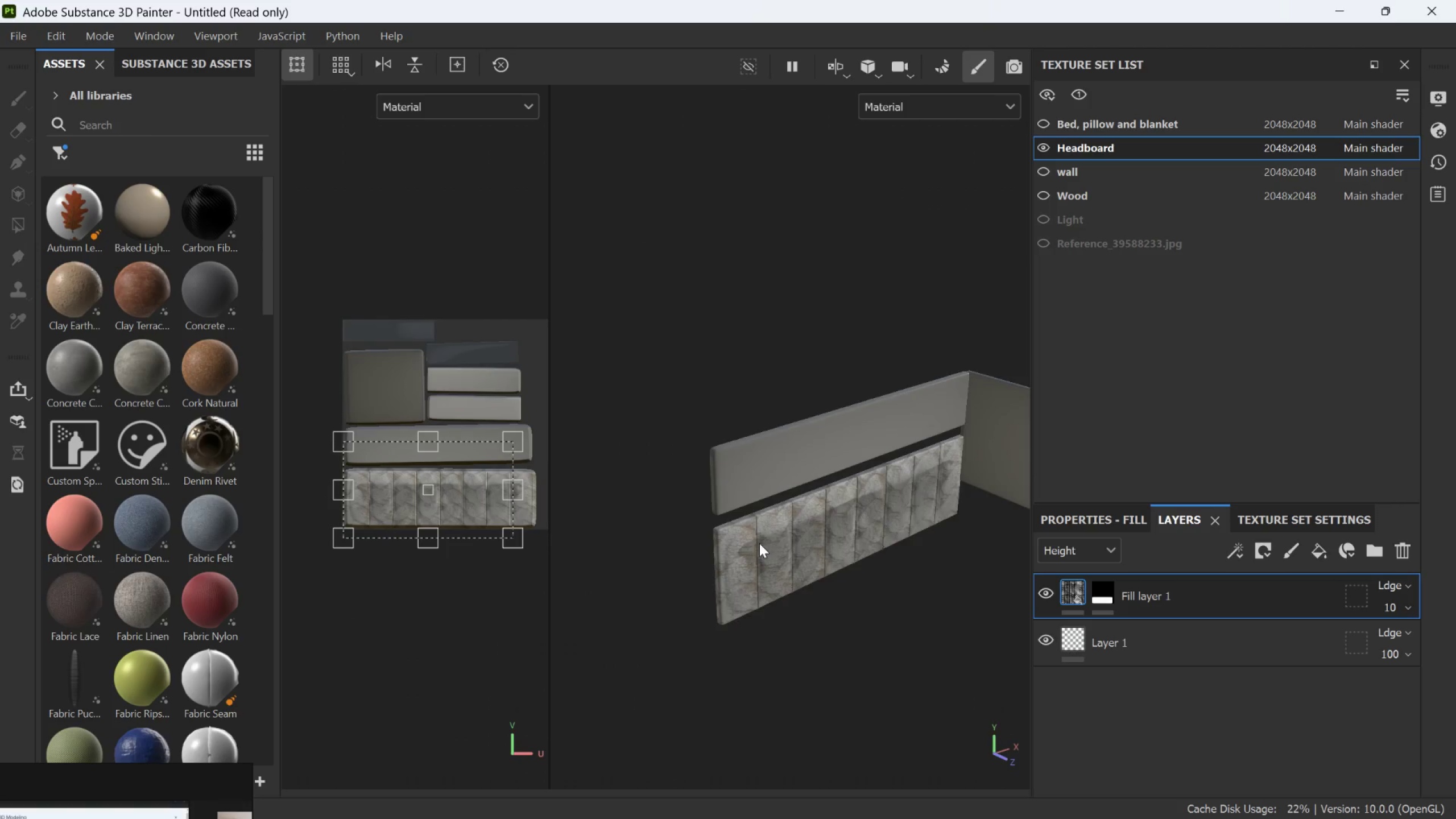 
left_click_drag(start_coordinate=[752, 556], to_coordinate=[817, 552])
 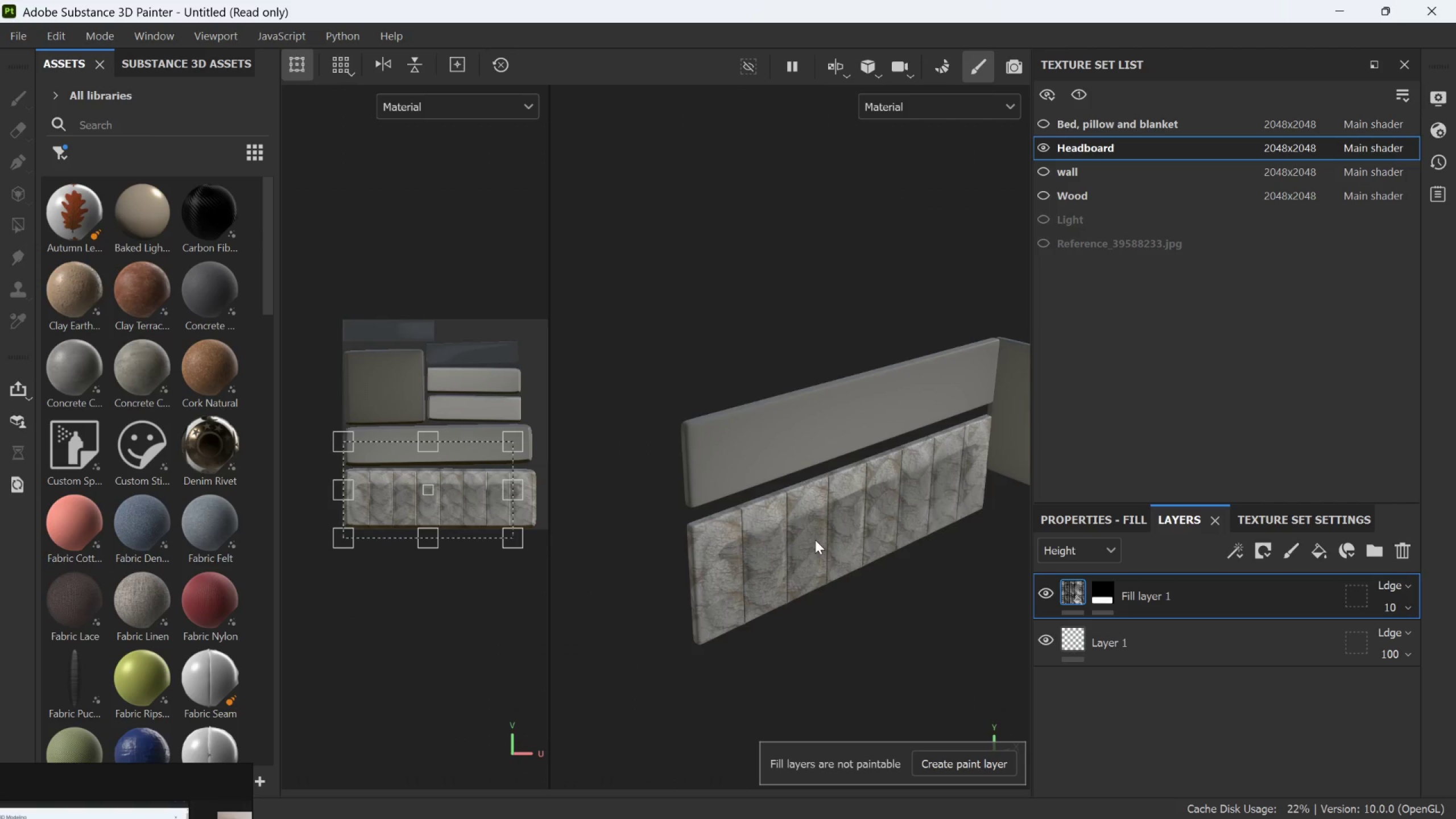 
key(Alt+AltLeft)
 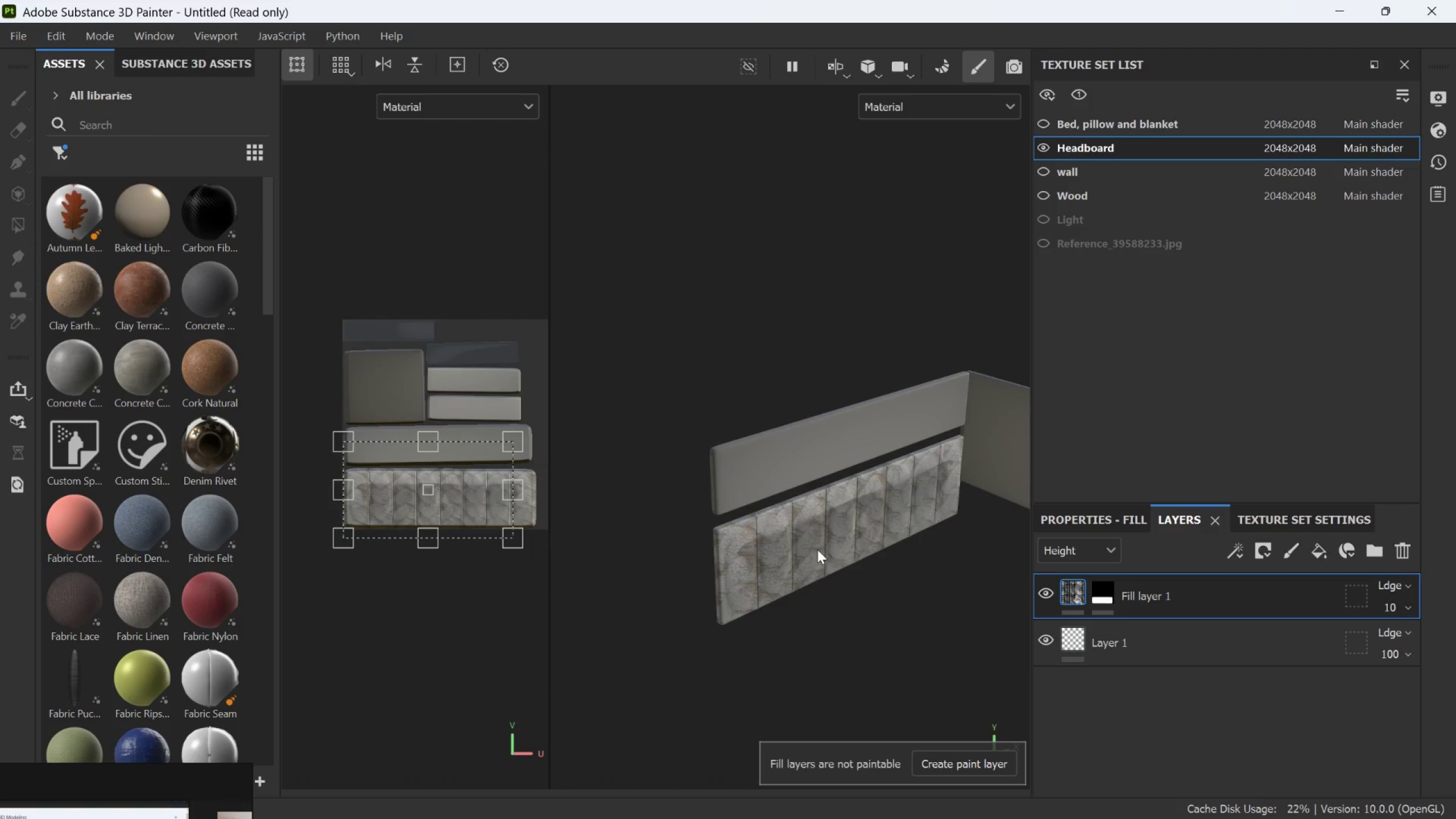 
scroll: coordinate [759, 543], scroll_direction: down, amount: 15.0
 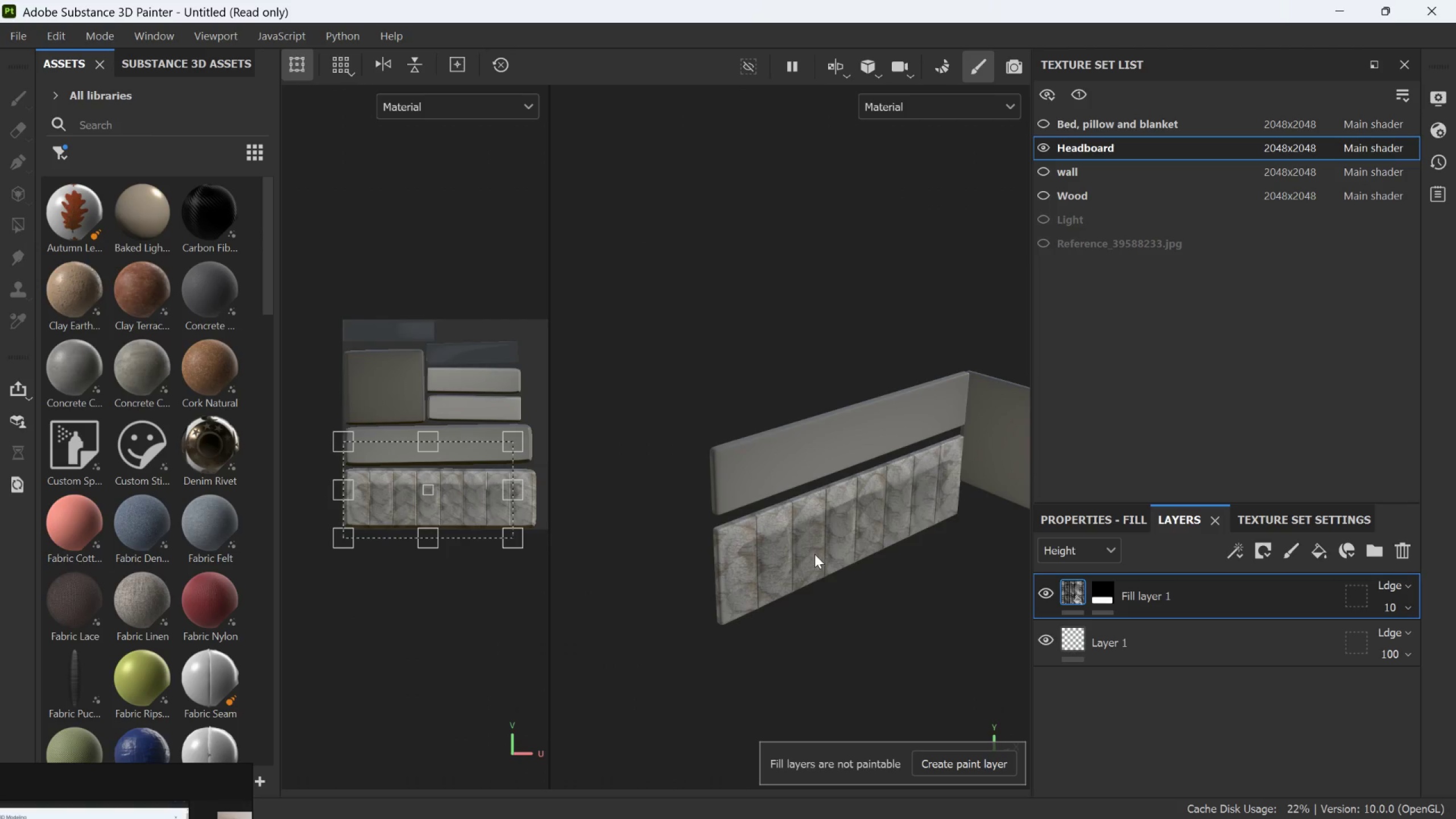 
hold_key(key=AltLeft, duration=0.57)
left_click_drag(start_coordinate=[789, 555], to_coordinate=[851, 539])
 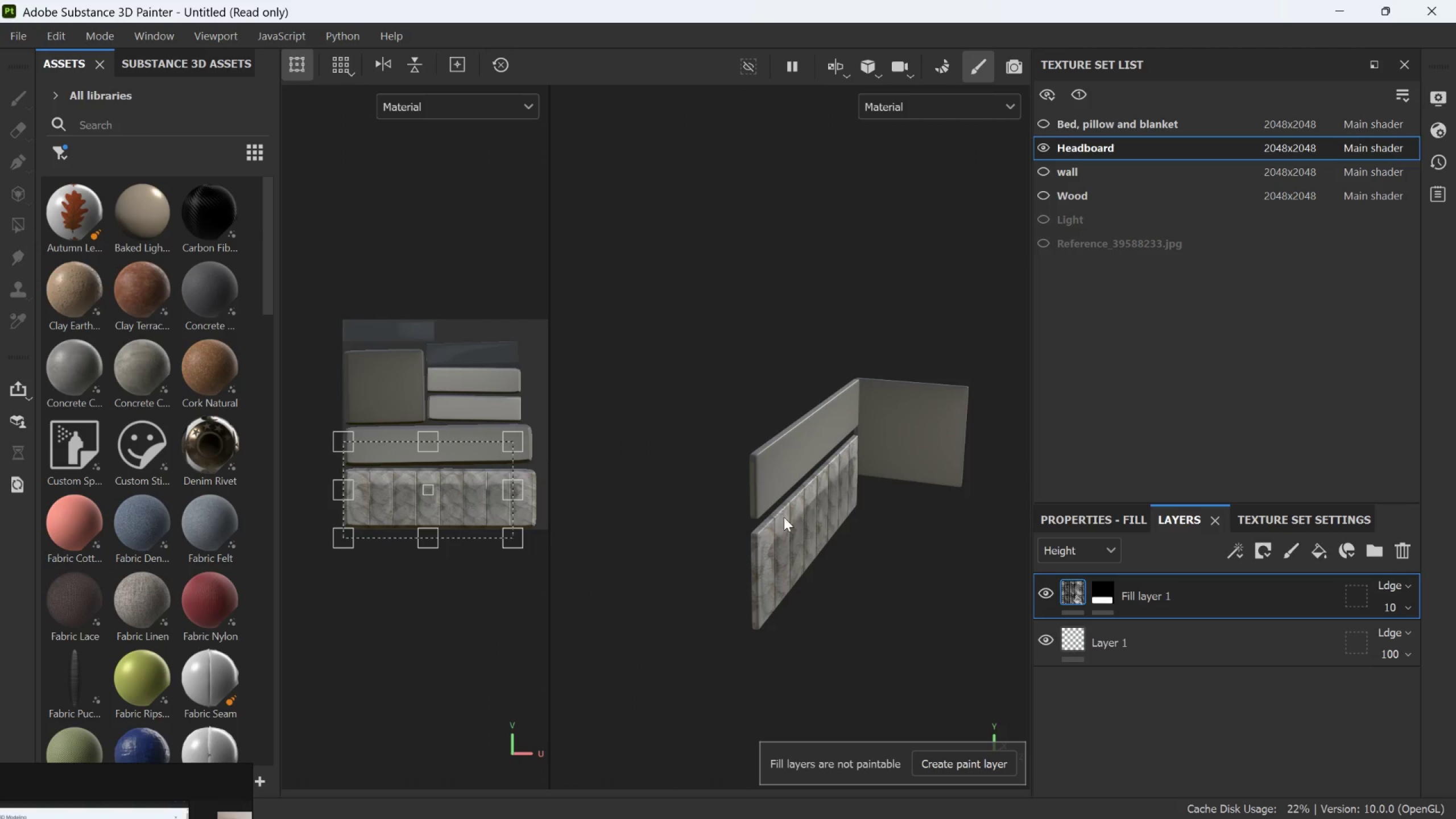 
scroll: coordinate [812, 543], scroll_direction: down, amount: 1.0
 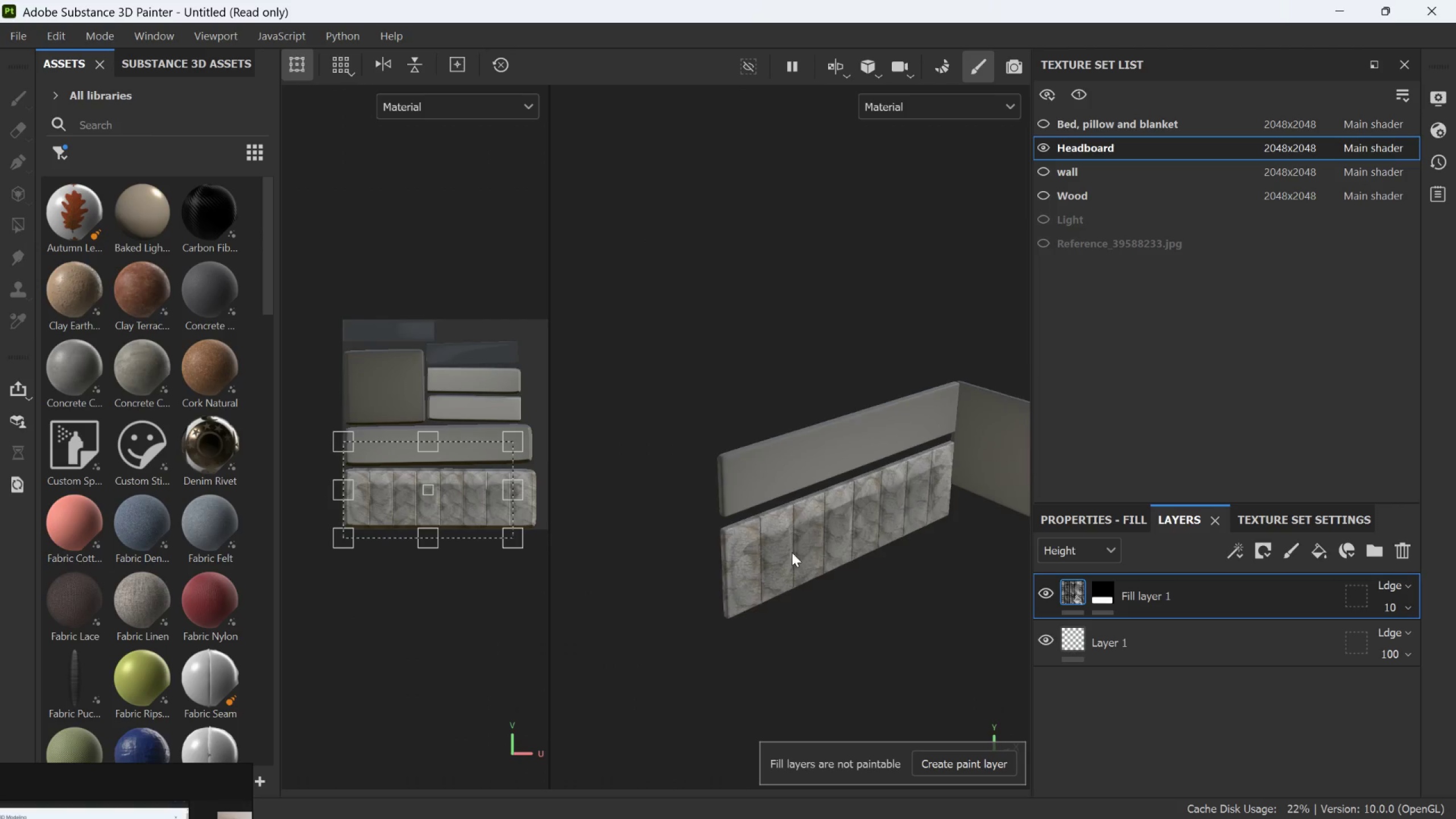 
hold_key(key=AltLeft, duration=0.51)
left_click_drag(start_coordinate=[761, 532], to_coordinate=[657, 536])
 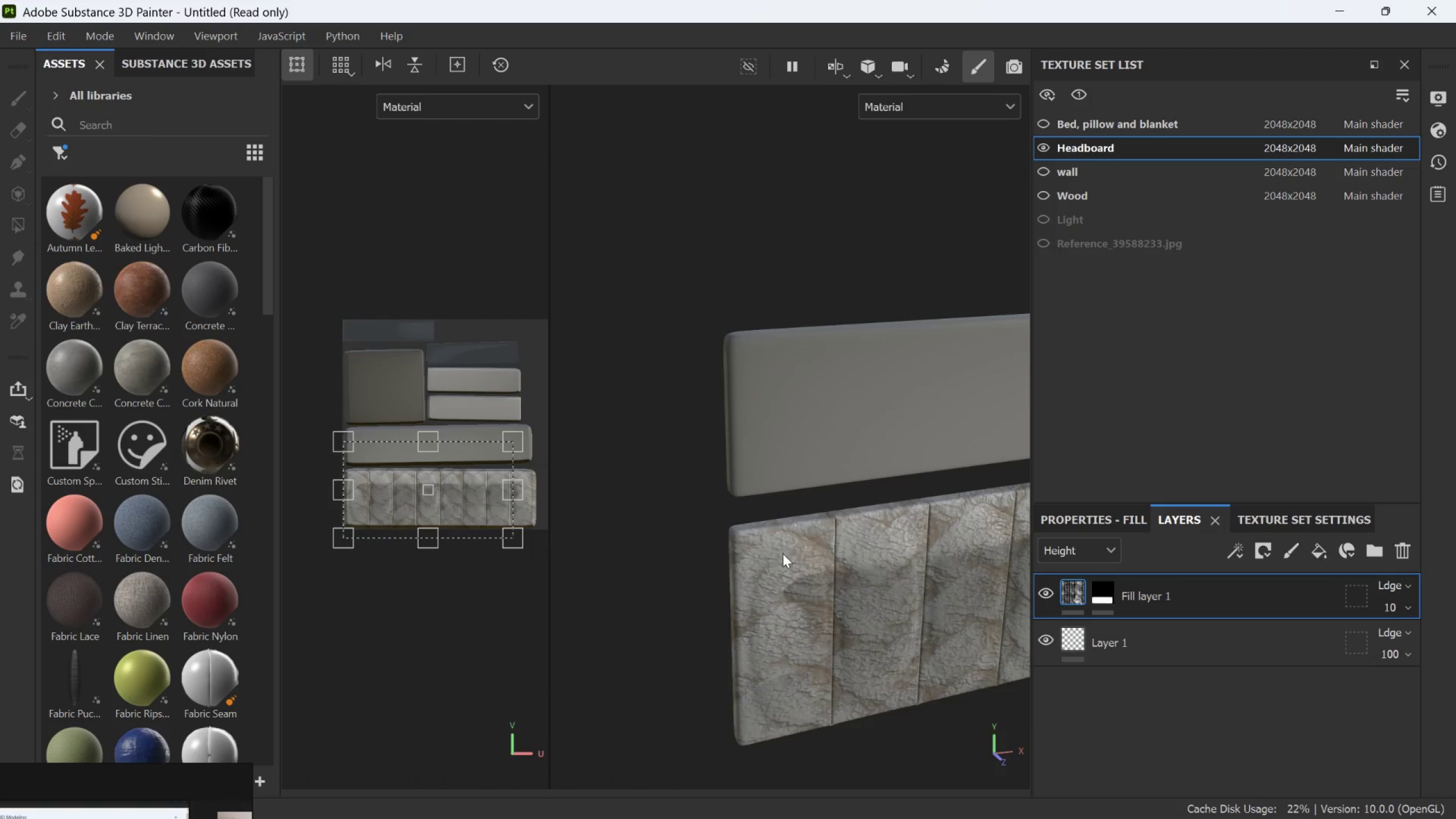 
scroll: coordinate [810, 542], scroll_direction: up, amount: 11.0
 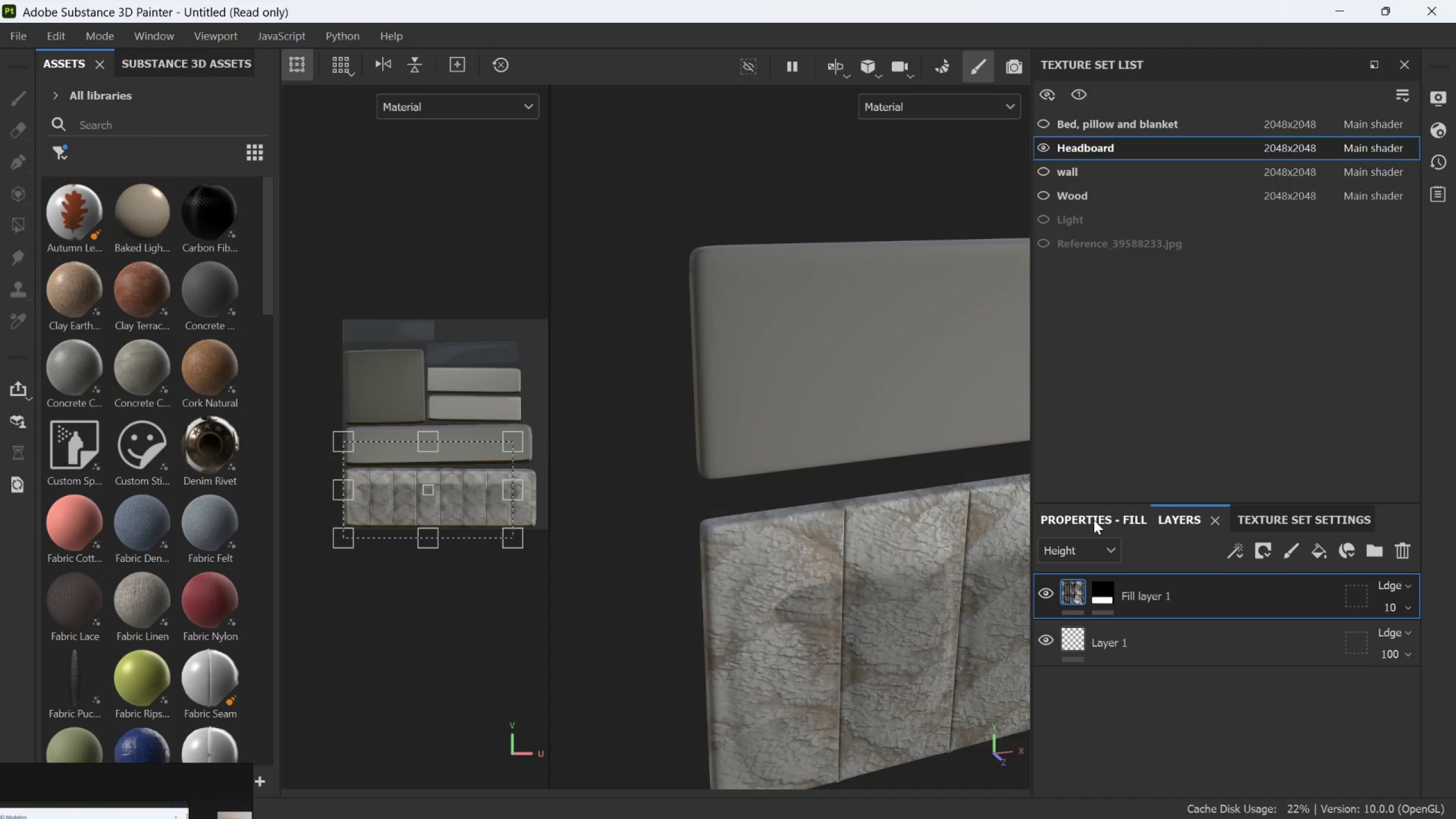 
left_click([1094, 519])
 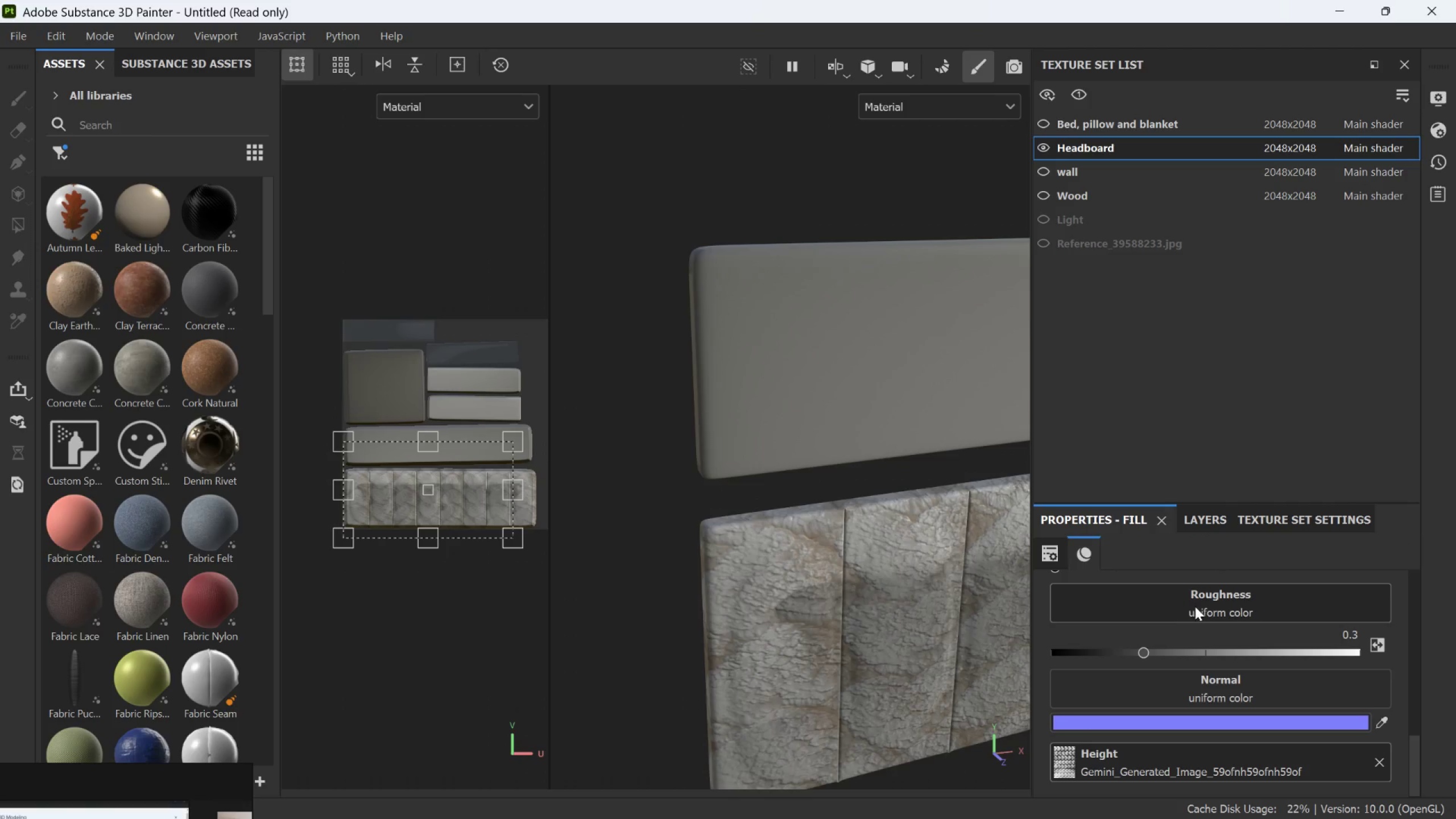 
scroll: coordinate [1196, 607], scroll_direction: up, amount: 2.0
 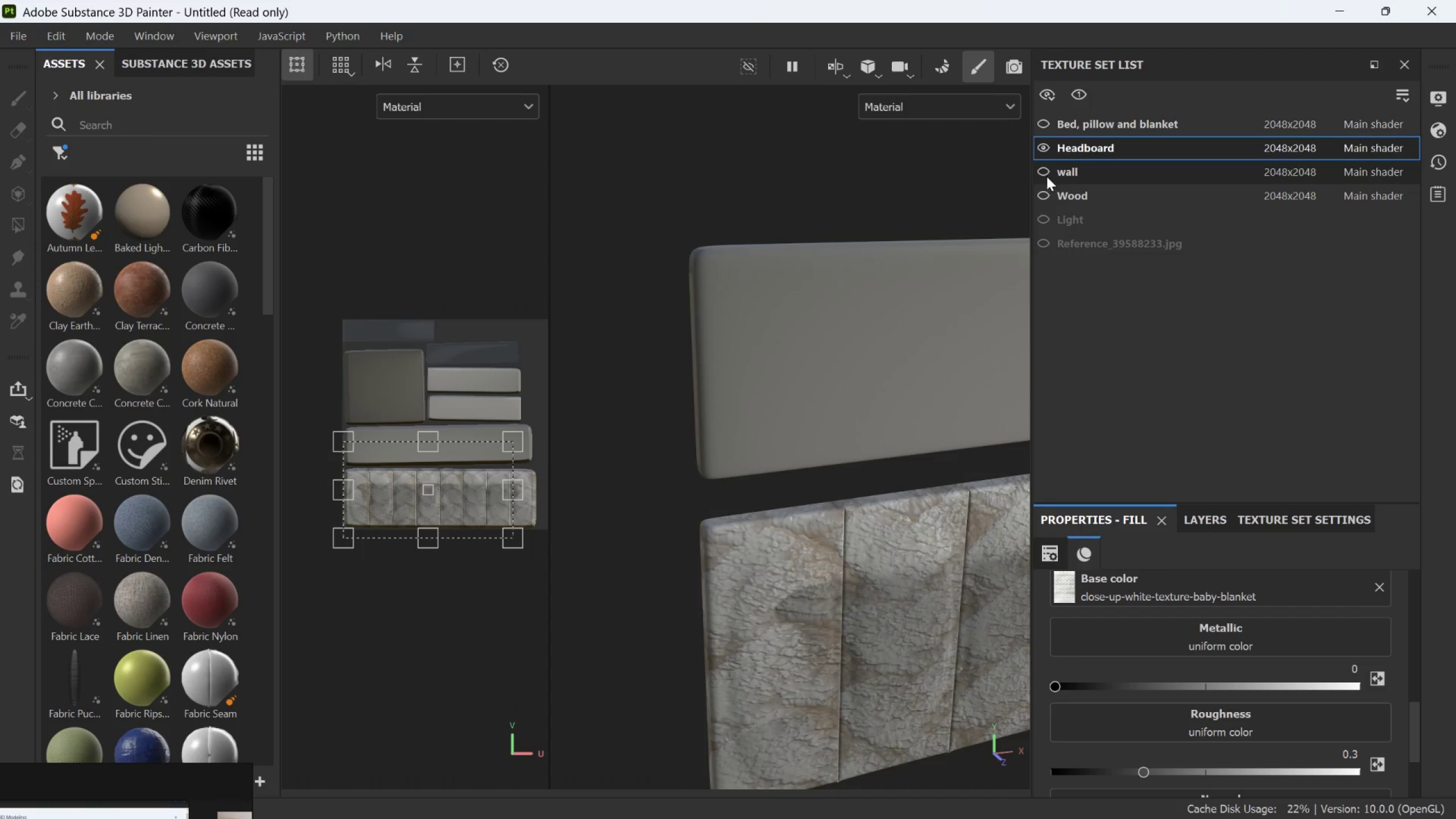 
double_click([1046, 188])
 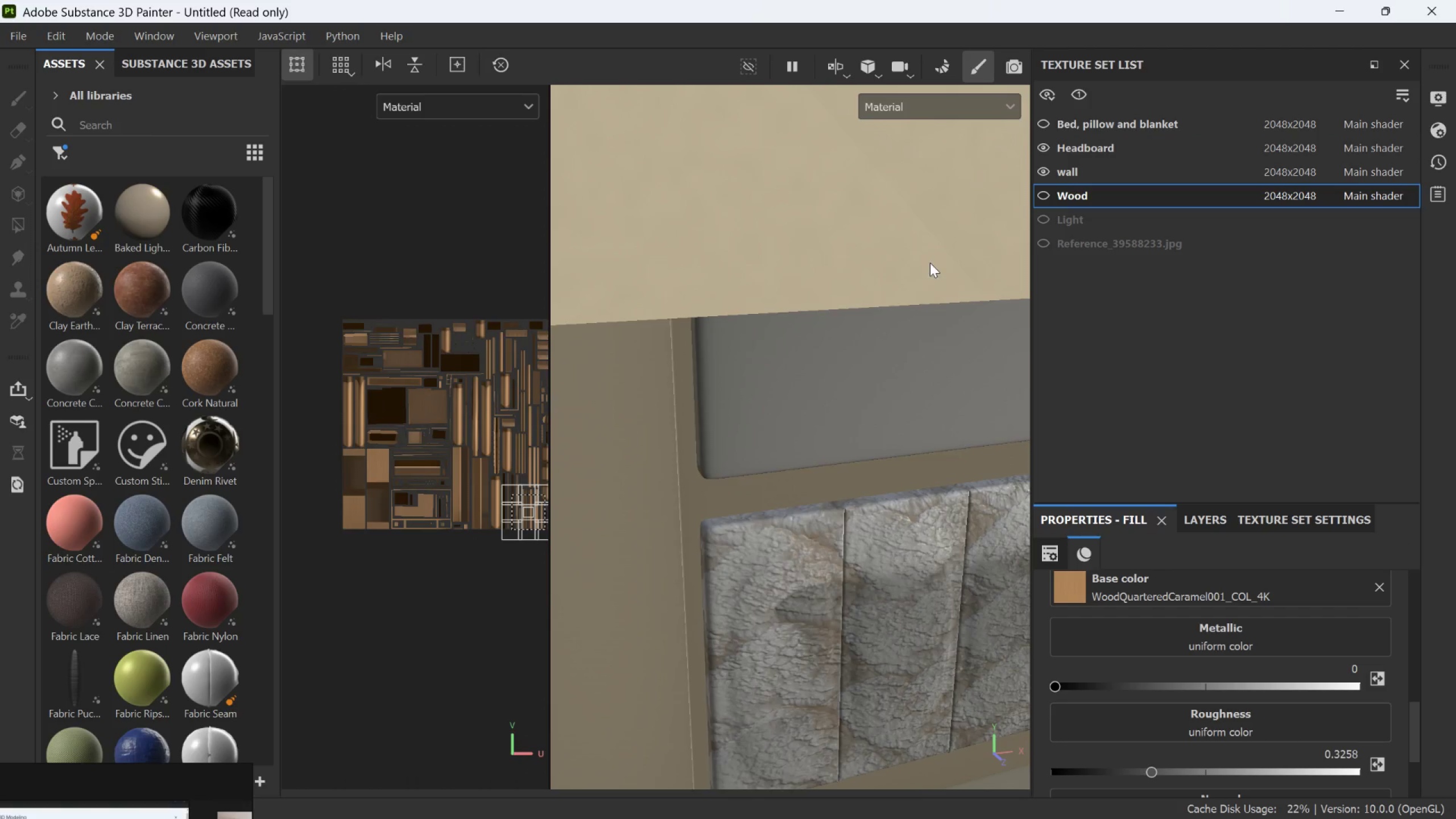 
scroll: coordinate [856, 495], scroll_direction: down, amount: 15.0
 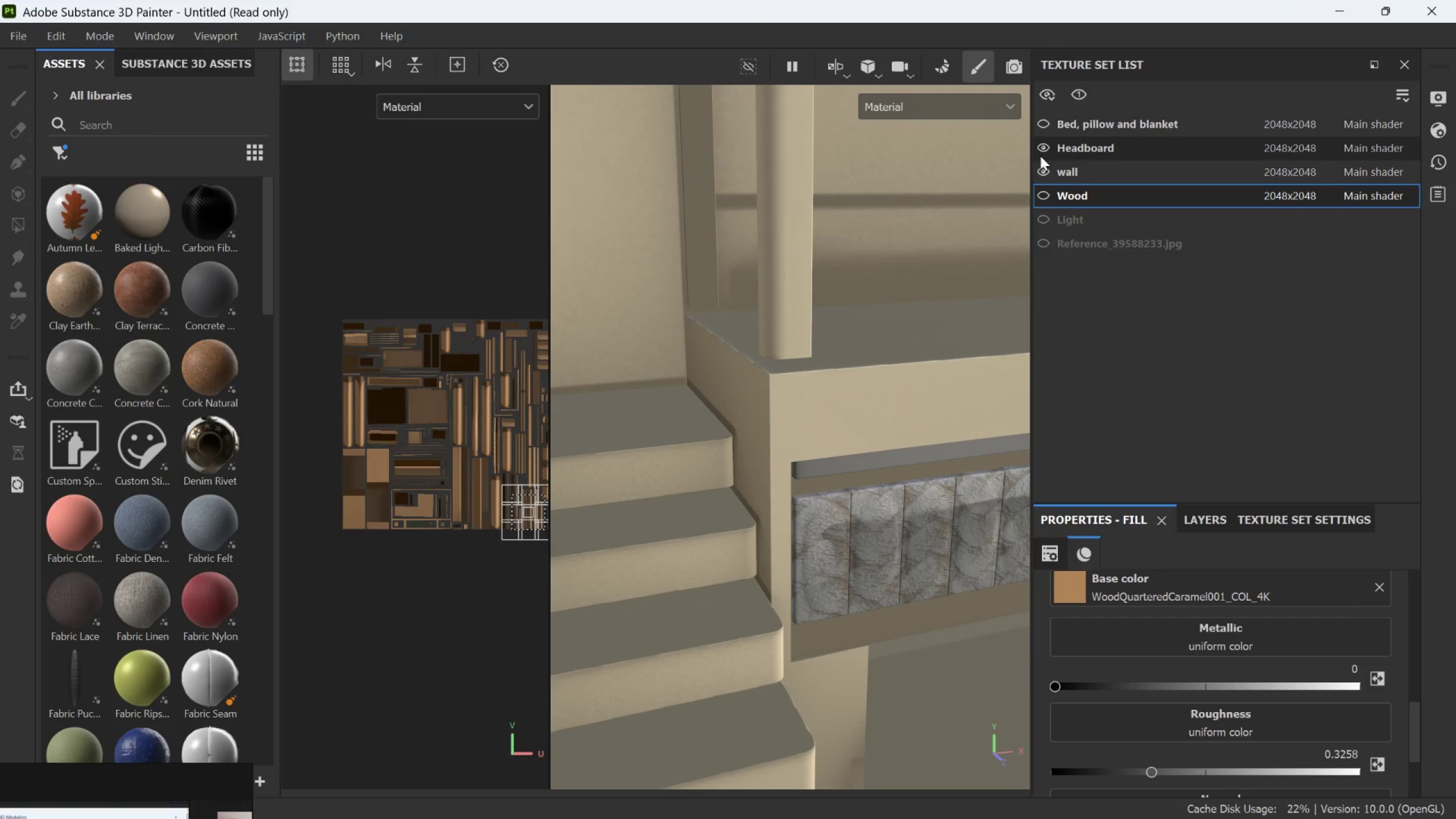 
left_click([1046, 129])
 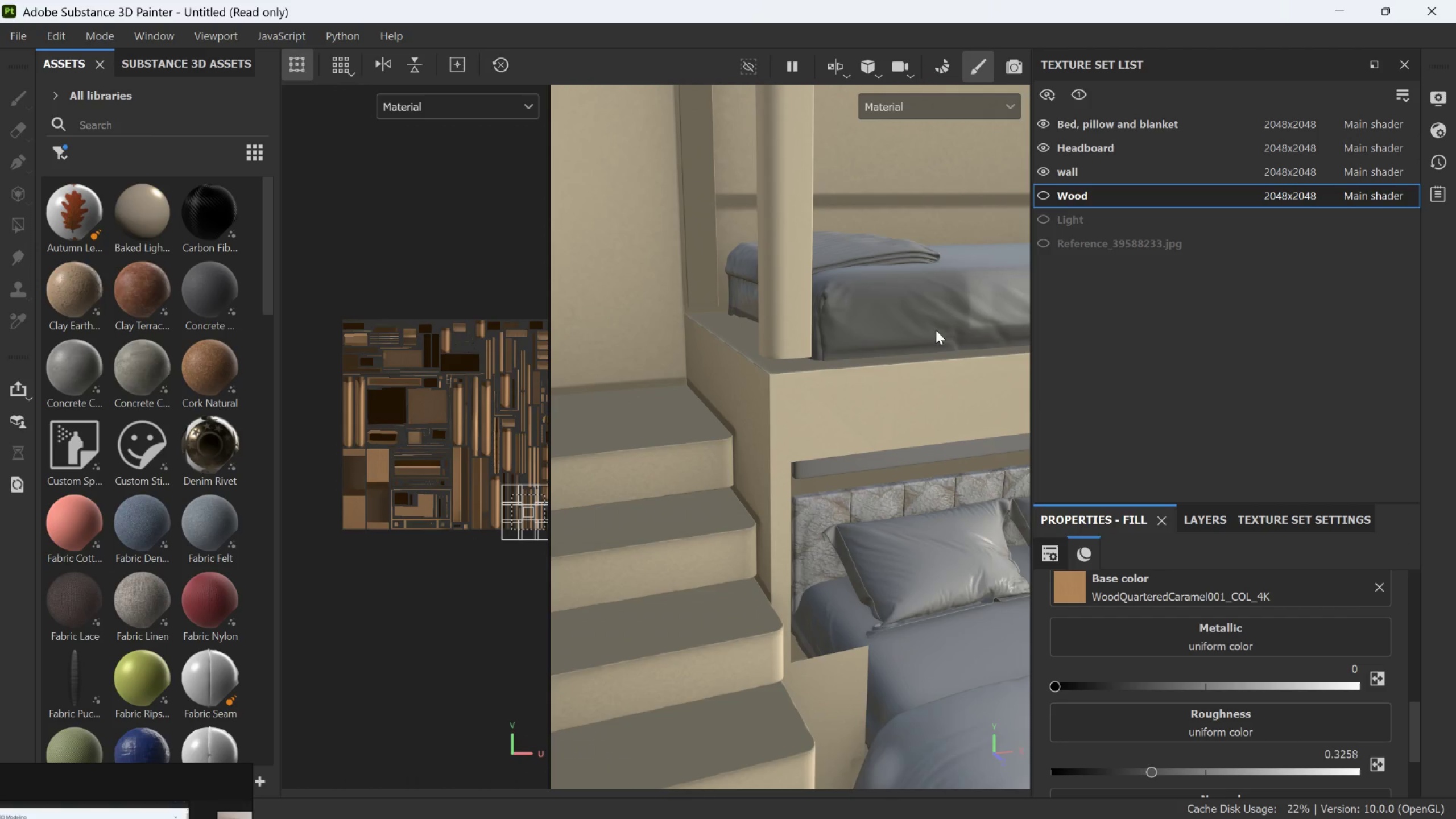 
hold_key(key=AltLeft, duration=1.02)
left_click_drag(start_coordinate=[897, 484], to_coordinate=[909, 499])
 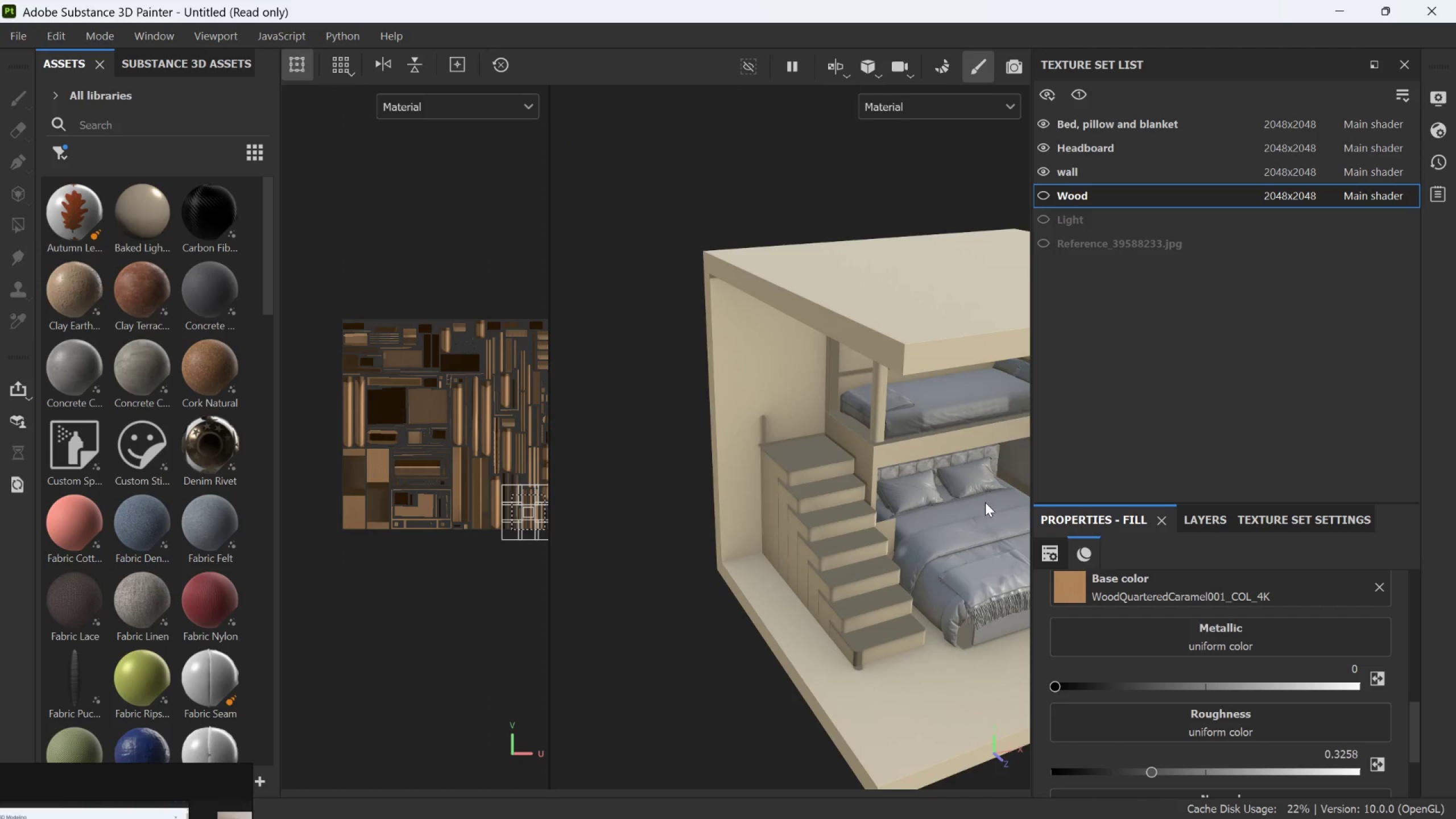 
scroll: coordinate [904, 471], scroll_direction: down, amount: 11.0
 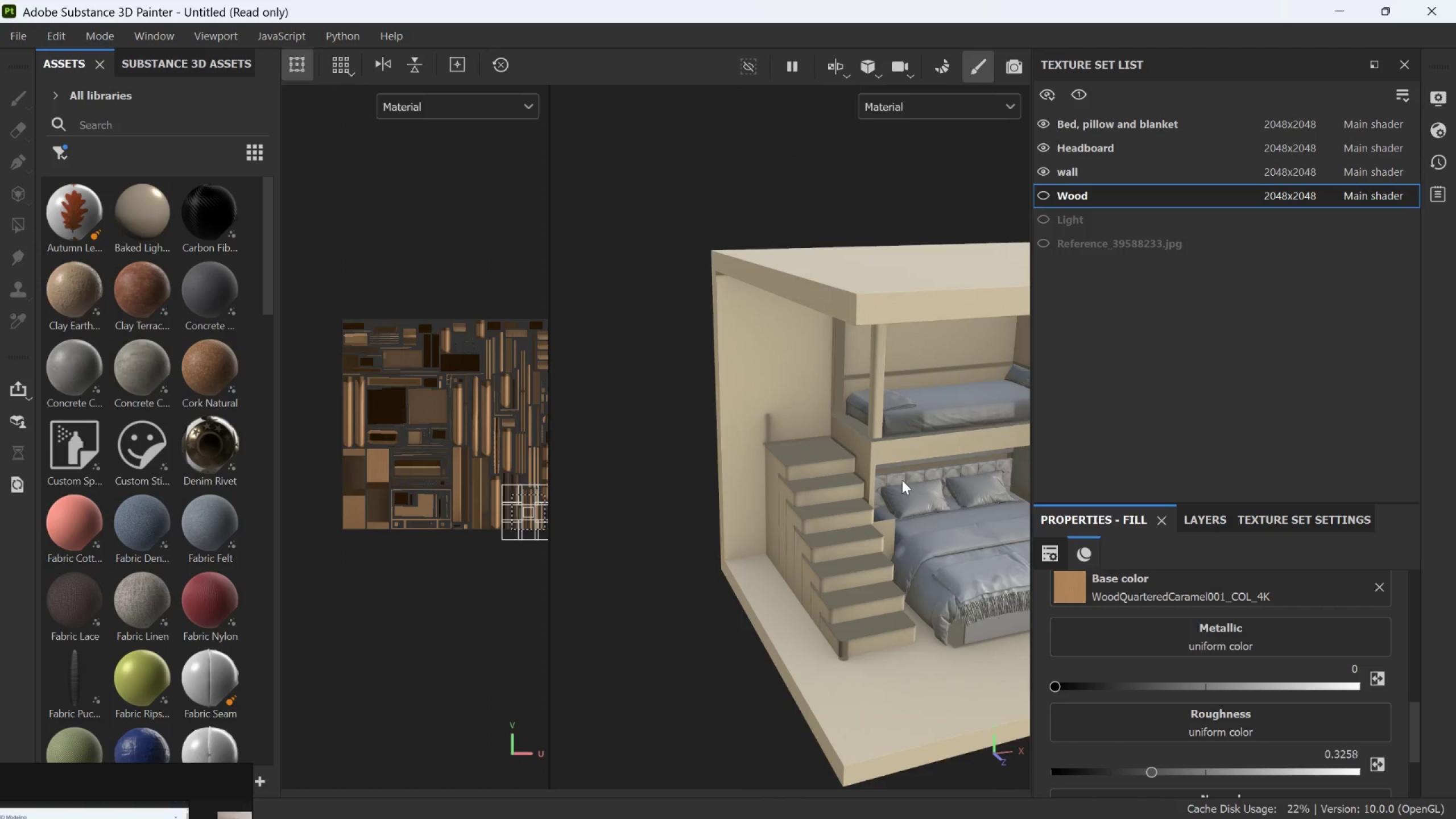 
scroll: coordinate [957, 473], scroll_direction: up, amount: 24.0
 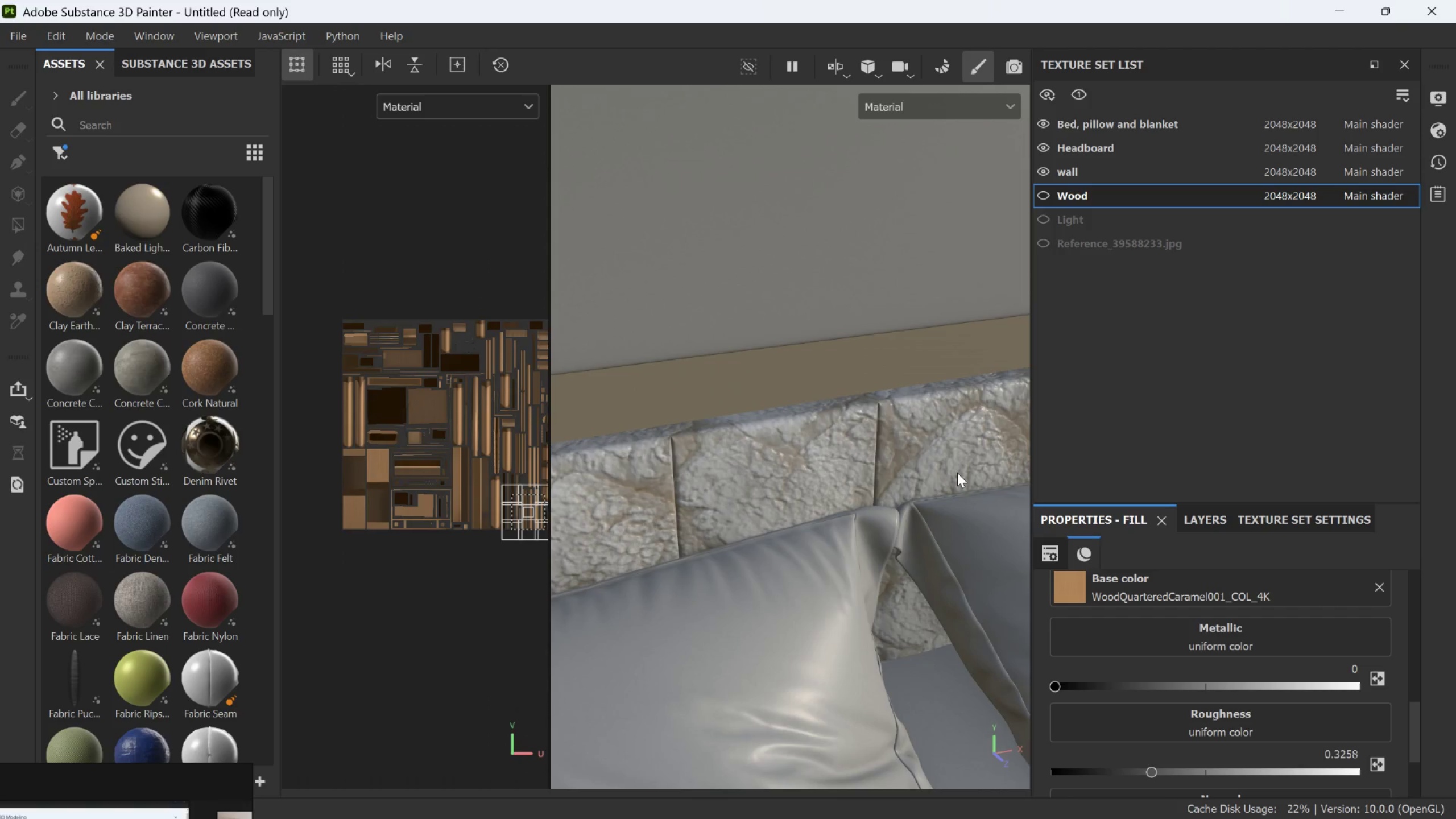 
scroll: coordinate [957, 473], scroll_direction: down, amount: 3.0
 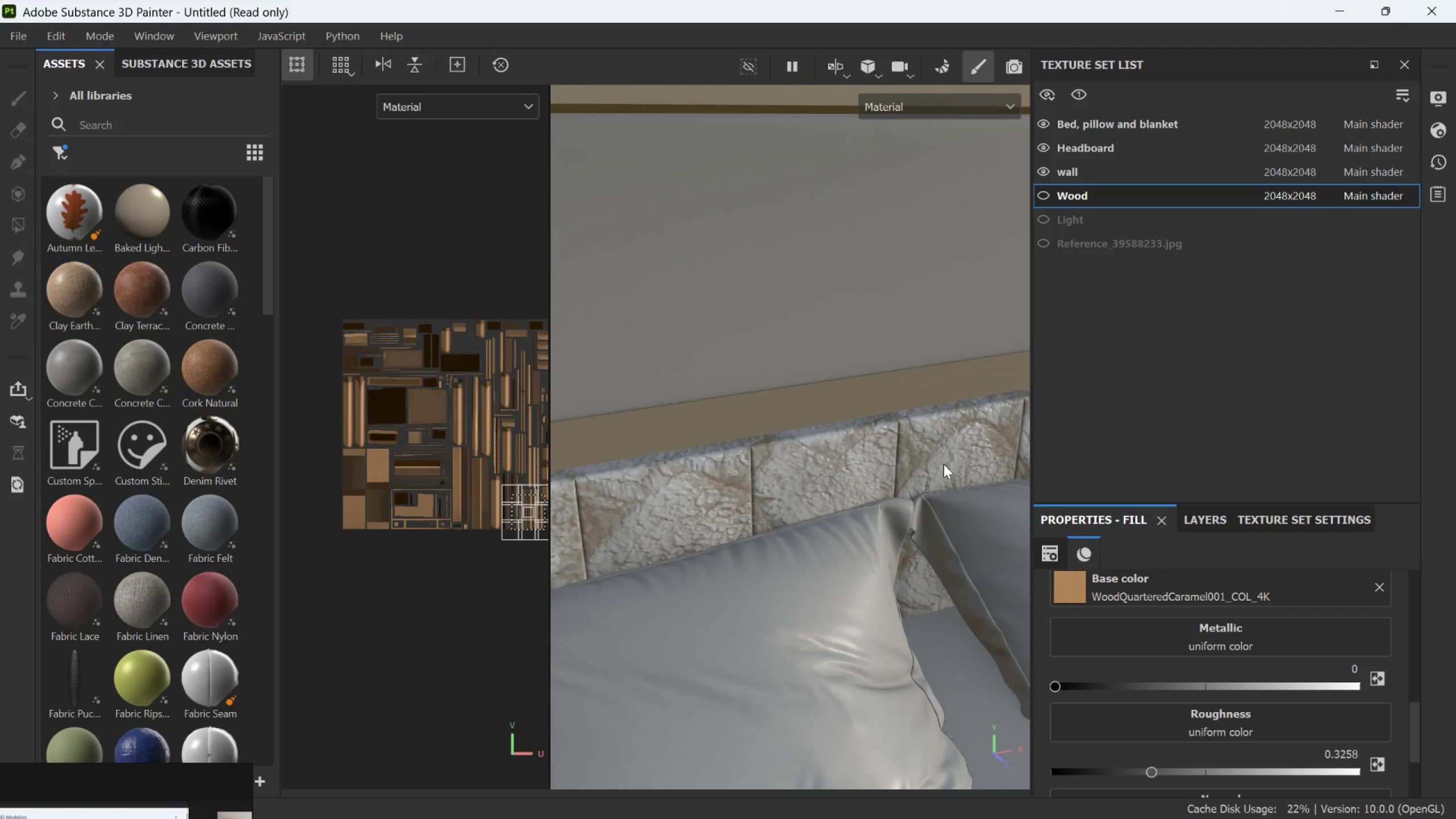 
hold_key(key=AltLeft, duration=1.54)
left_click_drag(start_coordinate=[909, 455], to_coordinate=[774, 408])
 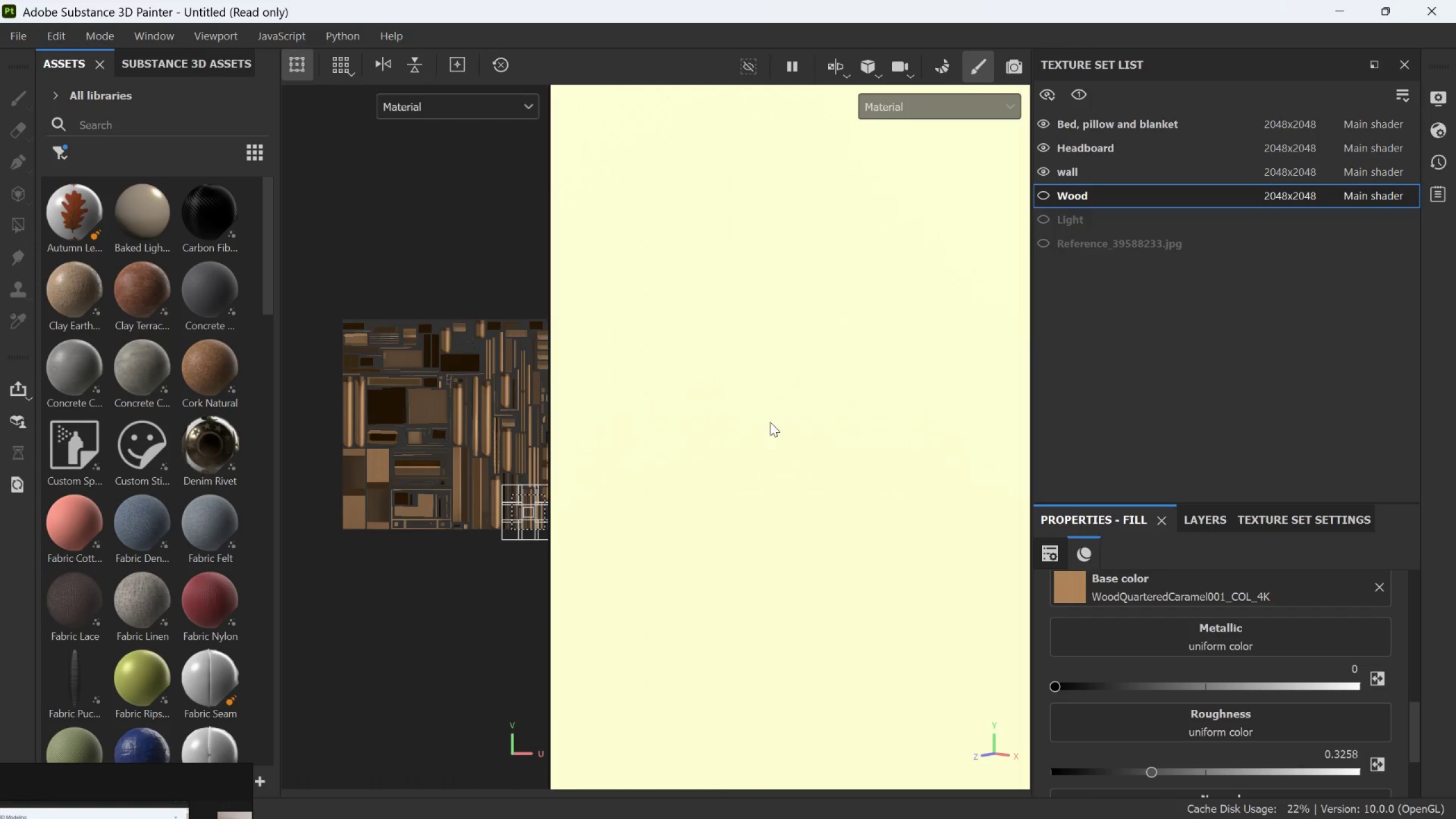 
scroll: coordinate [917, 455], scroll_direction: down, amount: 13.0
 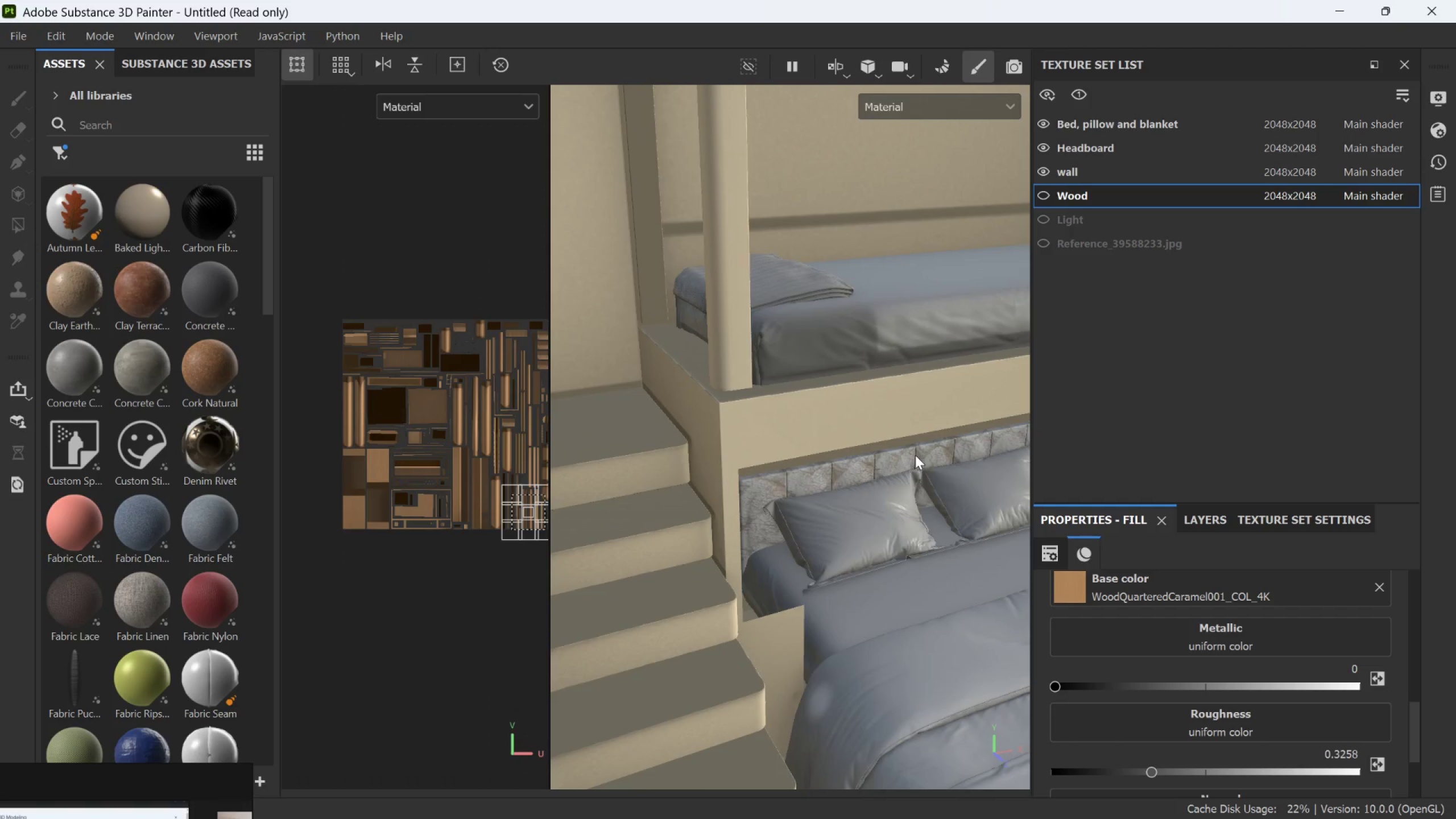 
hold_key(key=AltLeft, duration=0.81)
left_click_drag(start_coordinate=[485, 590], to_coordinate=[493, 553])
 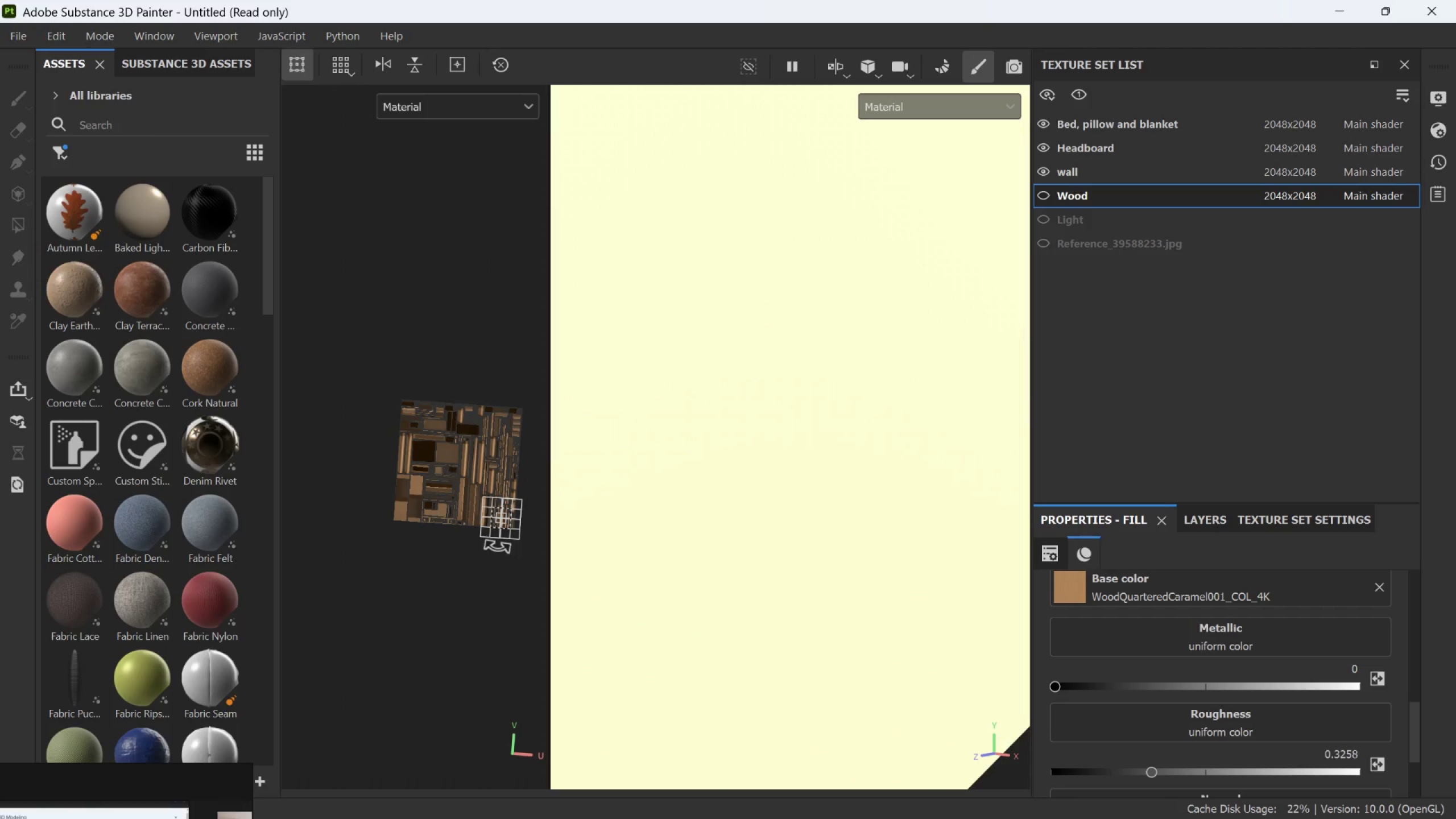 
scroll: coordinate [471, 572], scroll_direction: down, amount: 11.0
 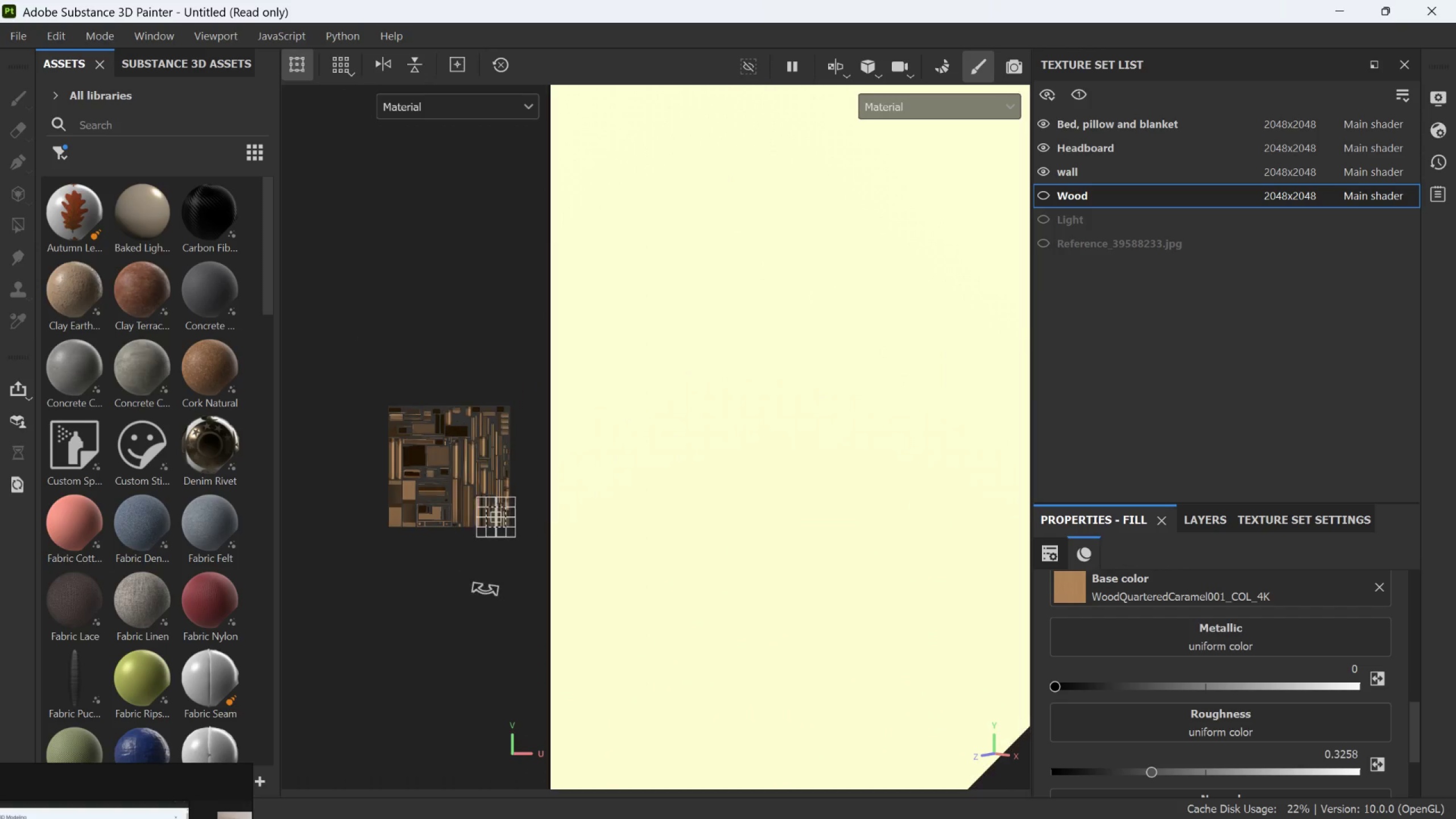 
left_click_drag(start_coordinate=[497, 547], to_coordinate=[493, 539])
 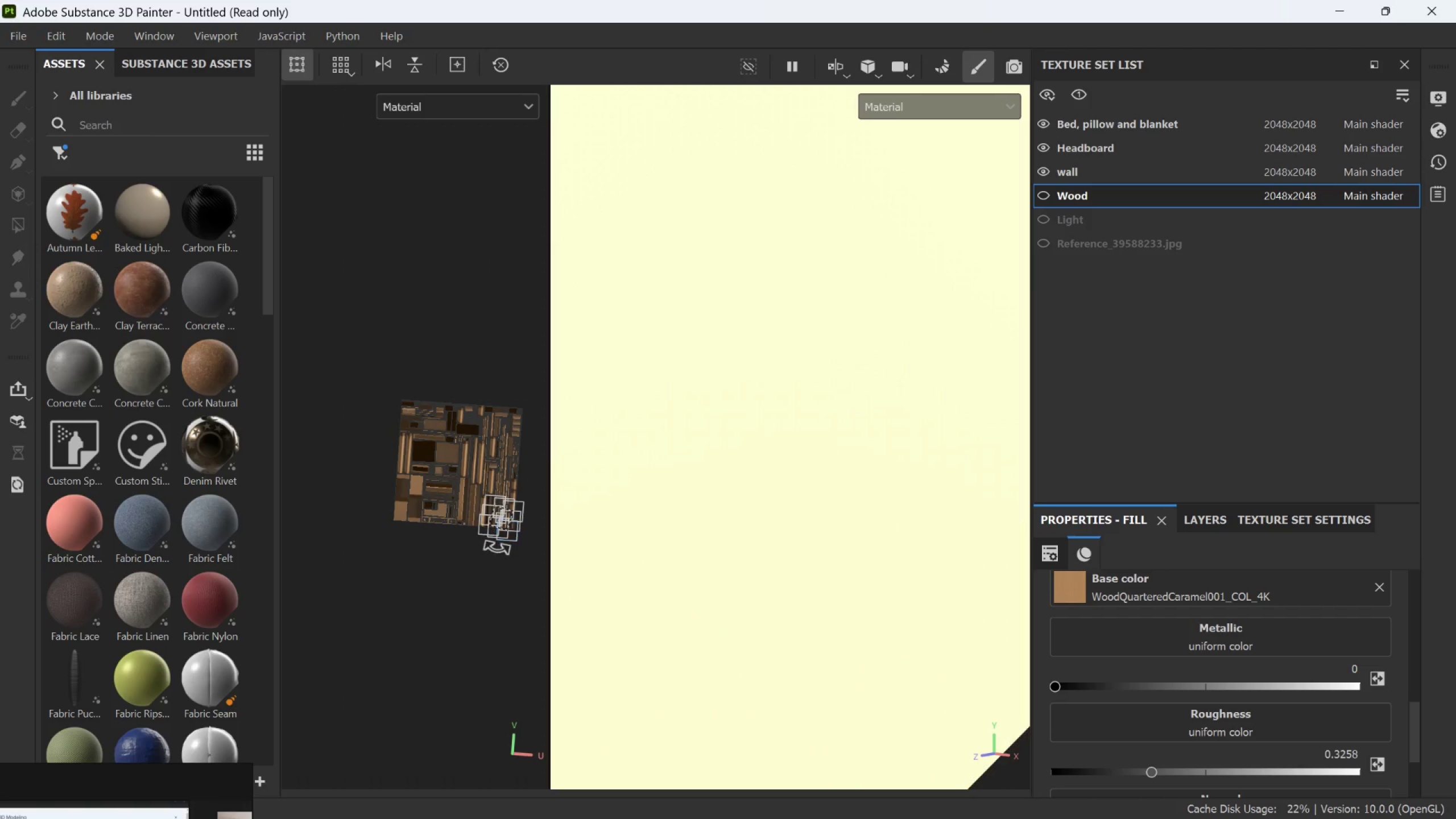 
key(Control+Z)
 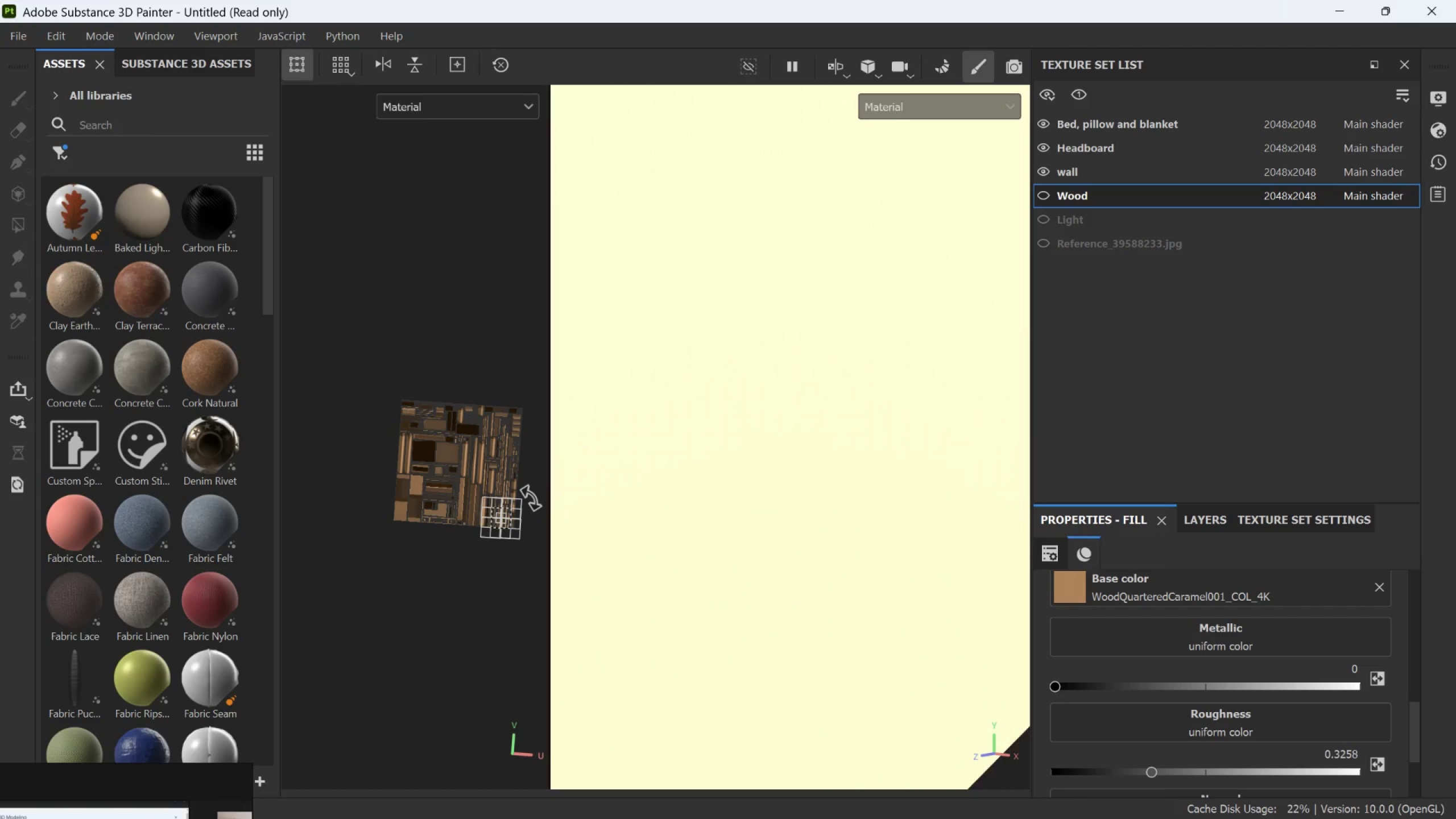 
hold_key(key=ControlLeft, duration=1.64)
left_click_drag(start_coordinate=[443, 544], to_coordinate=[437, 531])
 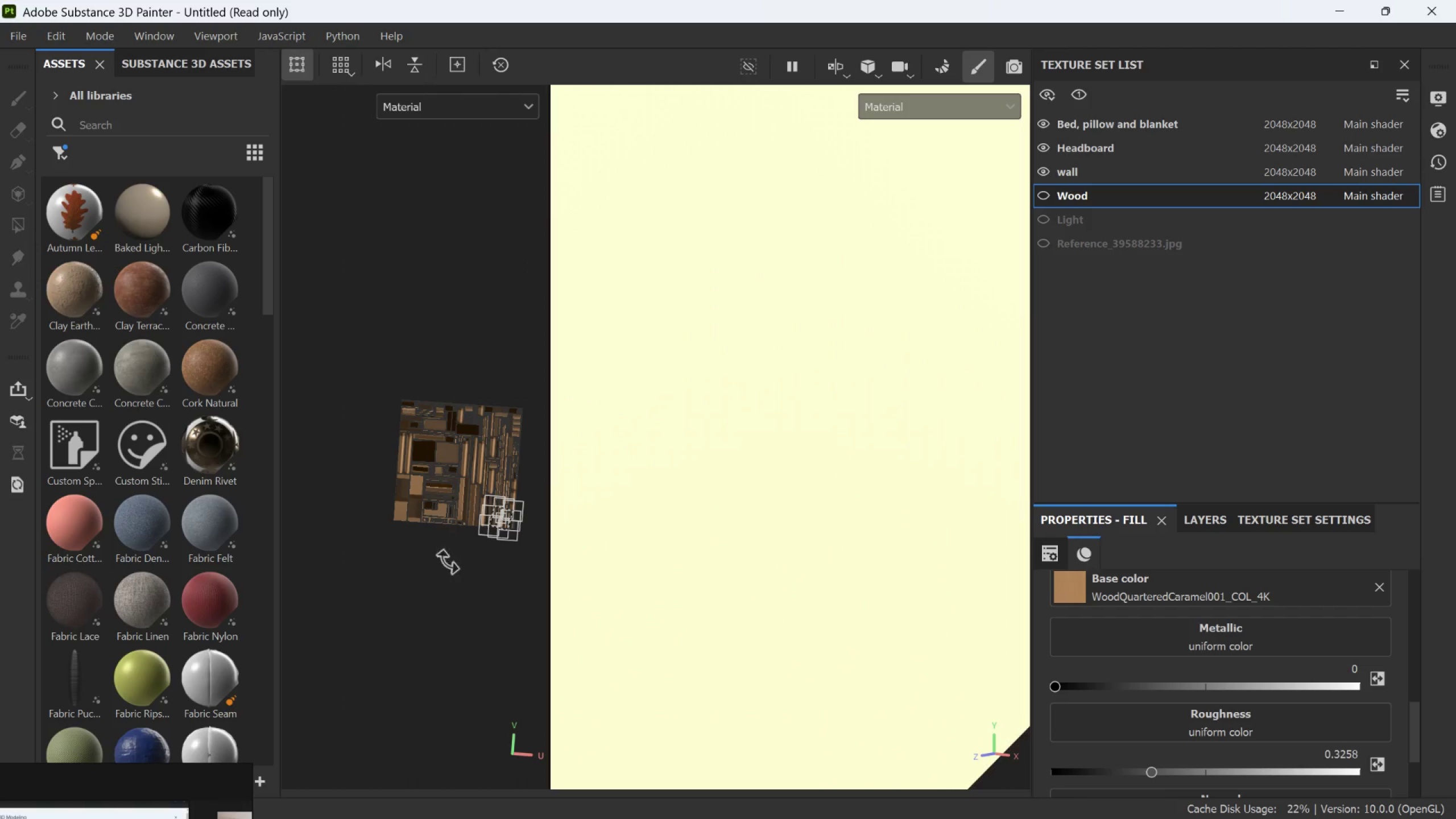 
key(Control+Z)
 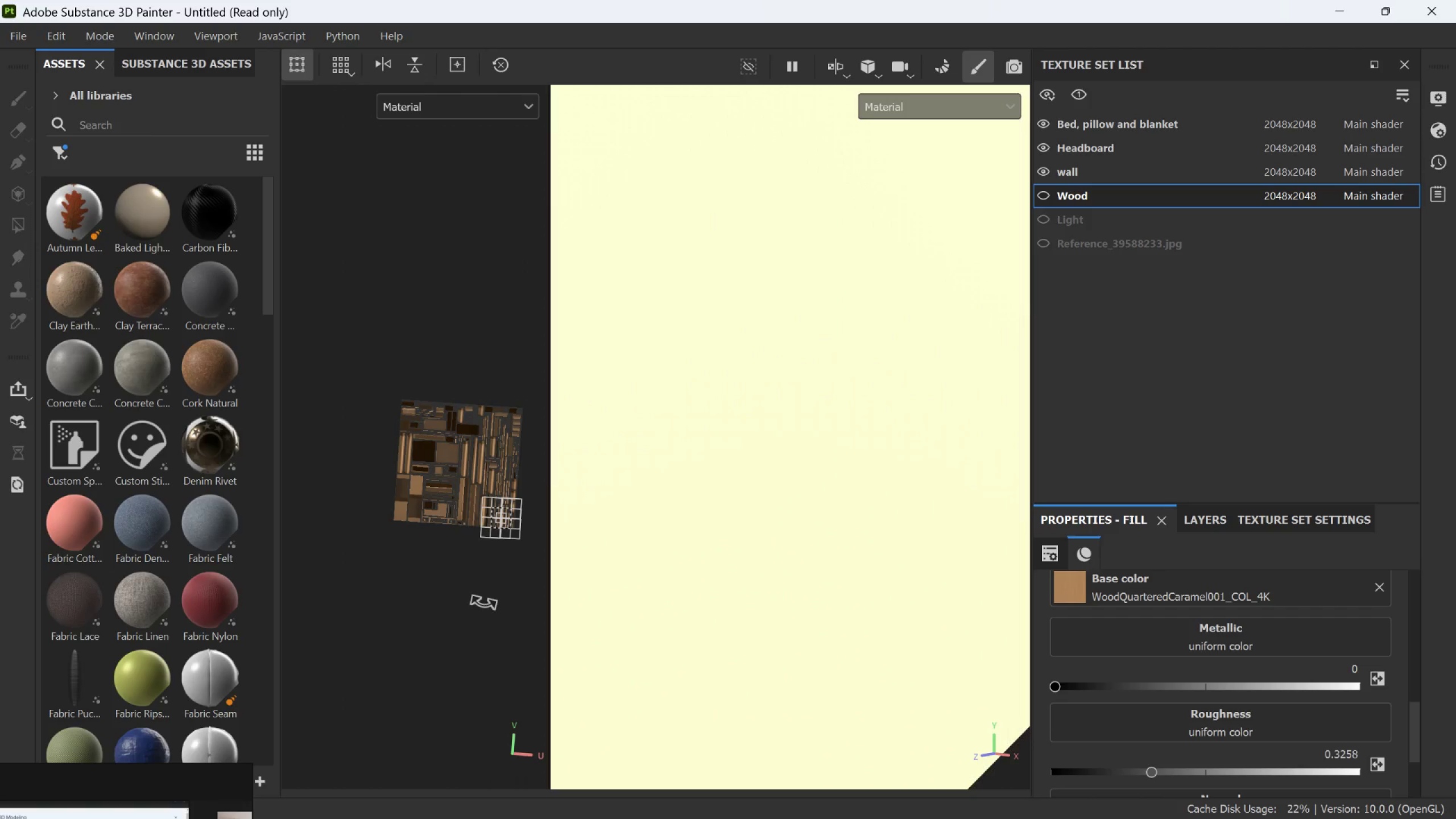 
hold_key(key=AltLeft, duration=2.45)
left_click_drag(start_coordinate=[456, 589], to_coordinate=[453, 583])
 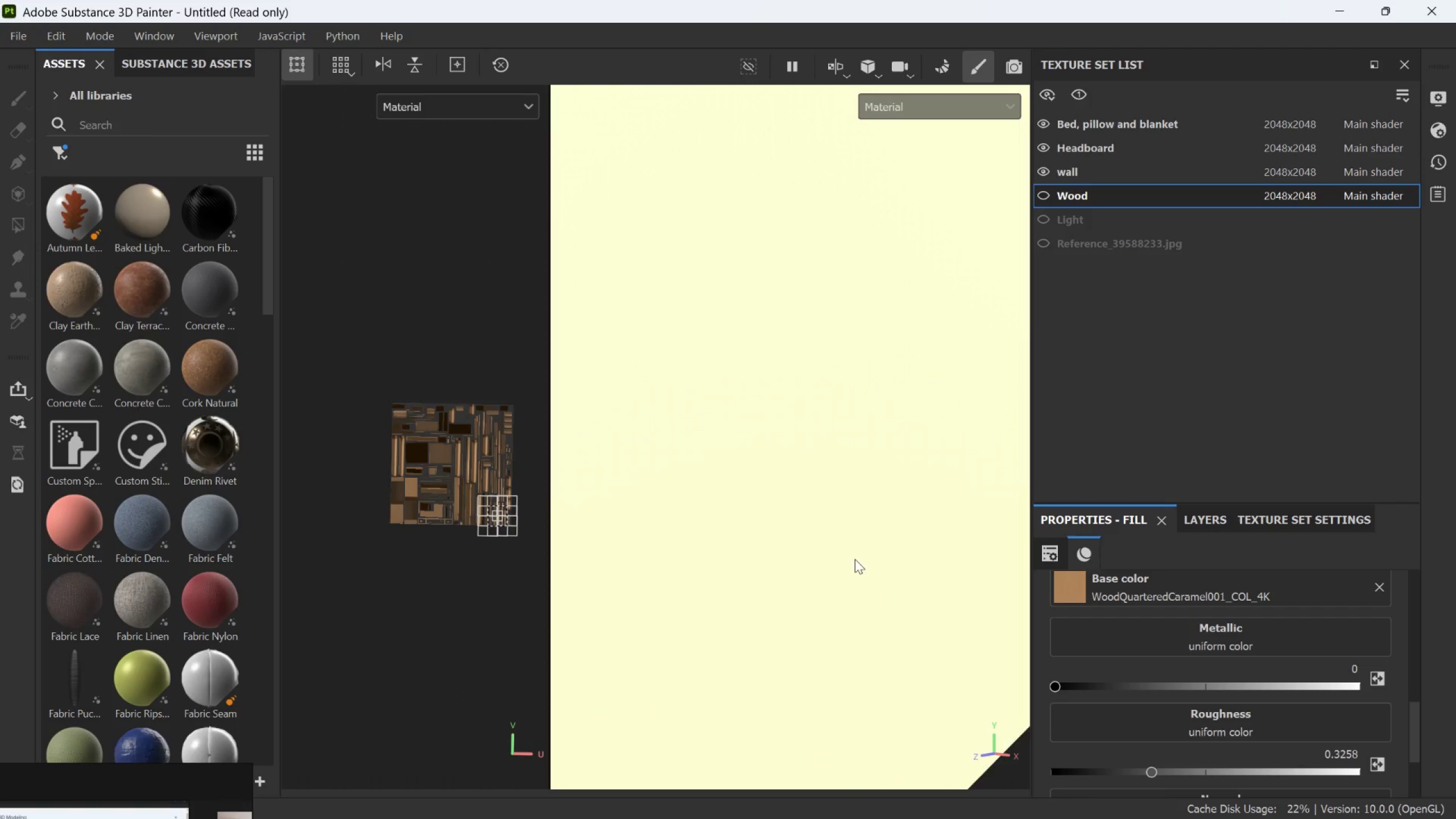 
hold_key(key=AltLeft, duration=0.56)
left_click_drag(start_coordinate=[867, 651], to_coordinate=[1006, 655])
 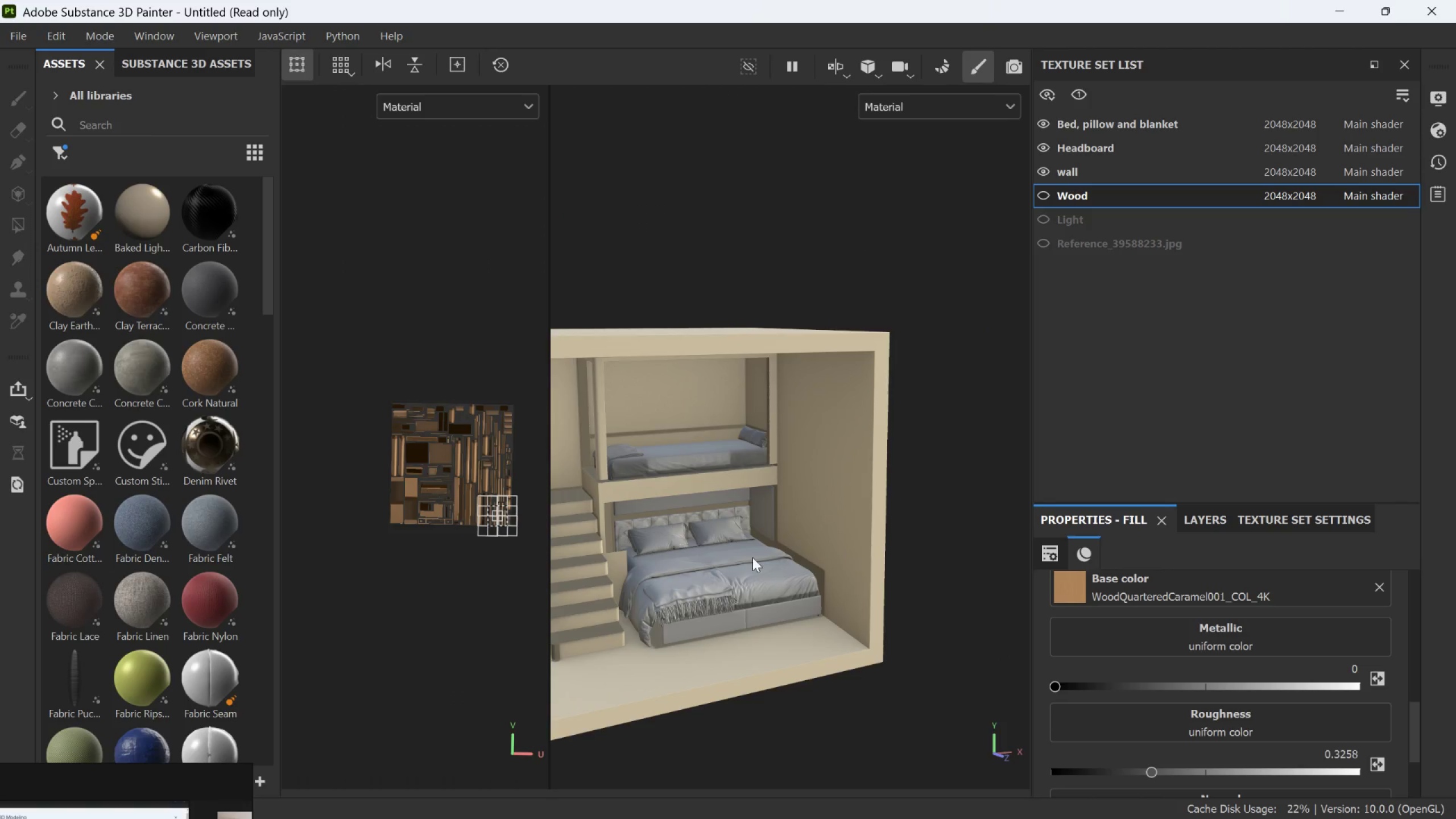 
scroll: coordinate [839, 539], scroll_direction: down, amount: 16.0
 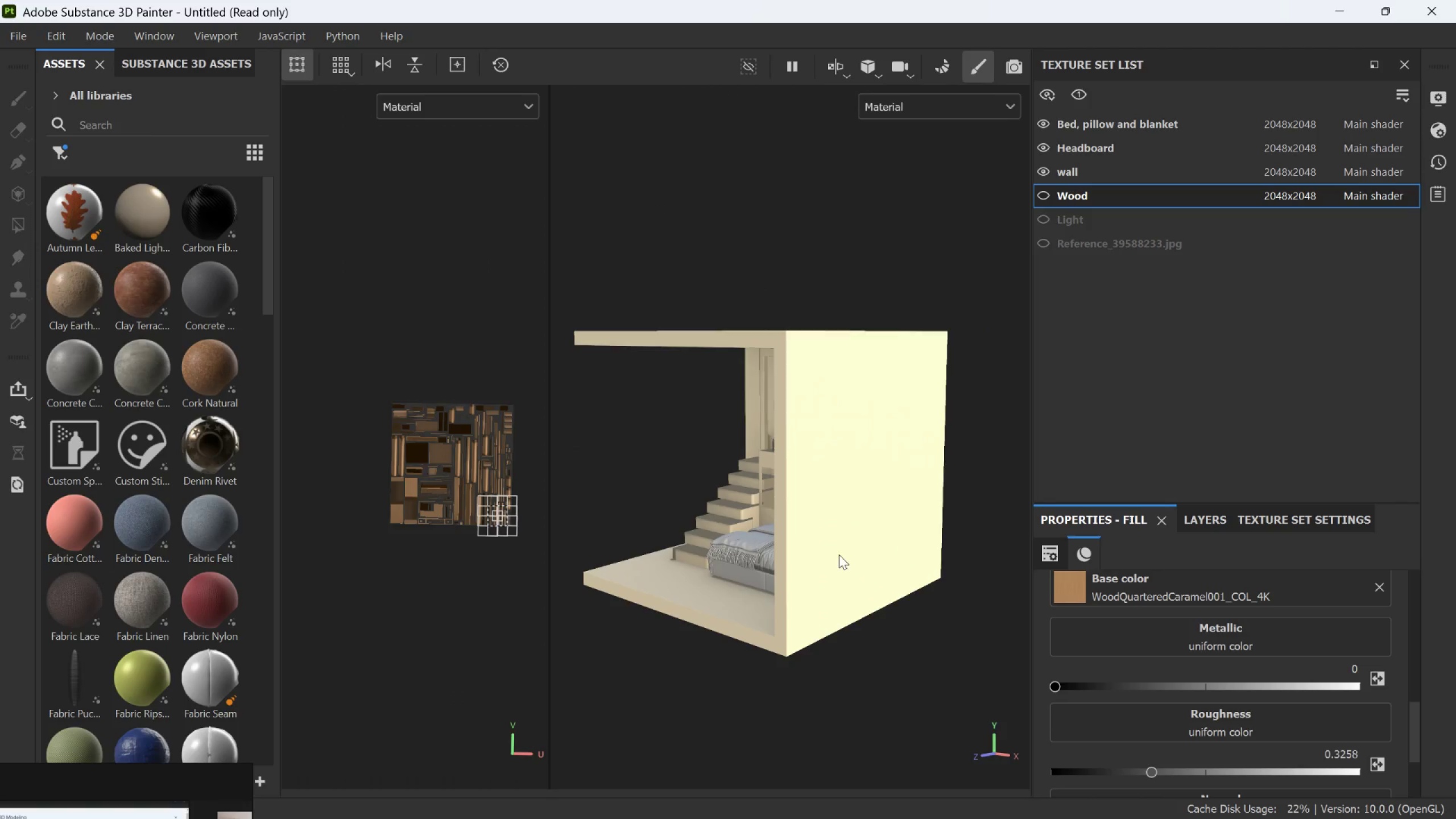 
scroll: coordinate [834, 500], scroll_direction: up, amount: 22.0
 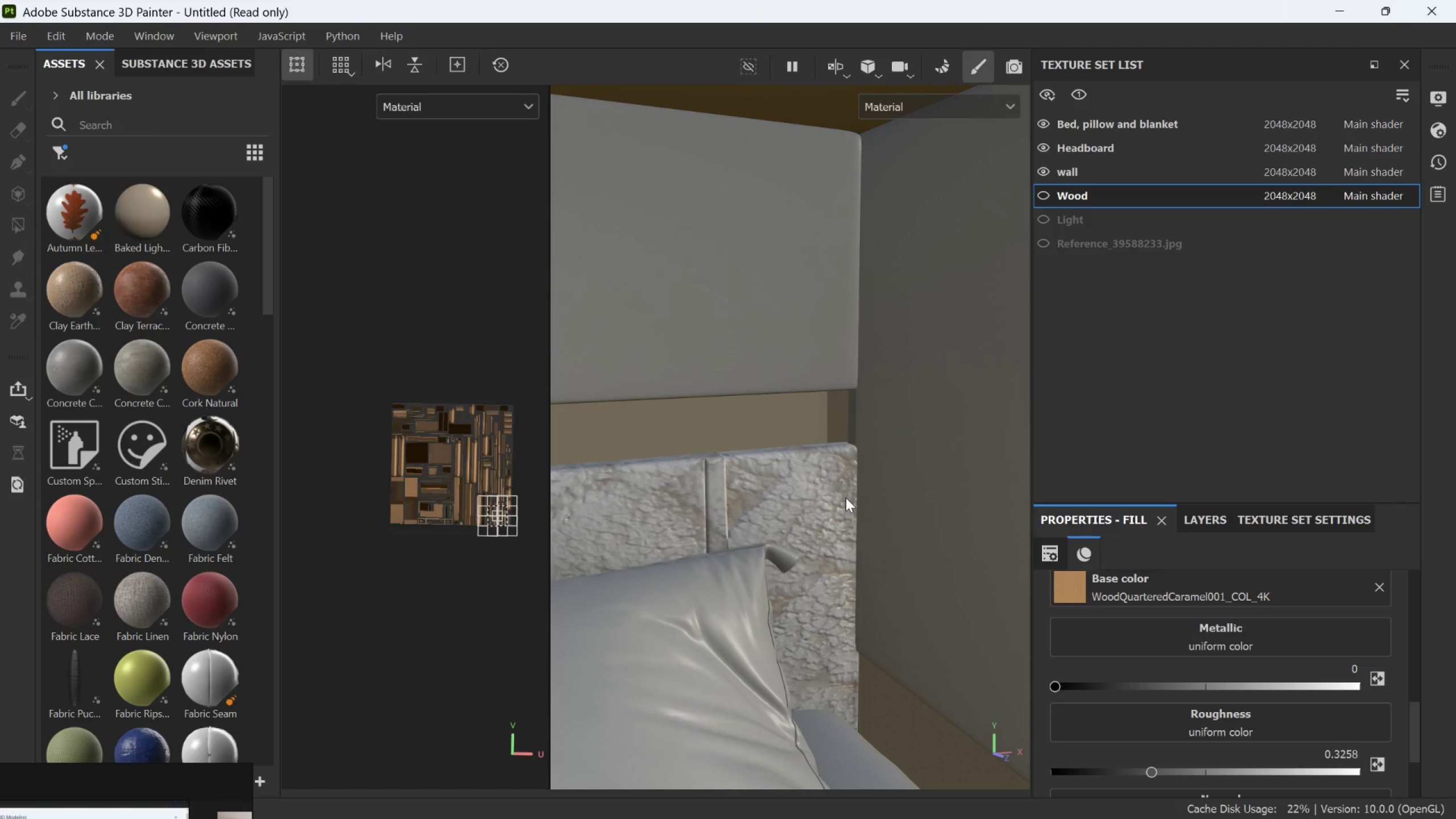 
scroll: coordinate [850, 498], scroll_direction: down, amount: 2.0
 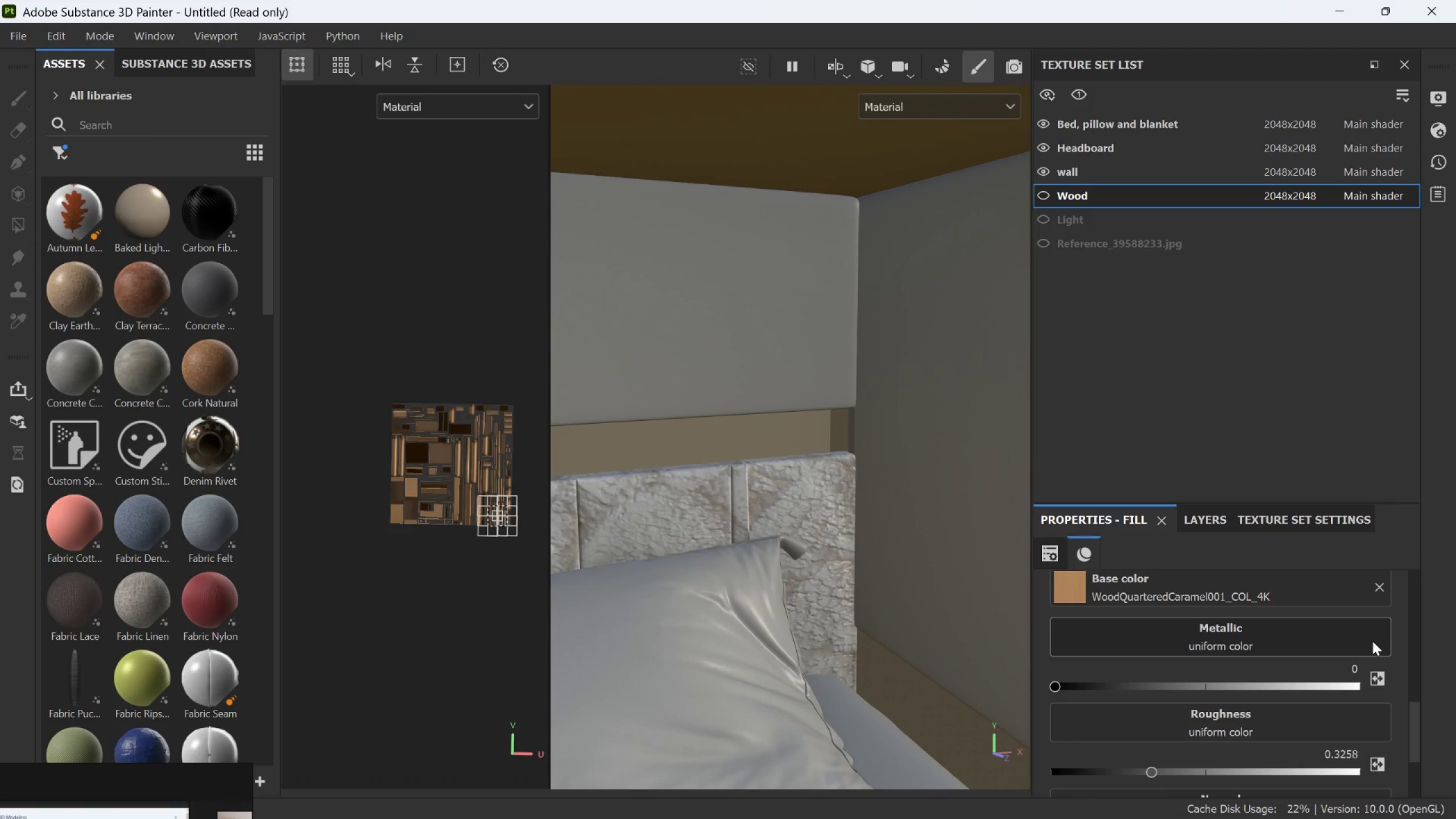 
scroll: coordinate [1360, 639], scroll_direction: none, amount: 0.0
 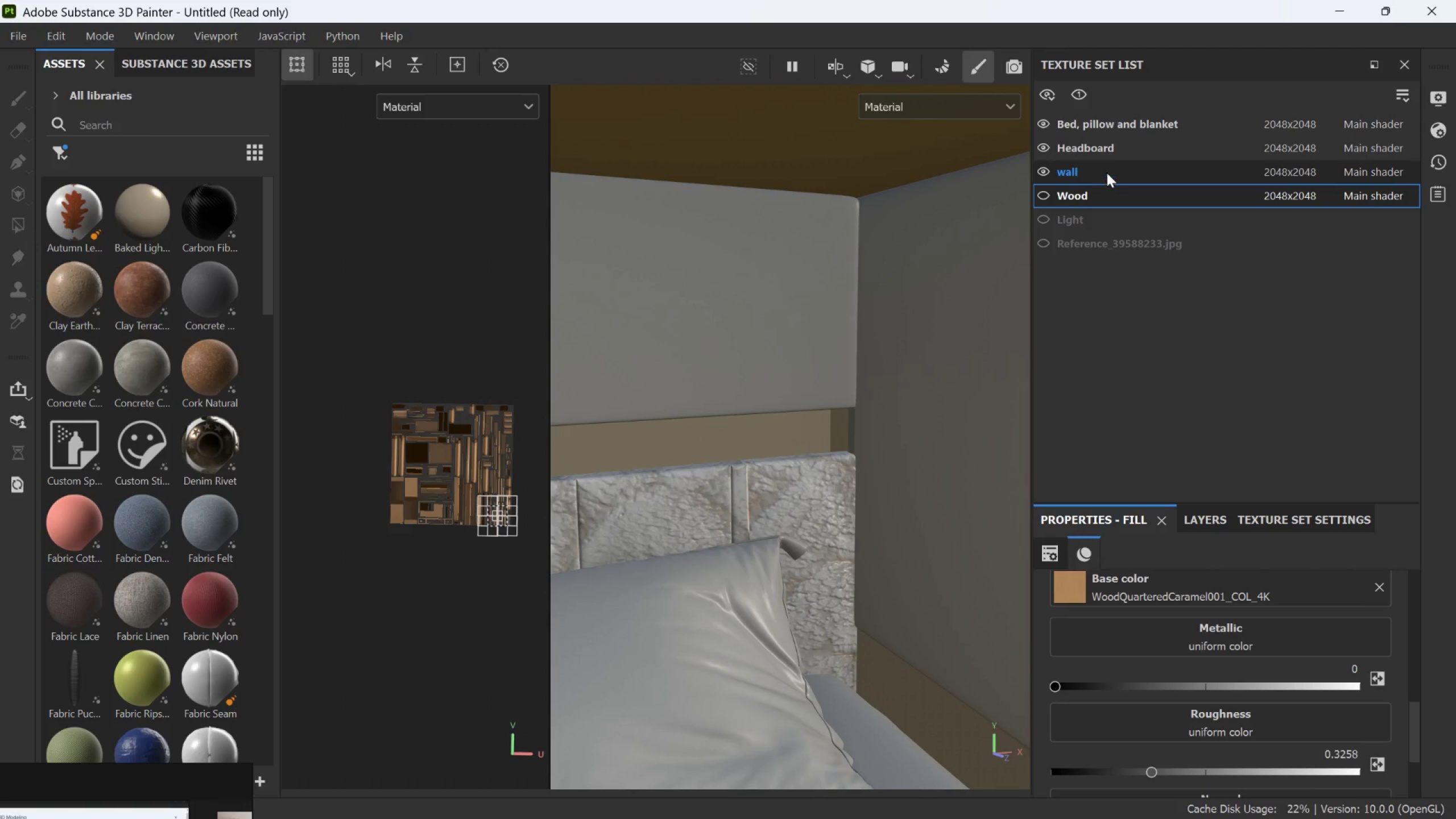 
left_click([1110, 151])
 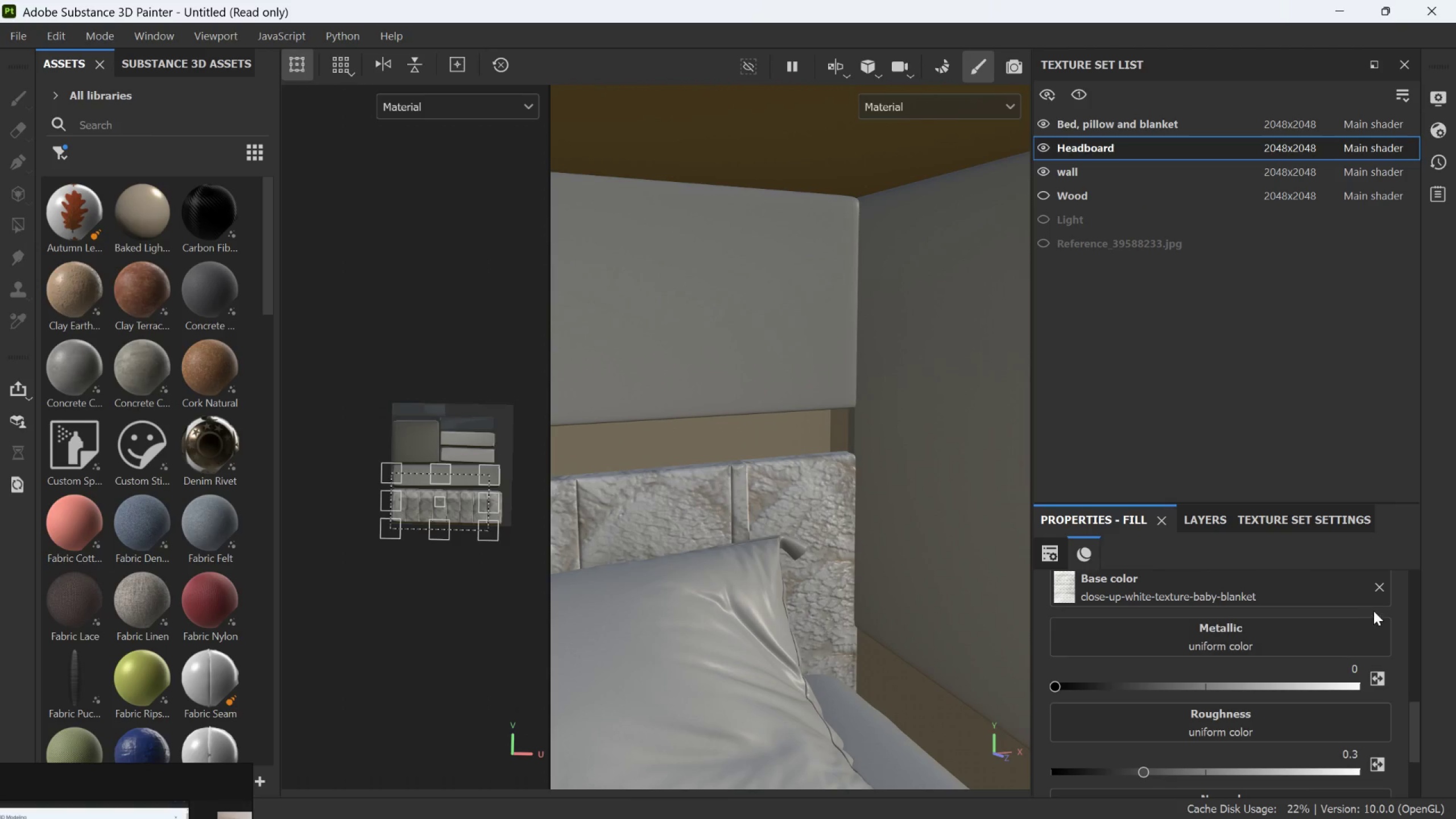 
left_click([1383, 592])
 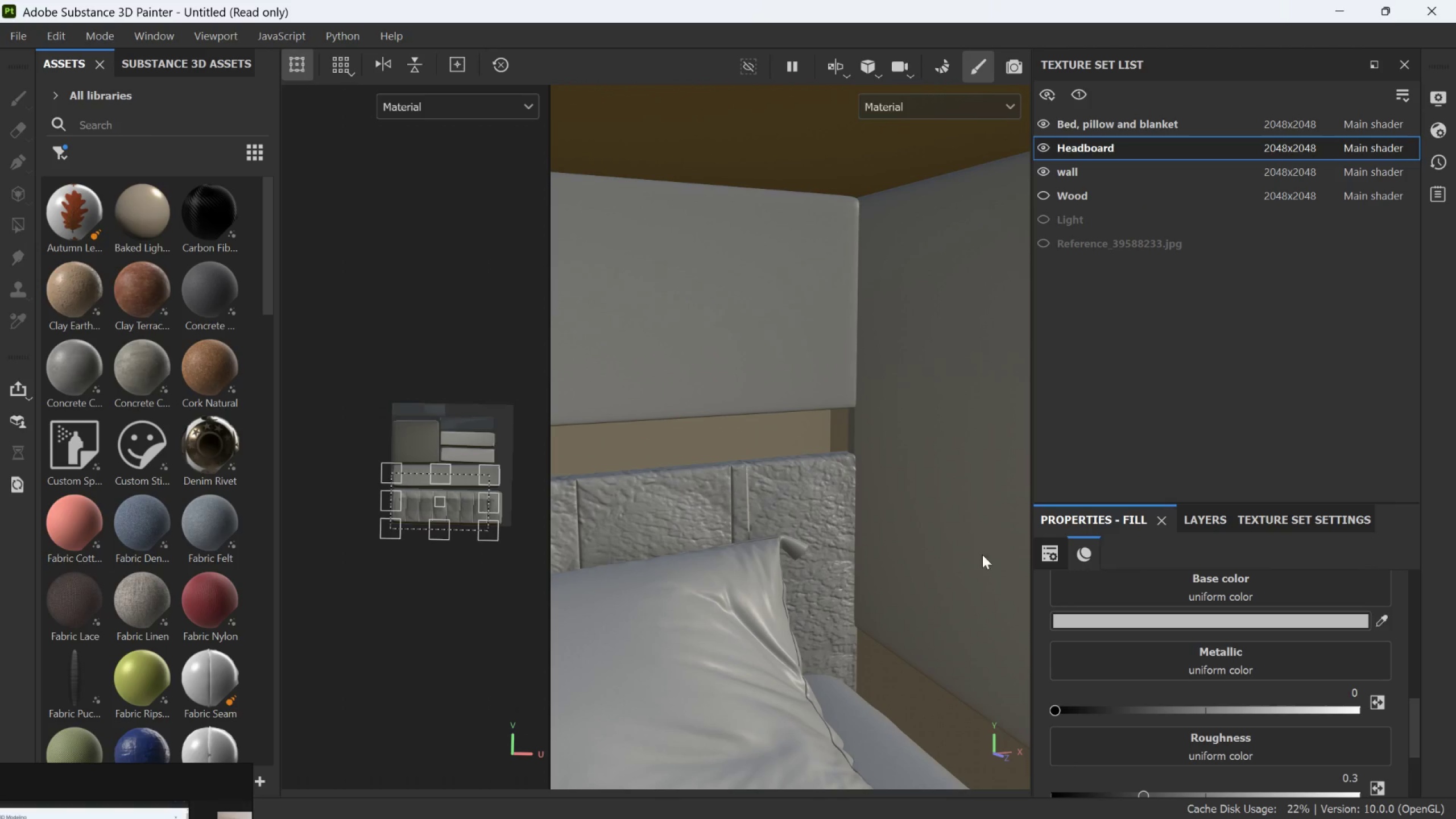 
scroll: coordinate [1316, 691], scroll_direction: down, amount: 12.0
 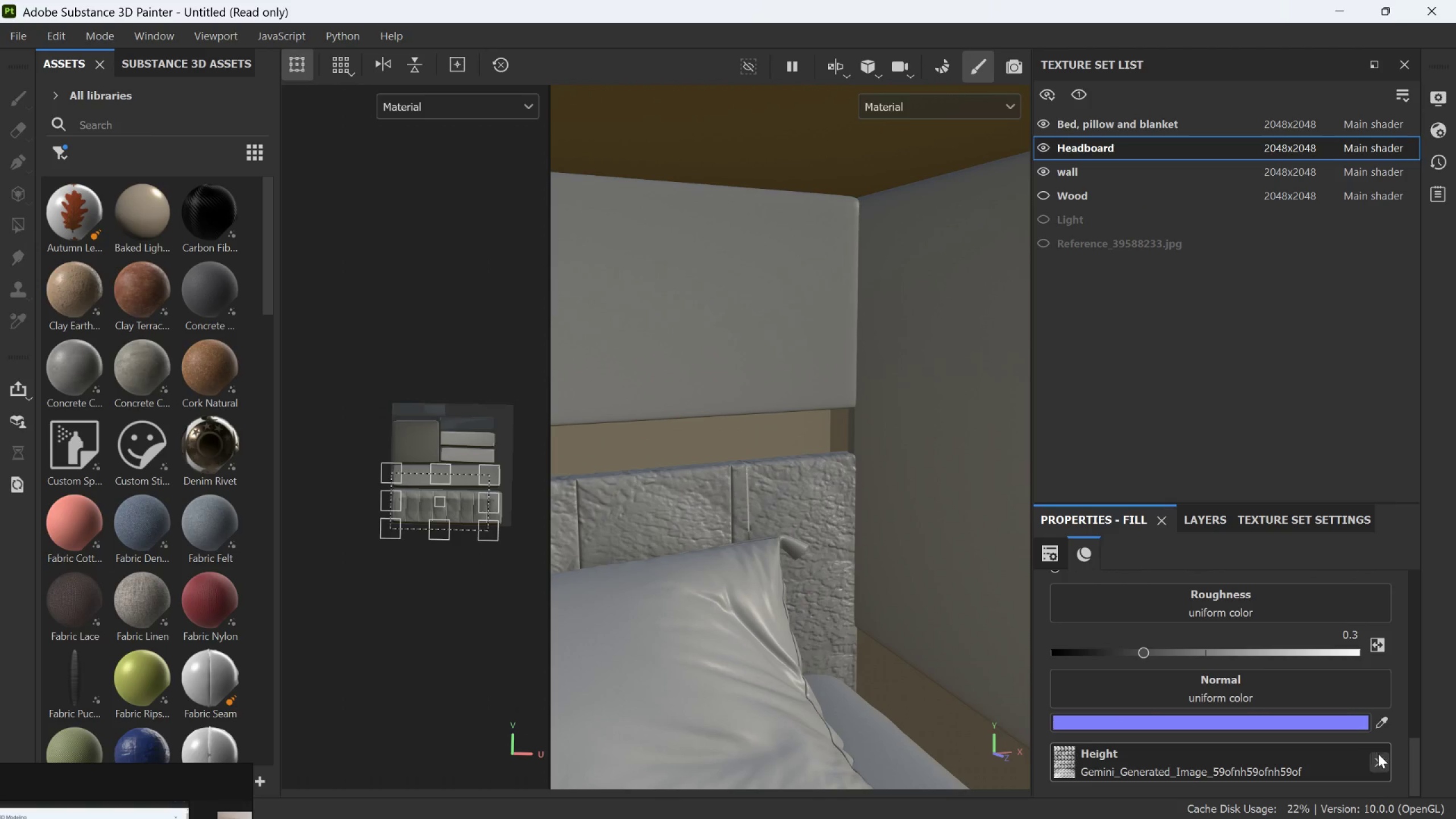 
left_click([1381, 758])
 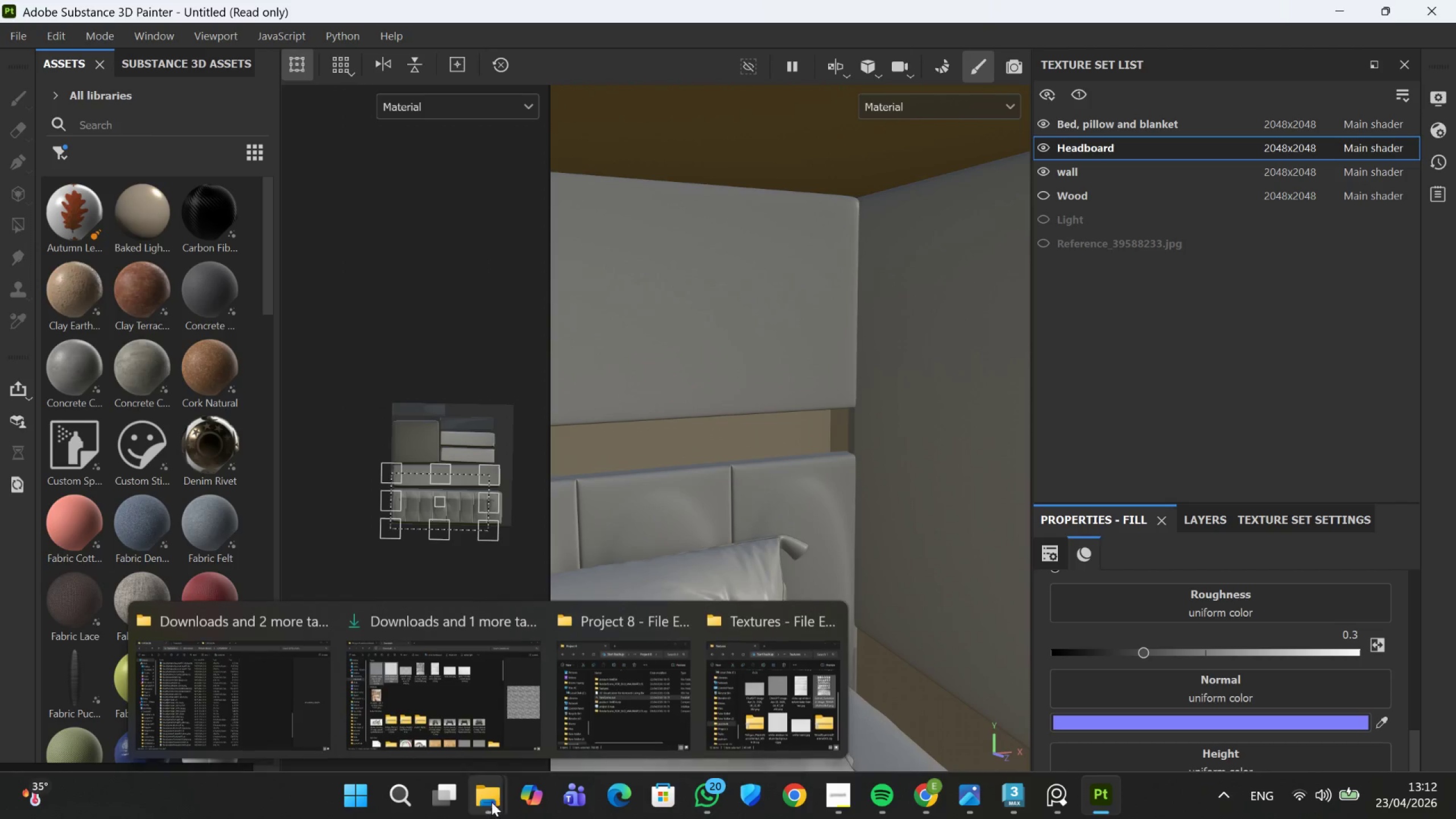 
left_click([765, 700])
 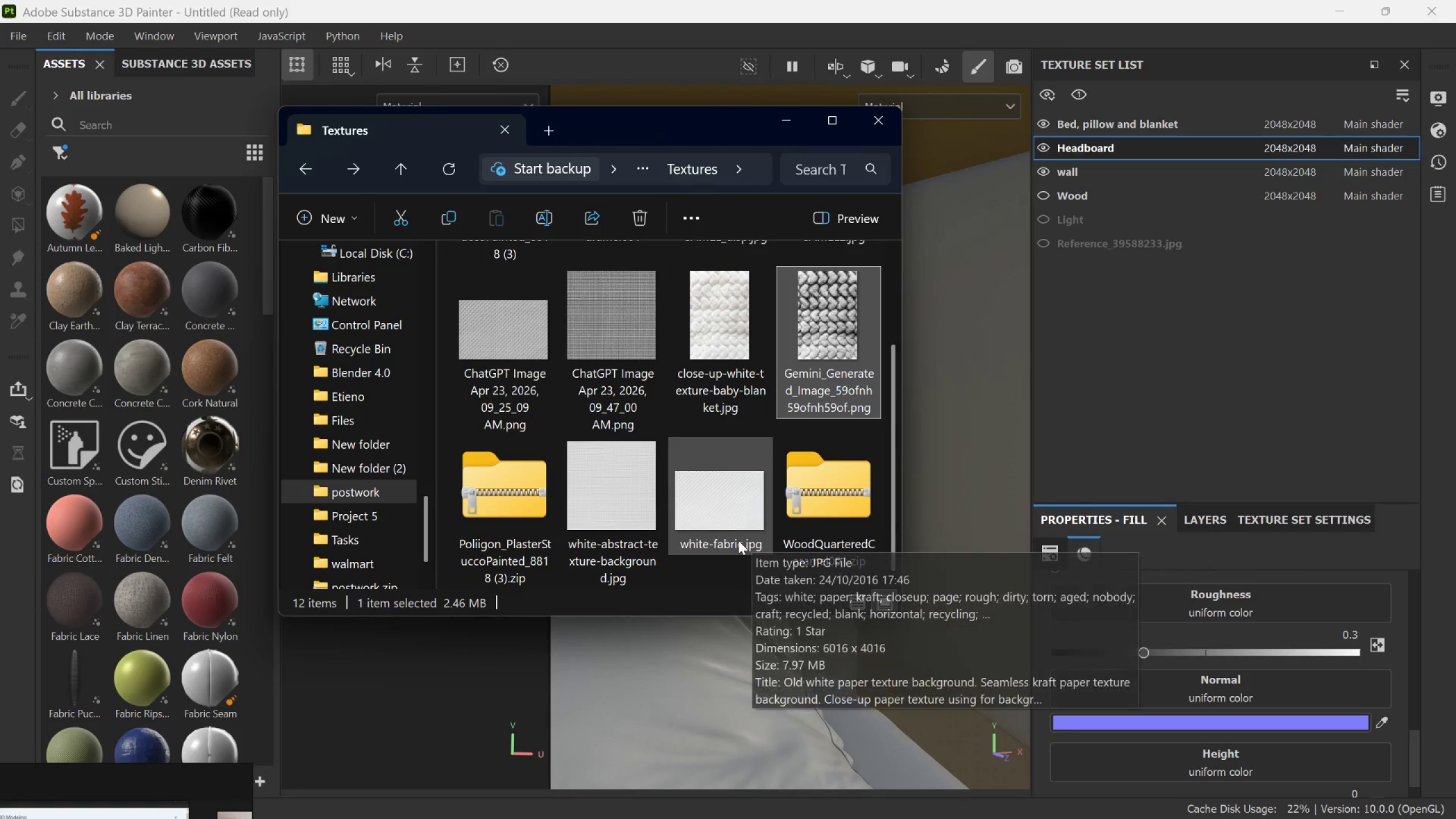 
scroll: coordinate [640, 500], scroll_direction: up, amount: 2.0
 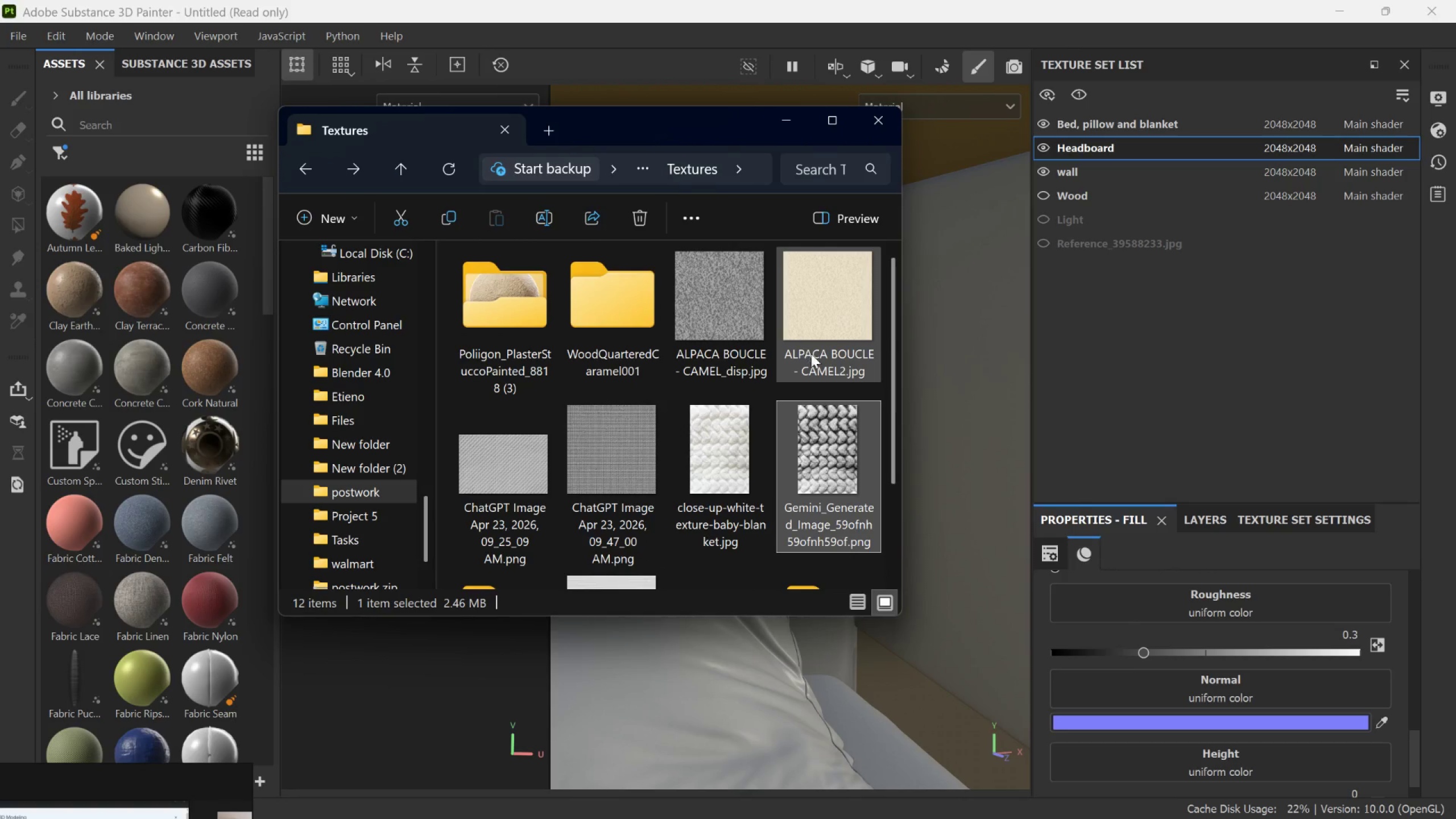 
scroll: coordinate [584, 545], scroll_direction: down, amount: 4.0
 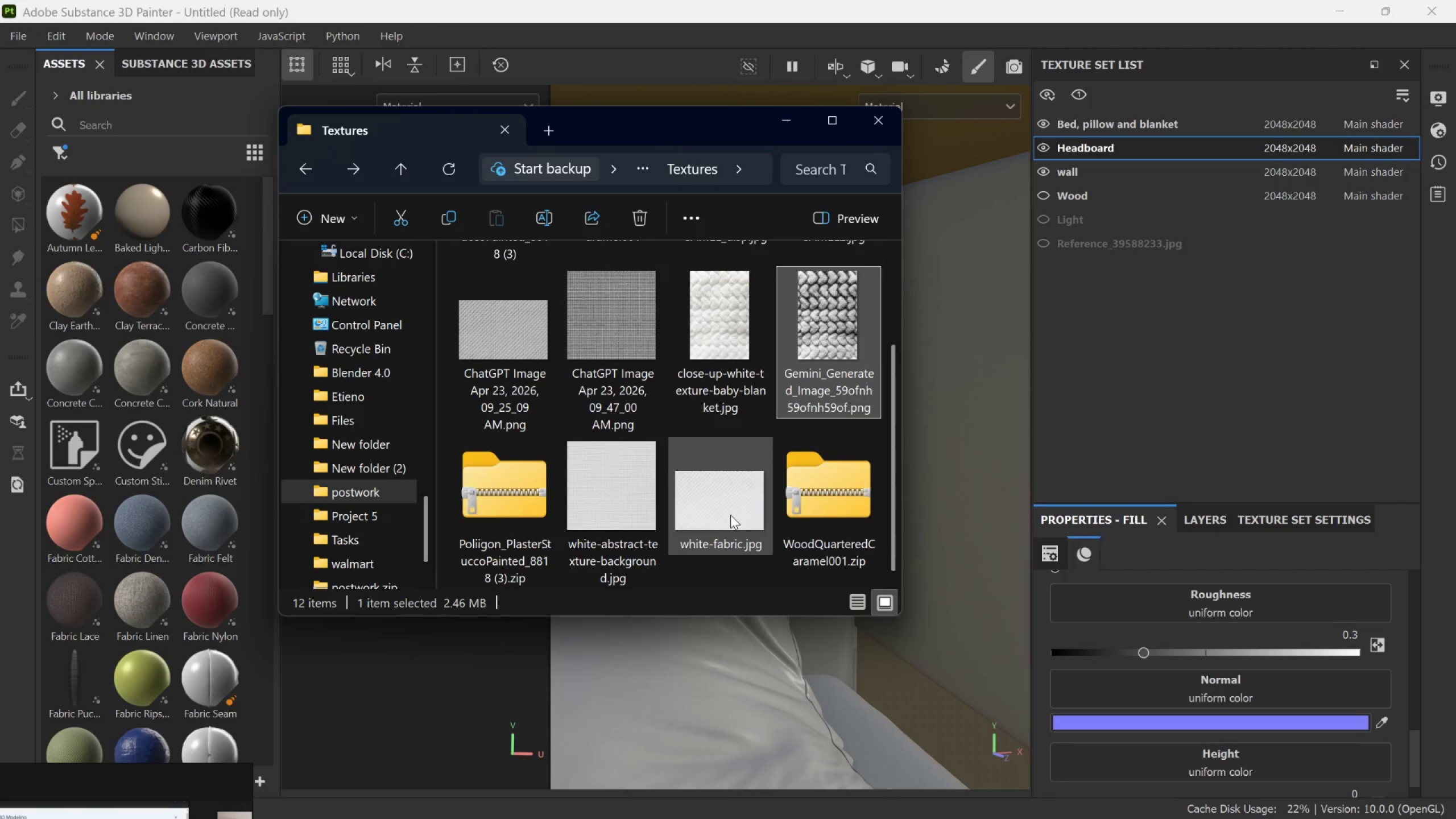 
double_click([730, 515])
 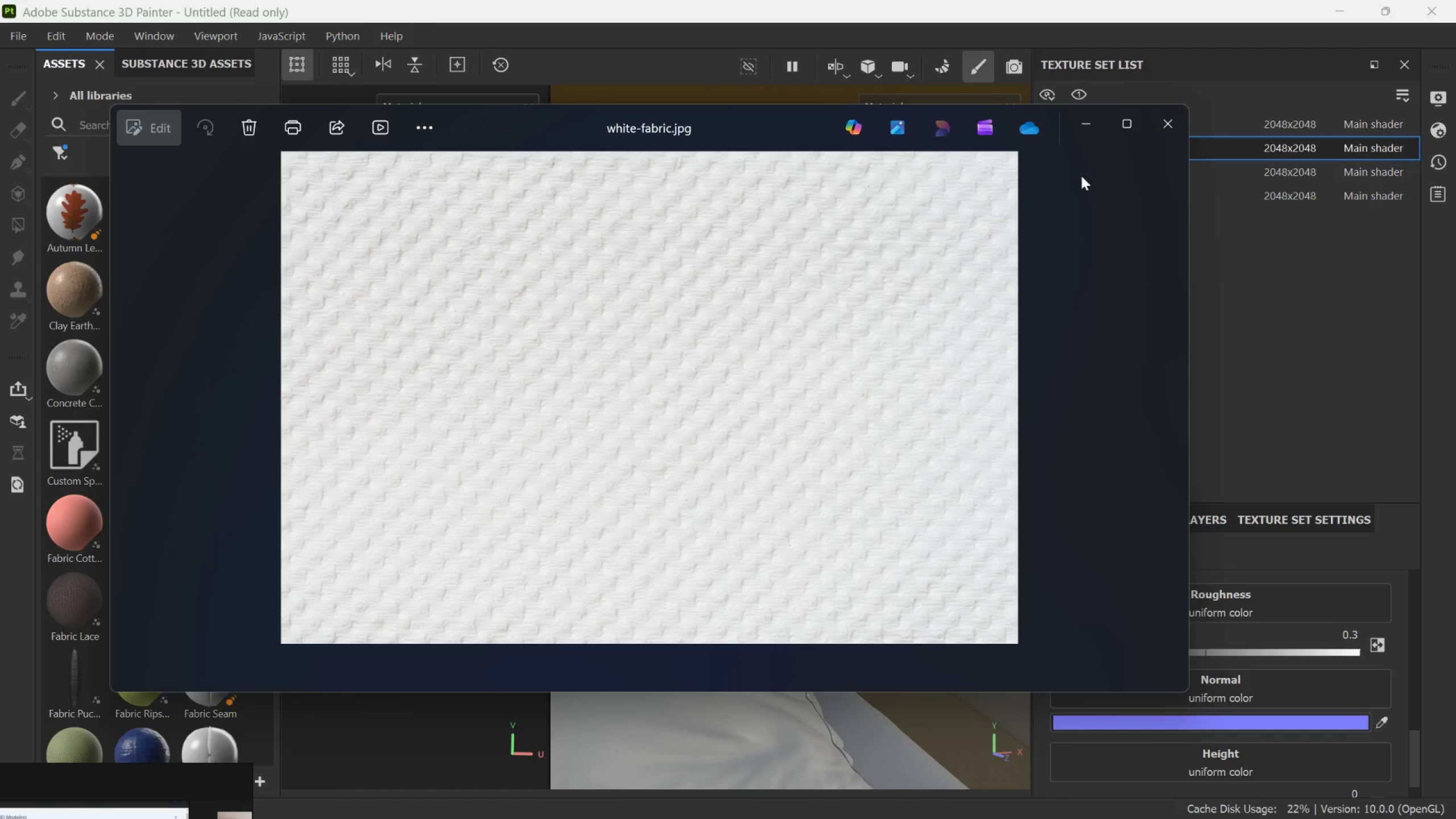 
left_click([1160, 122])
 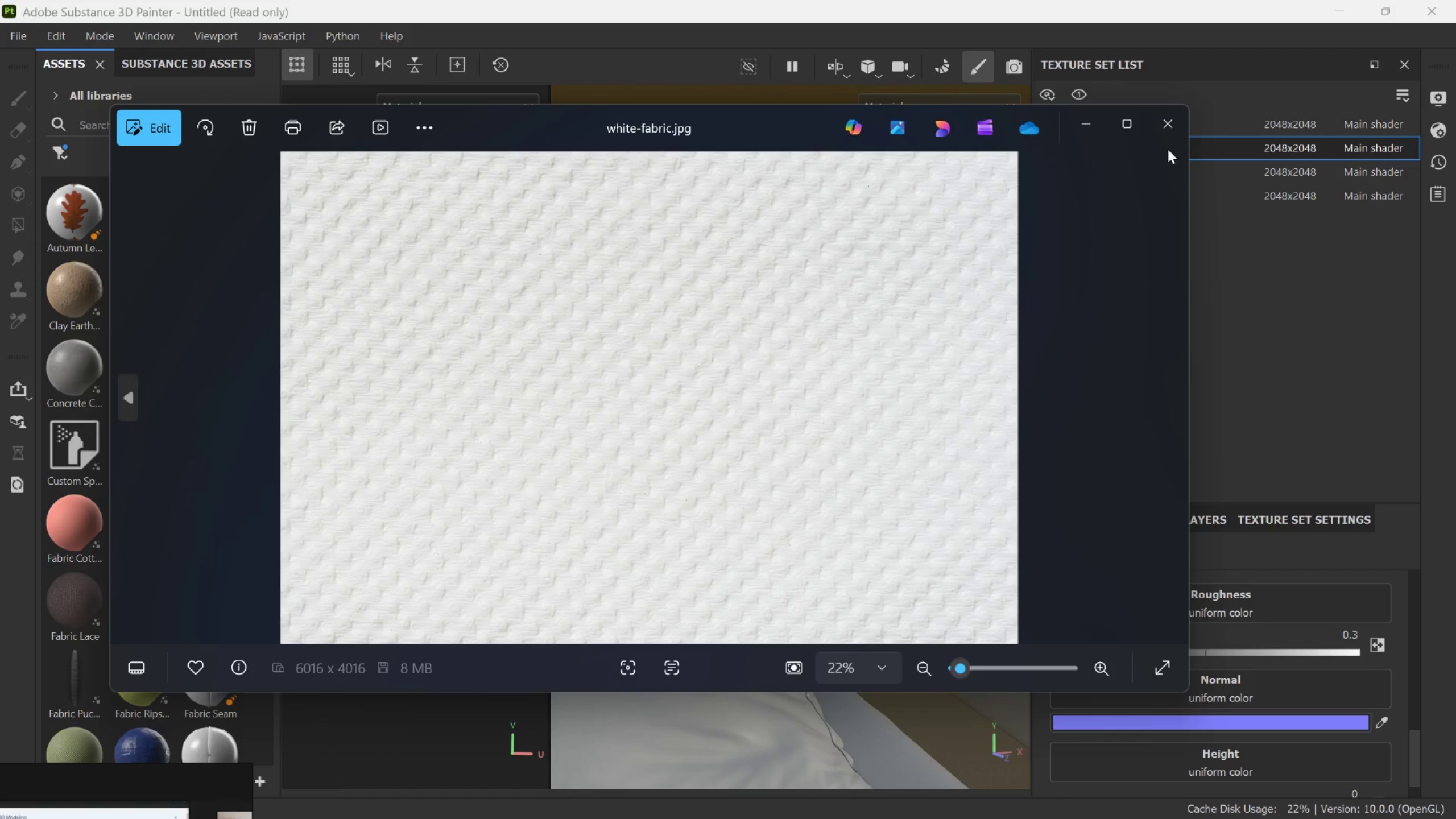 
left_click([1169, 135])
 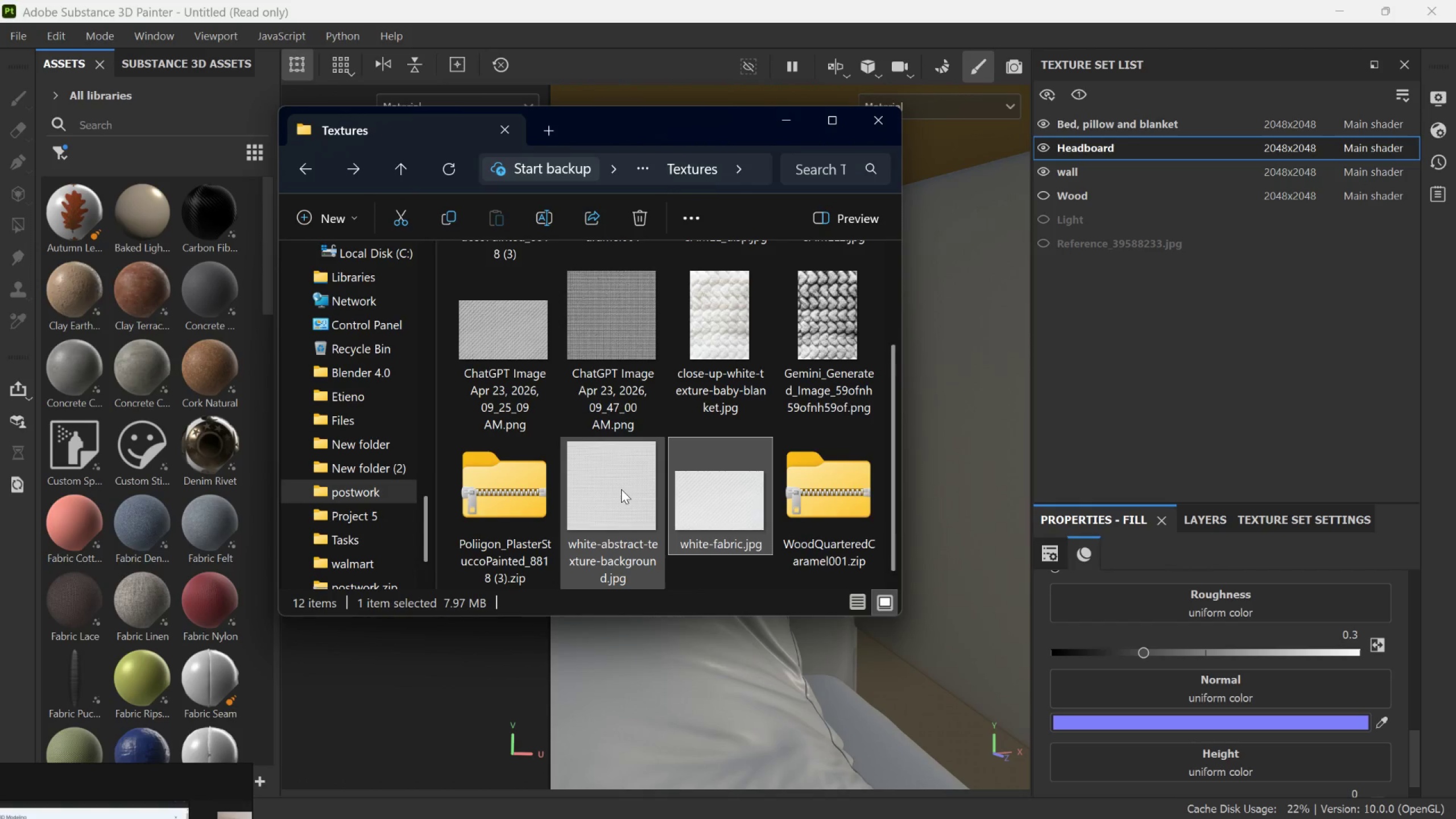 
scroll: coordinate [698, 503], scroll_direction: down, amount: 1.0
 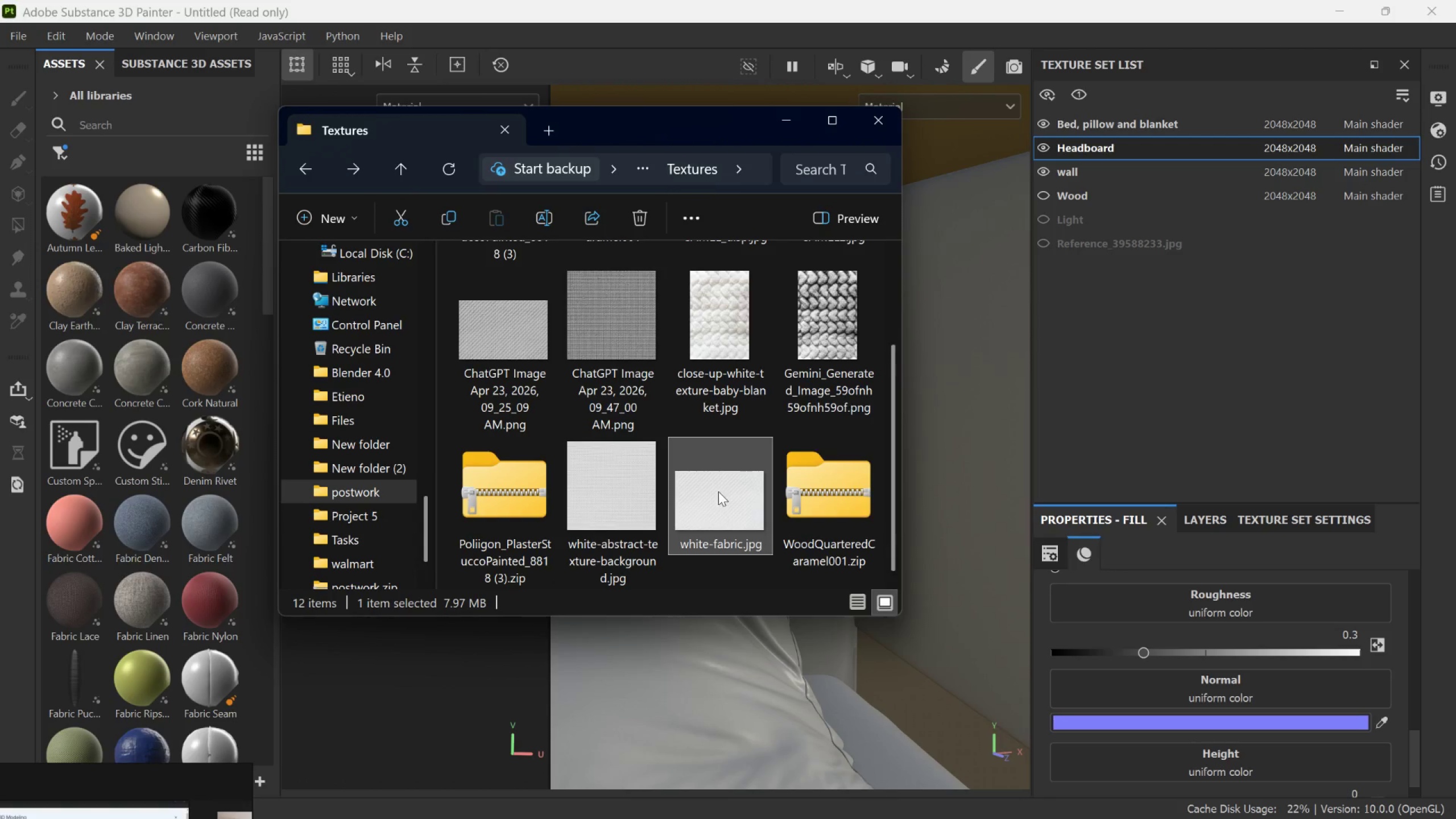 
left_click_drag(start_coordinate=[721, 497], to_coordinate=[1195, 610])
 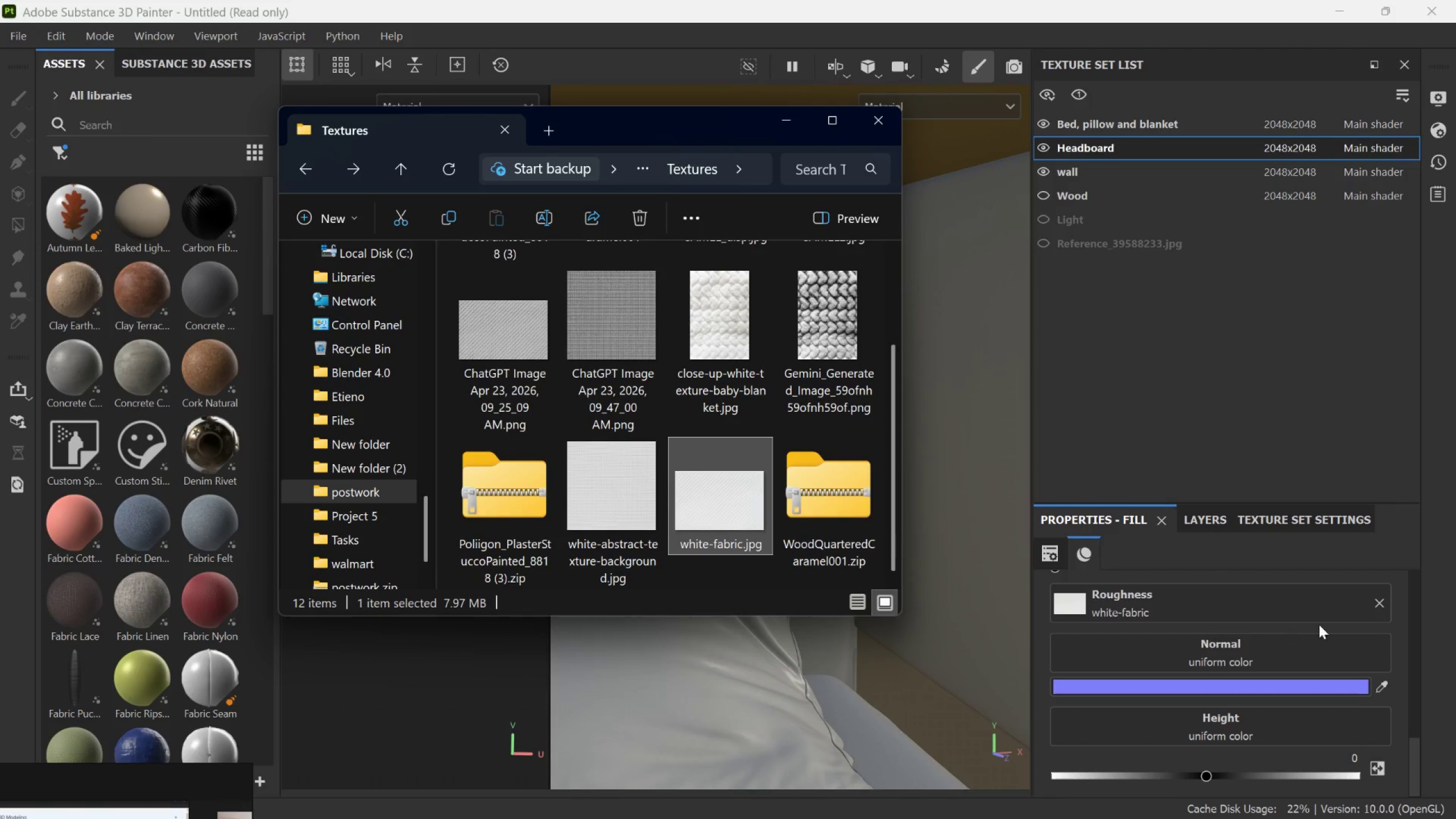 
left_click([1380, 598])
 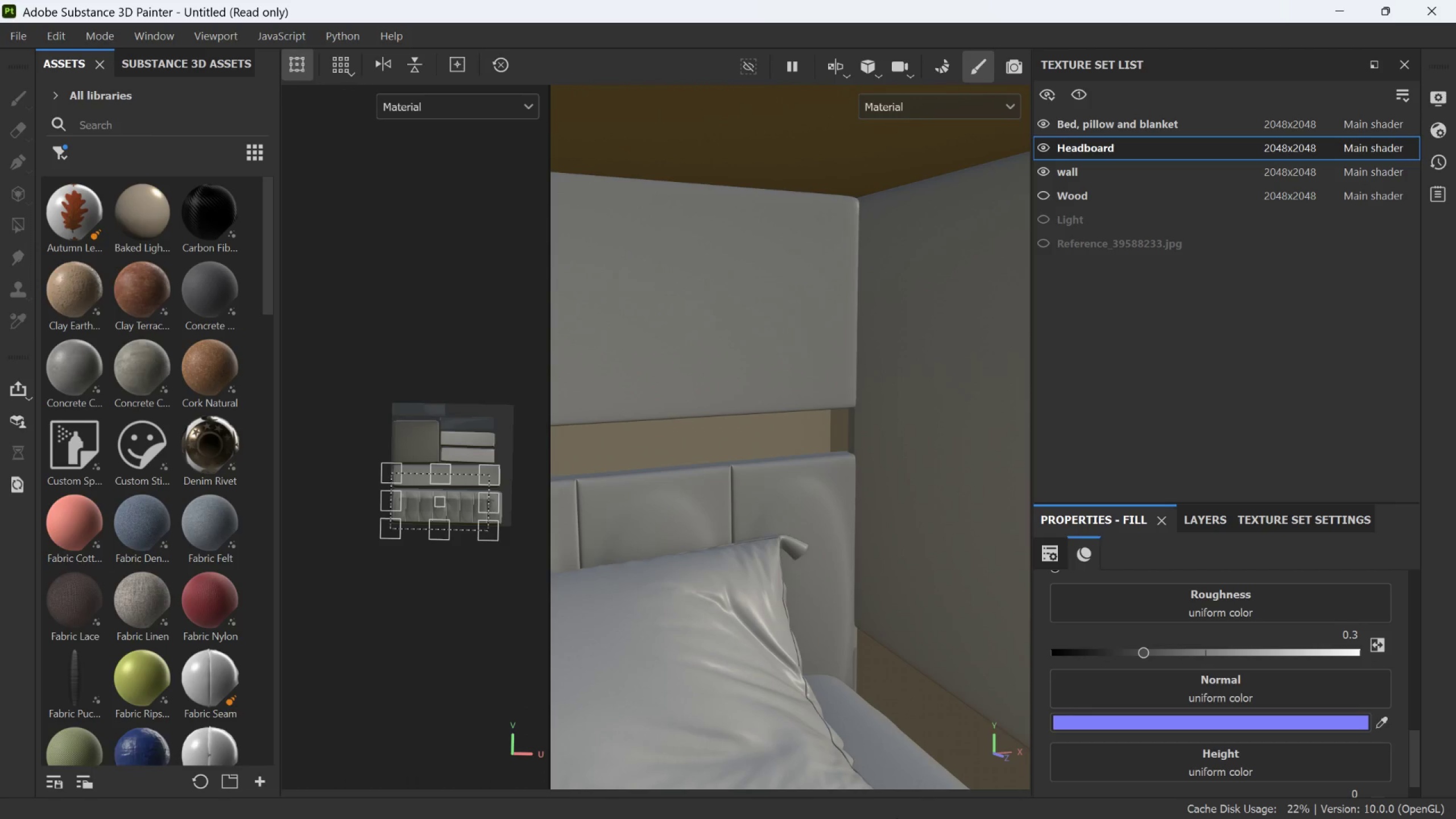 
scroll: coordinate [455, 499], scroll_direction: up, amount: 15.0
 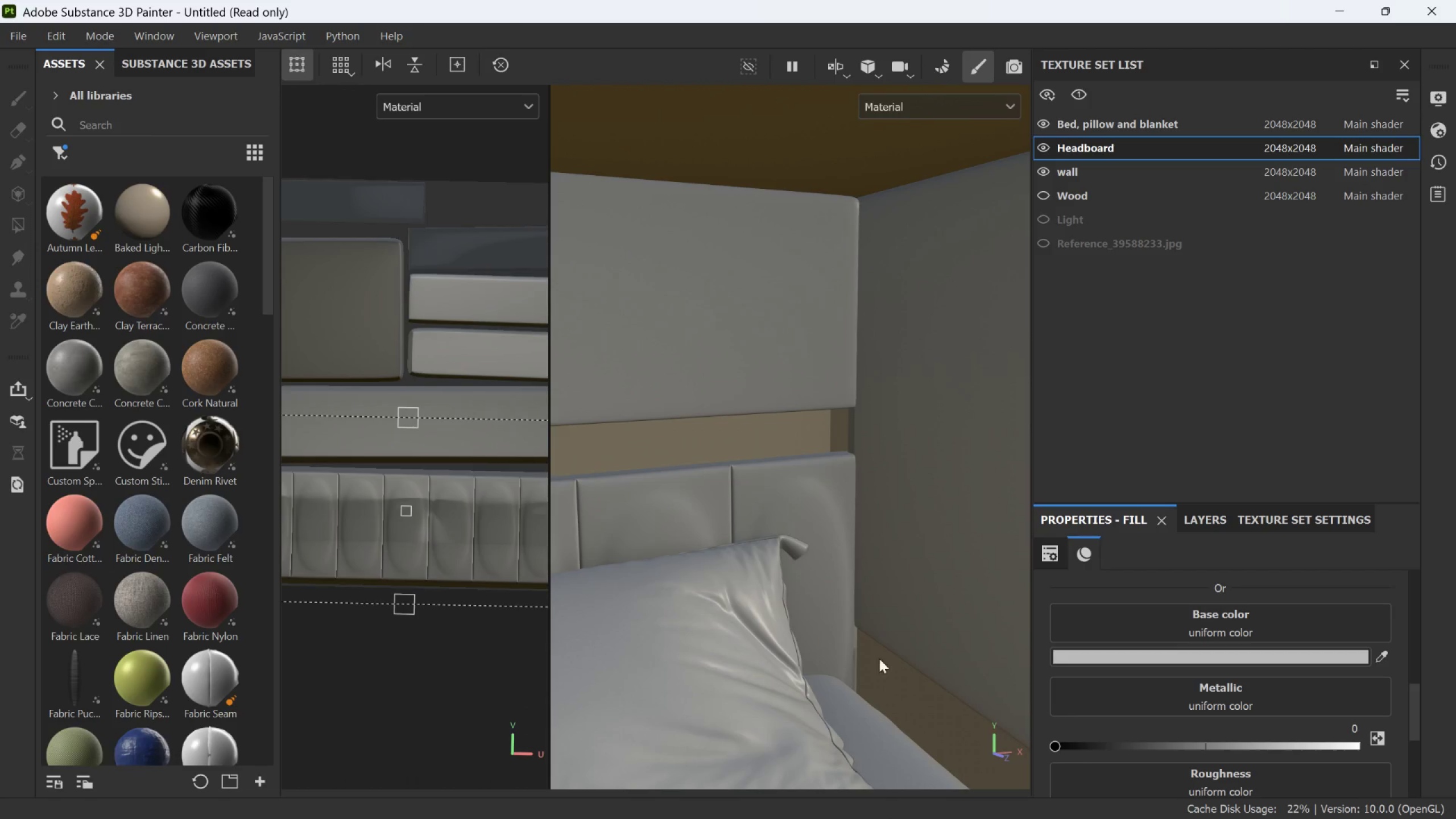 
scroll: coordinate [475, 502], scroll_direction: down, amount: 7.0
 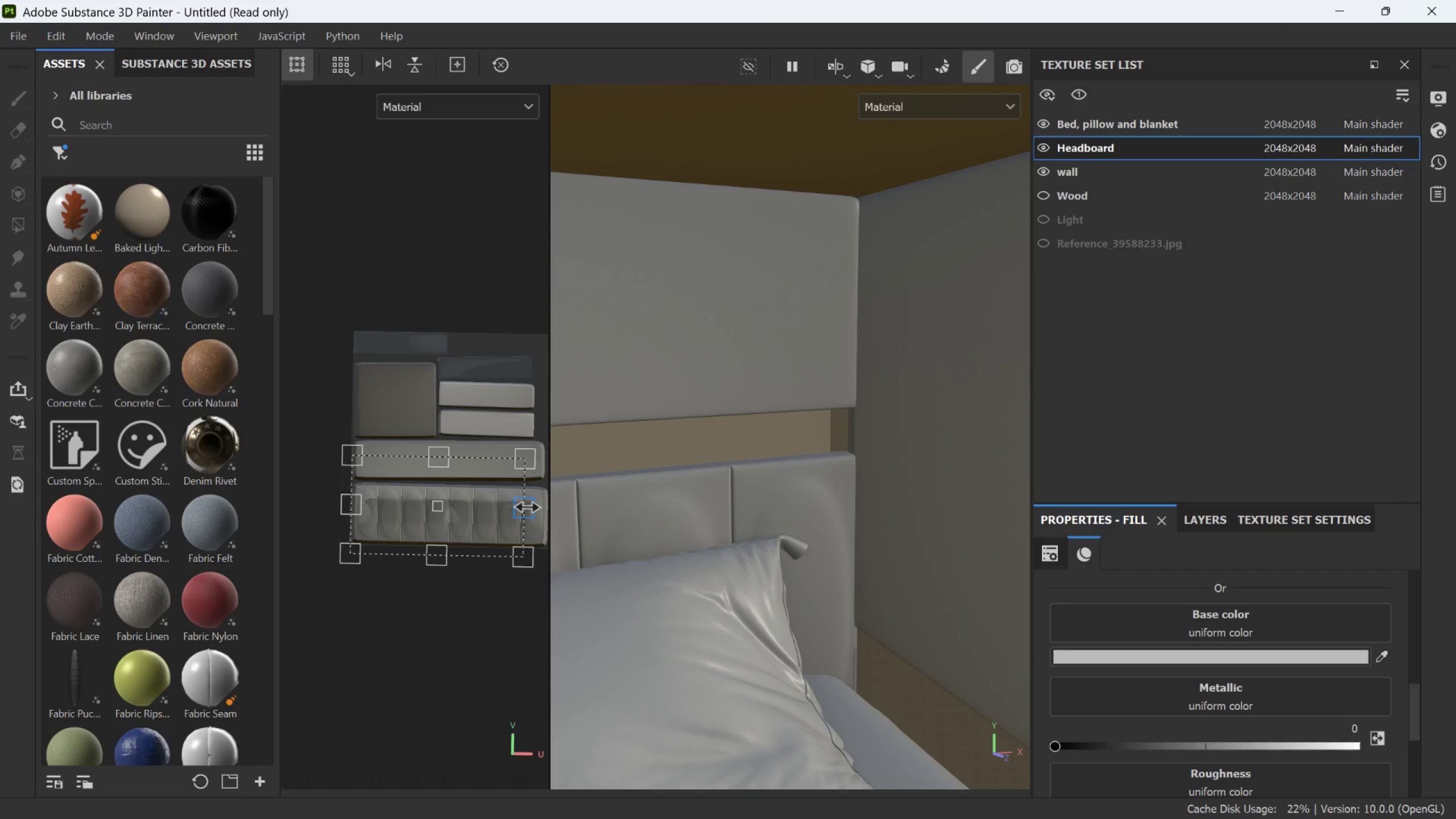 
scroll: coordinate [531, 510], scroll_direction: up, amount: 3.0
 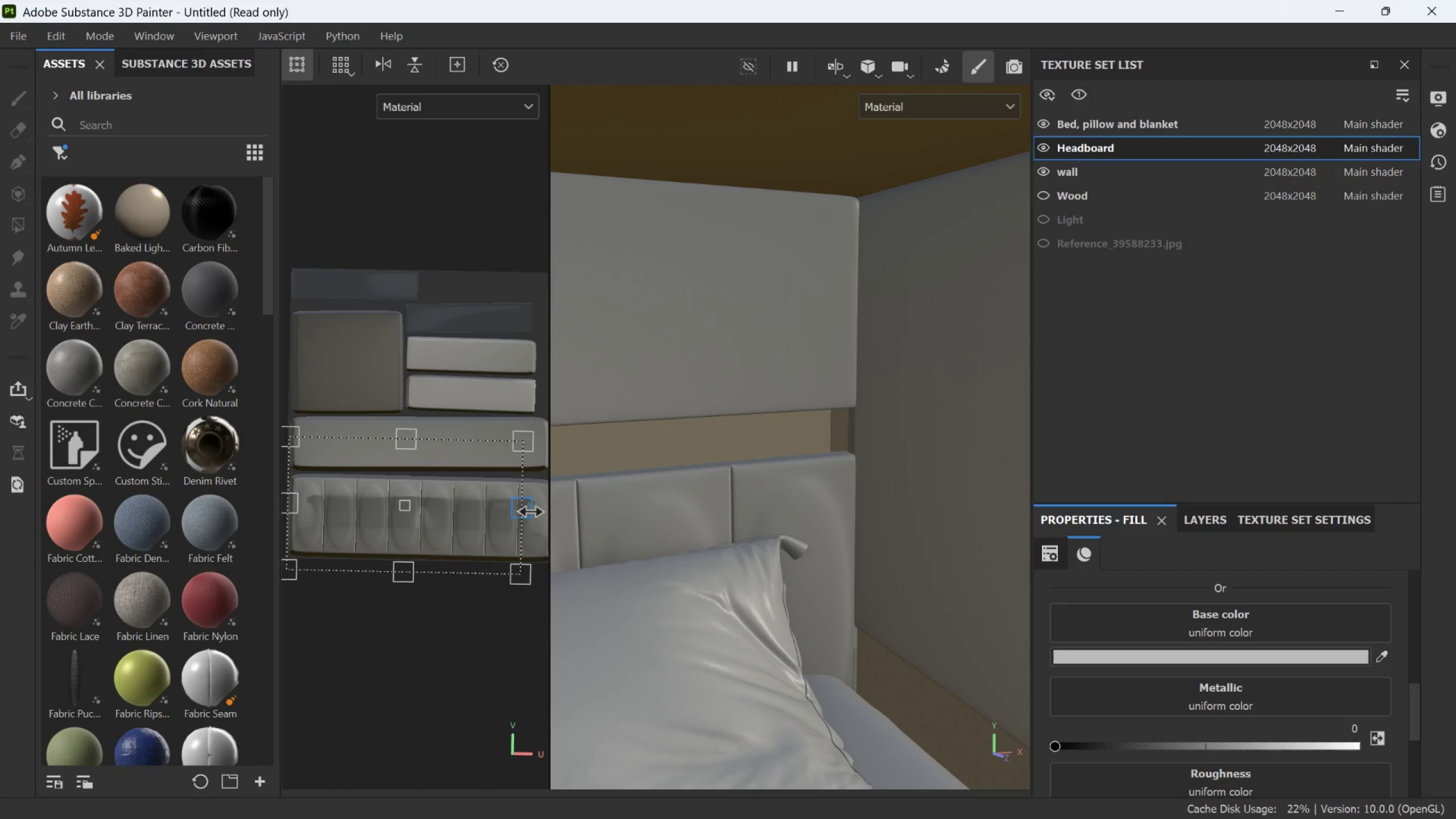 
key(Control+Z)
 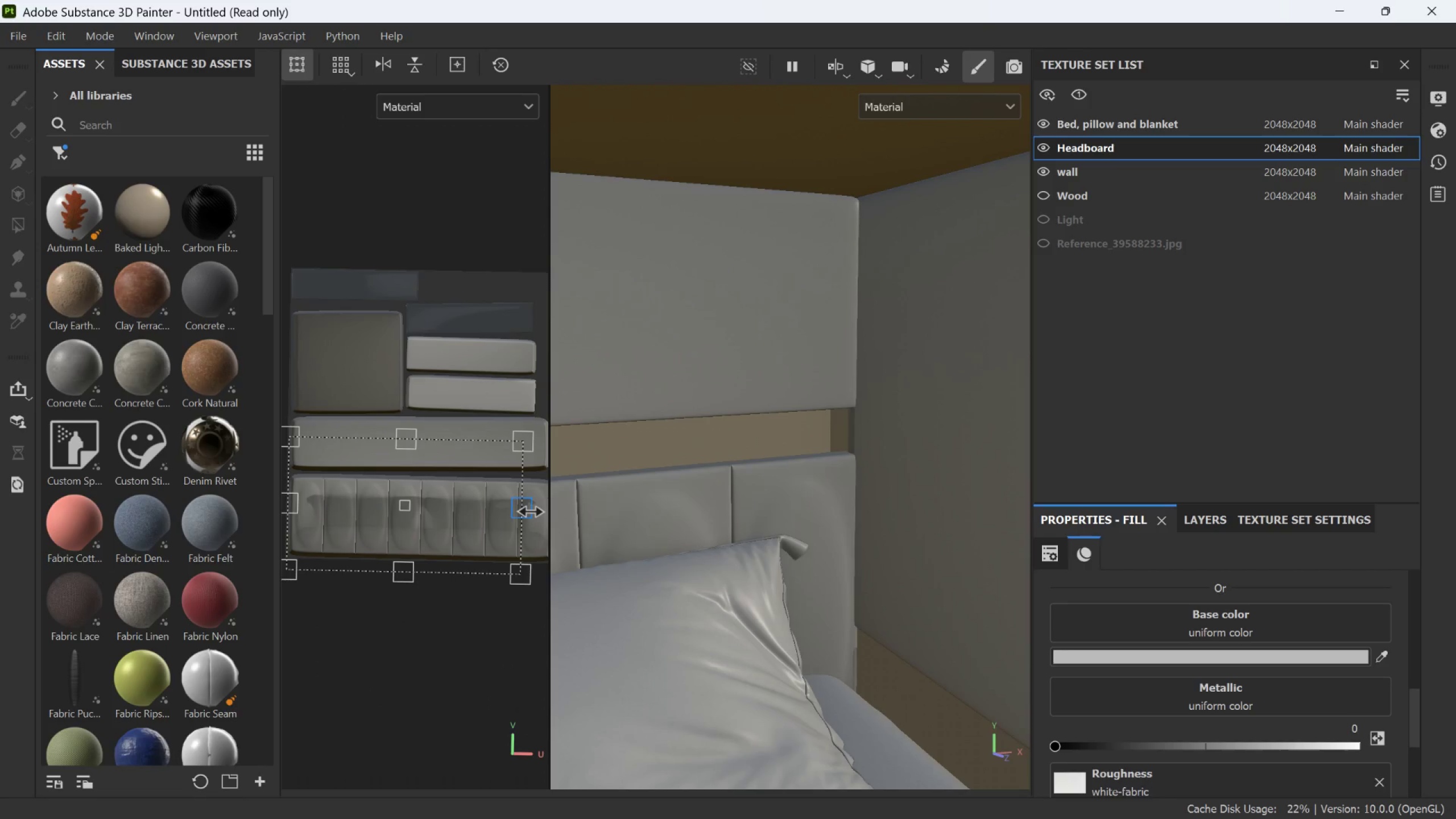 
key(Control+Z)
 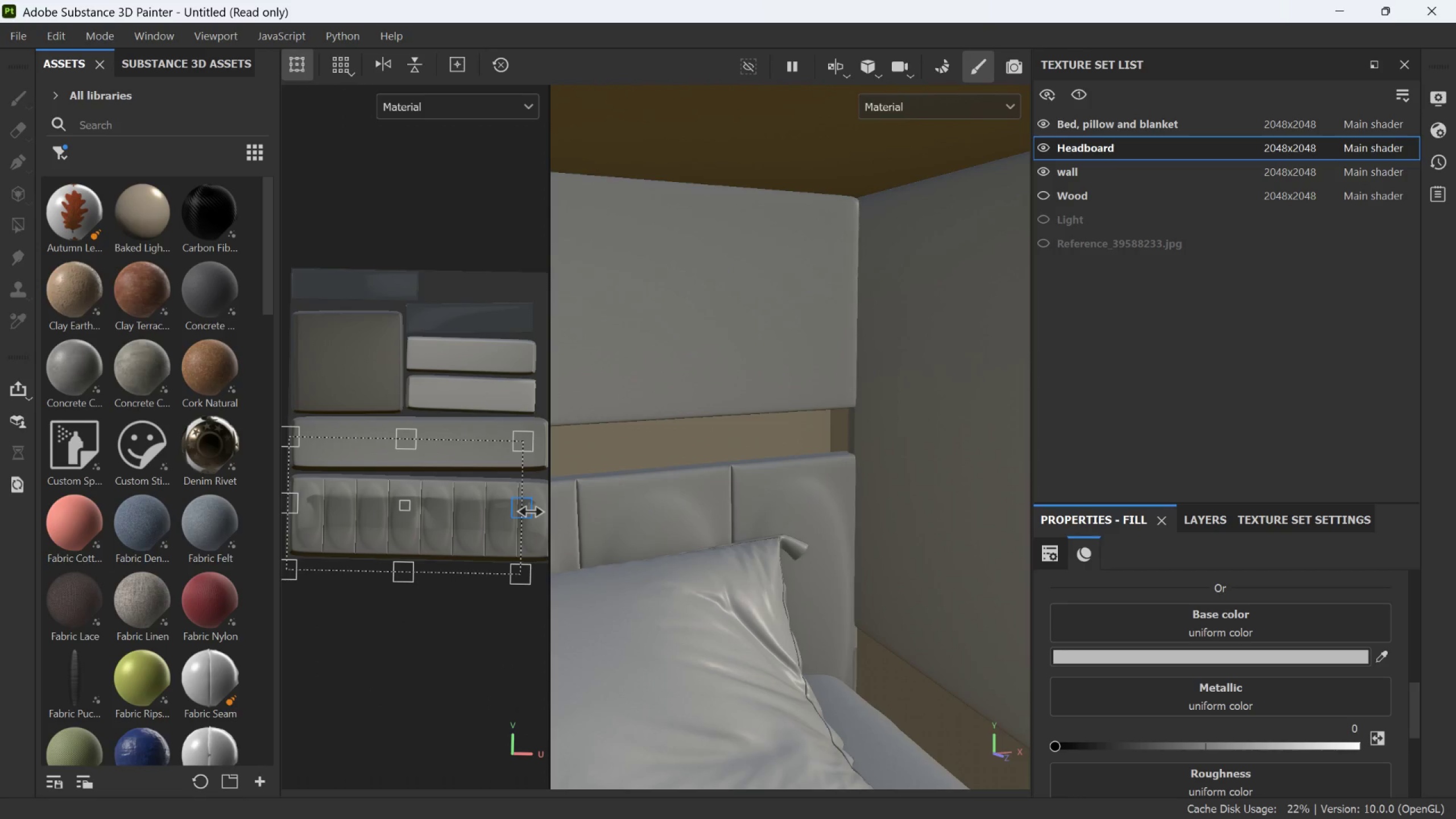 
key(Control+Z)
 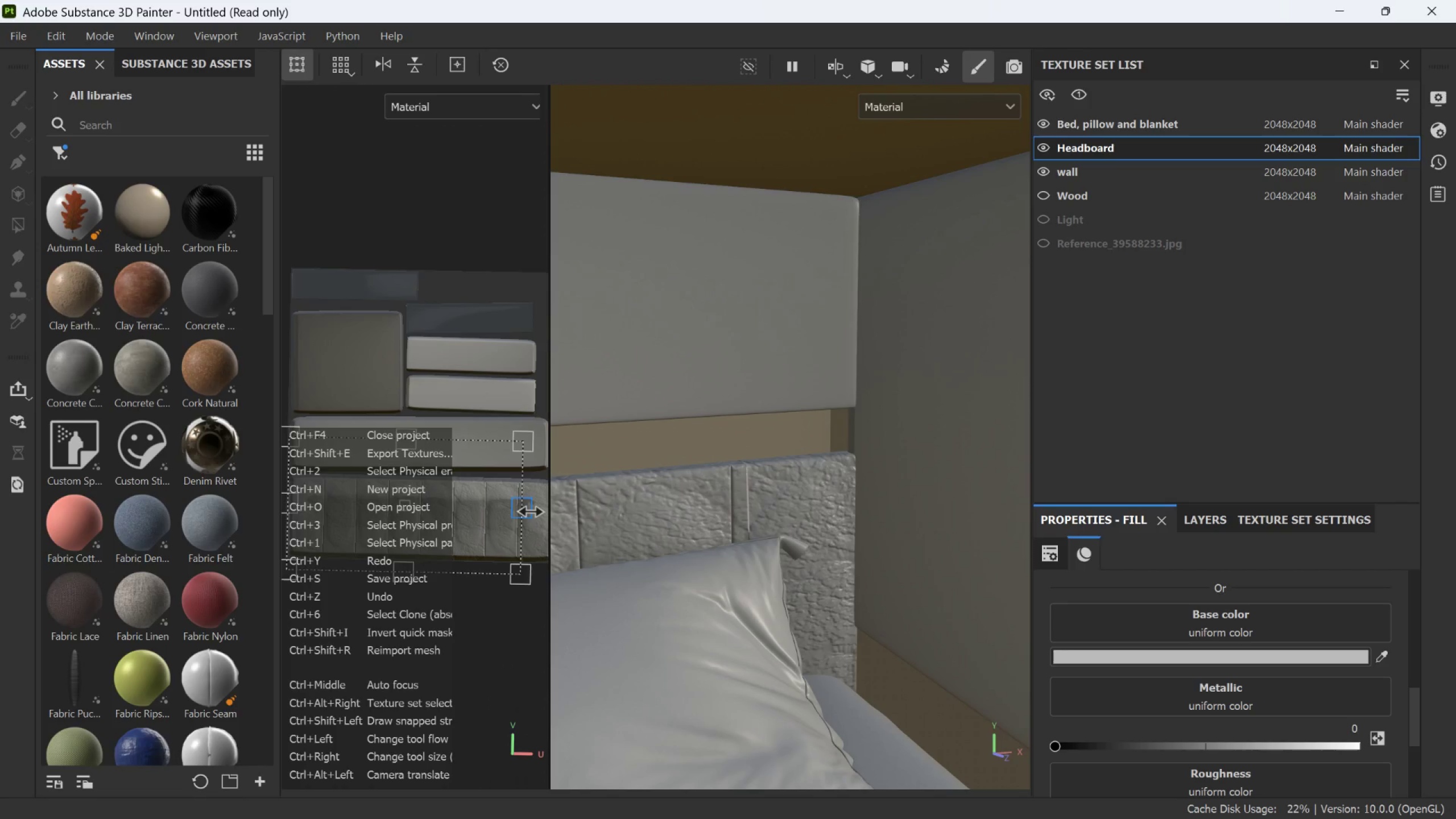 
key(Control+Z)
 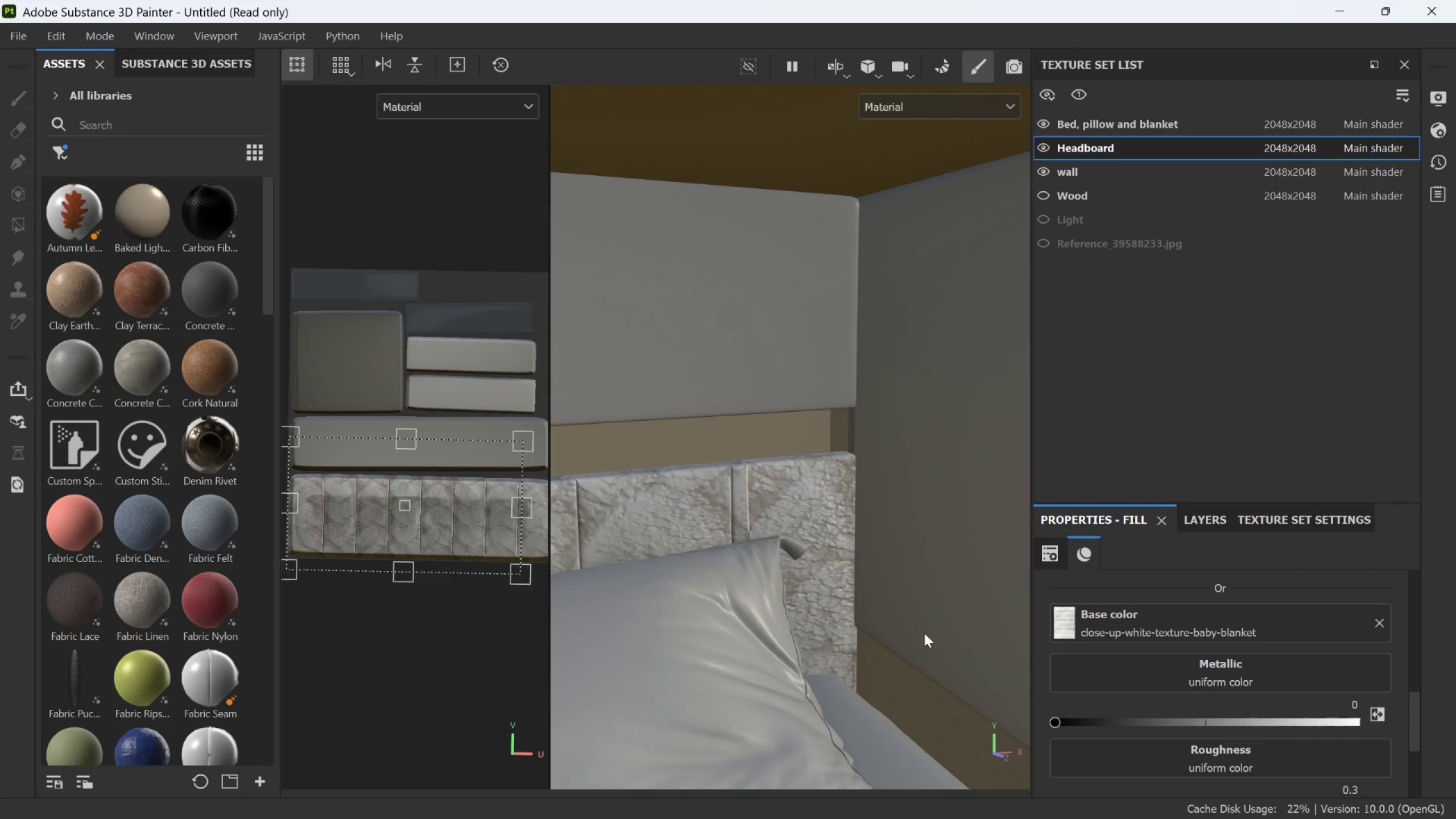 
scroll: coordinate [479, 640], scroll_direction: down, amount: 6.0
 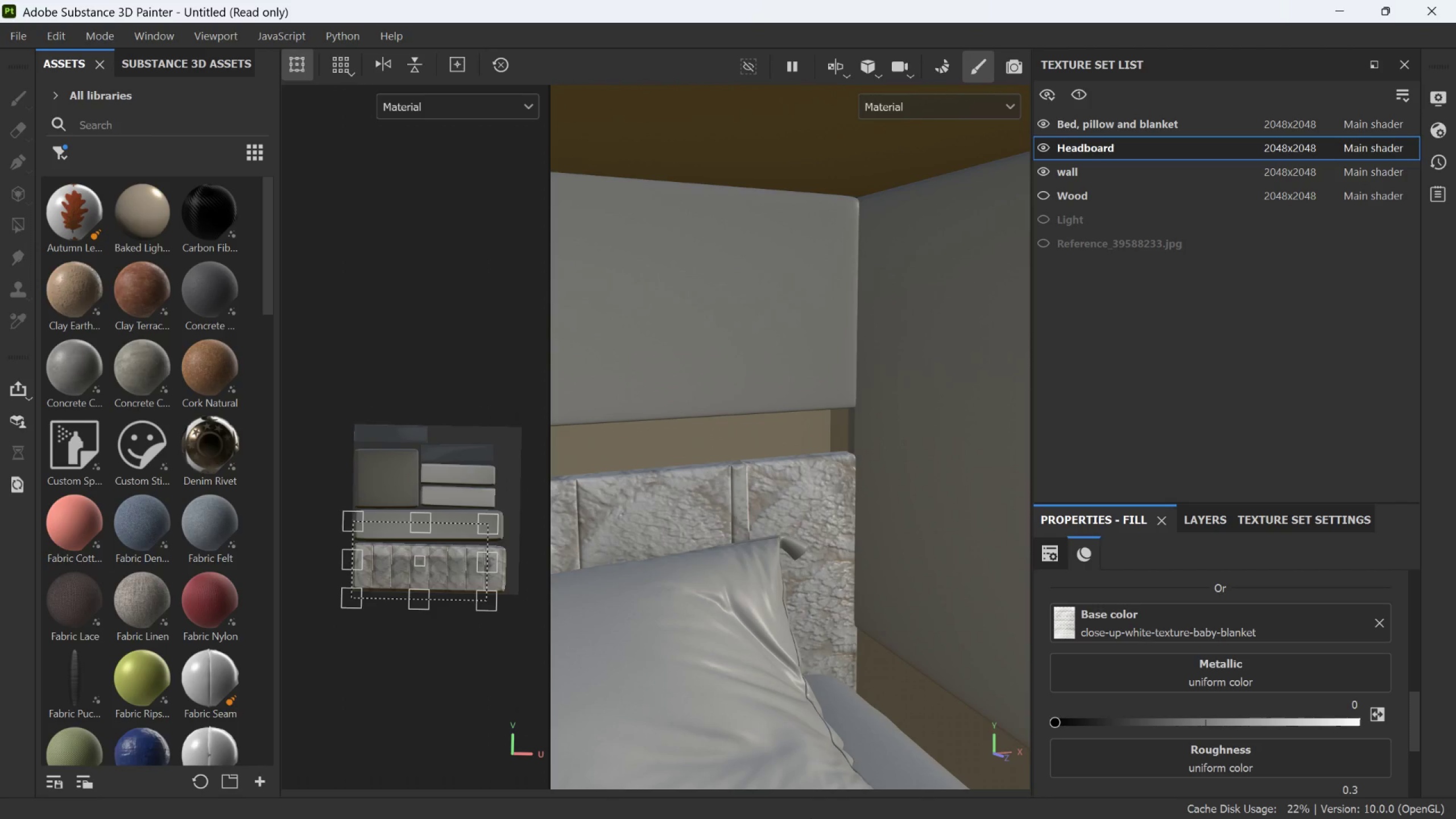 
wait(5.89)
 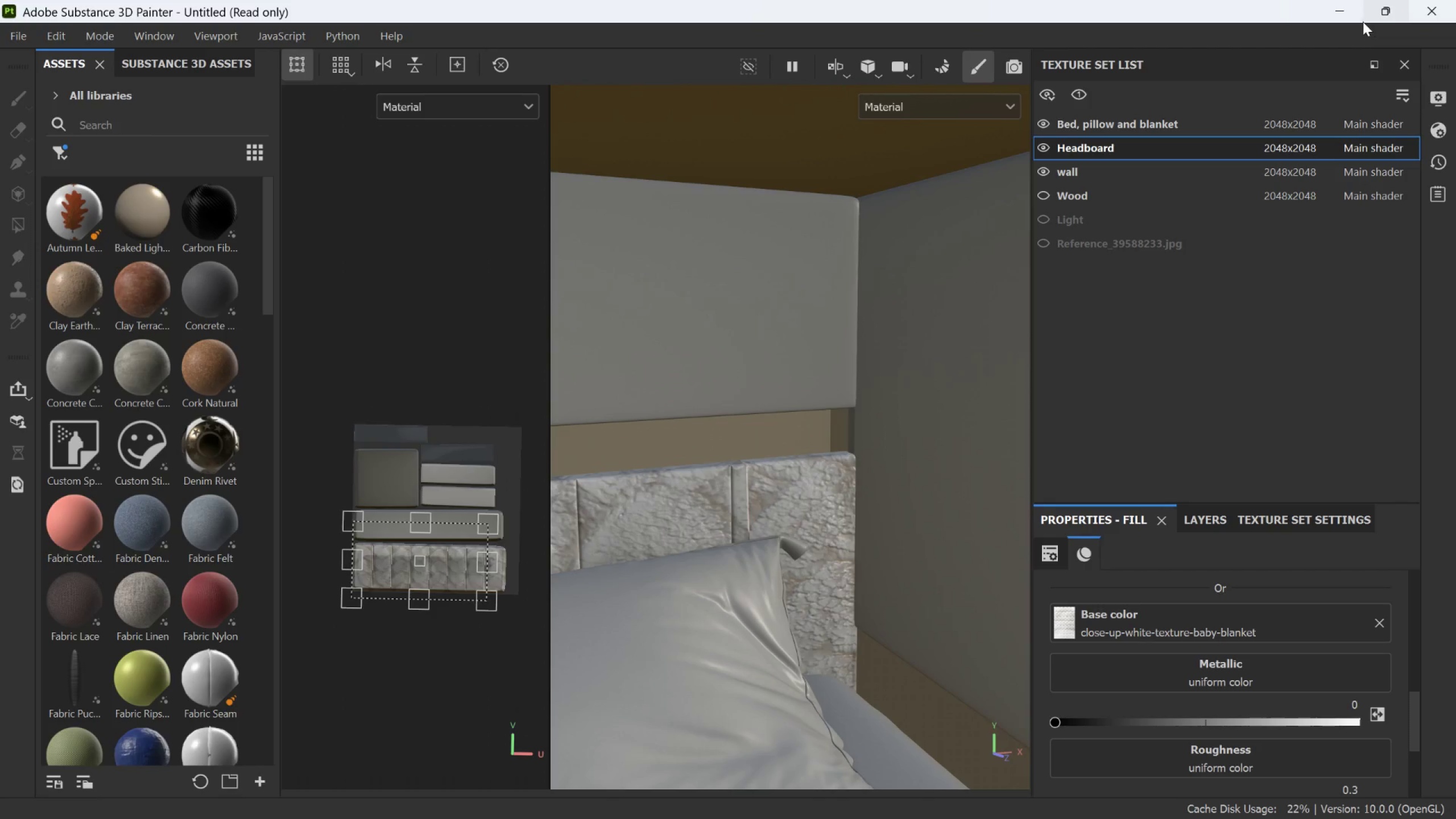 
left_click([1342, 20])
 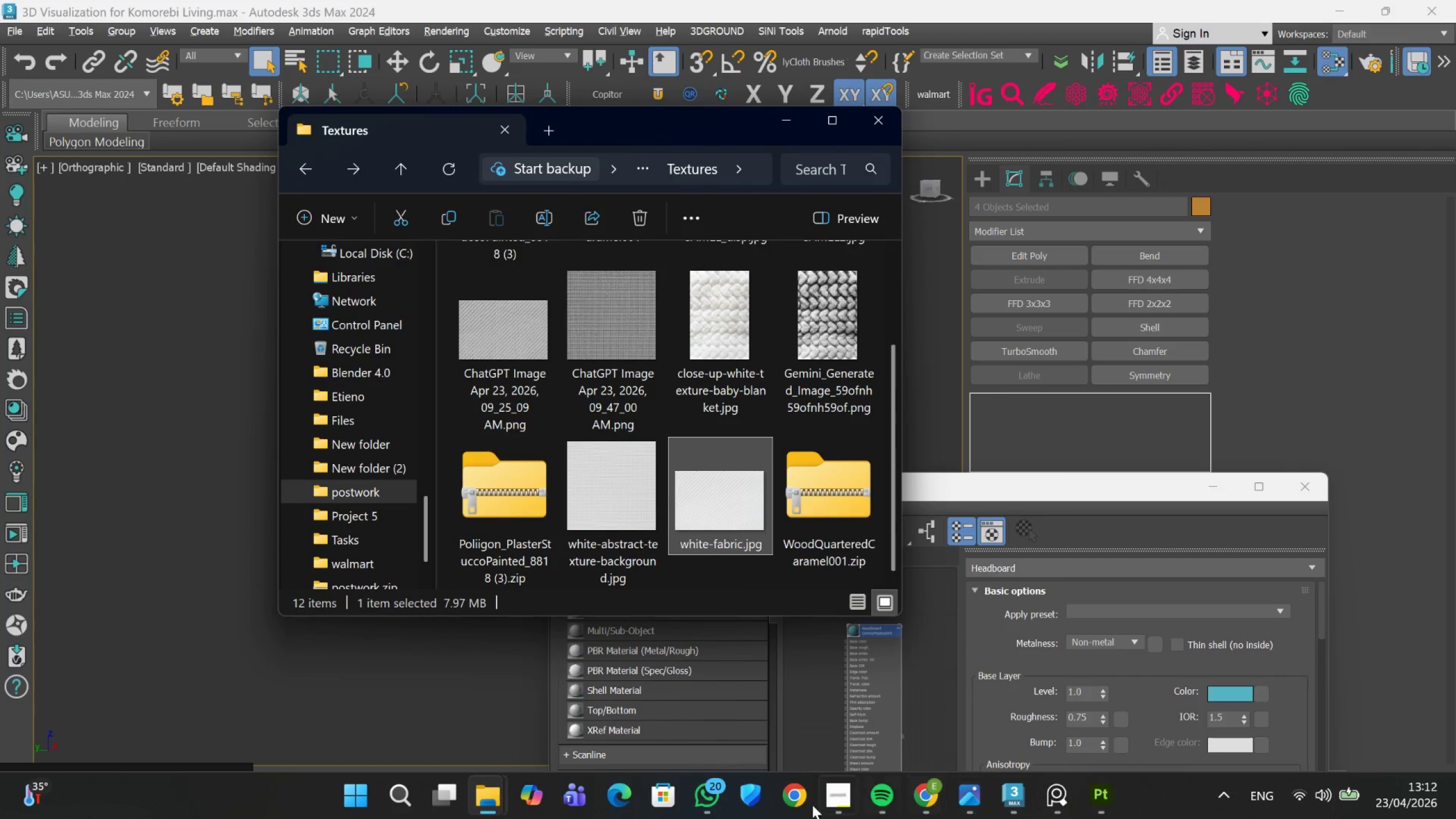 
wait(8.1)
 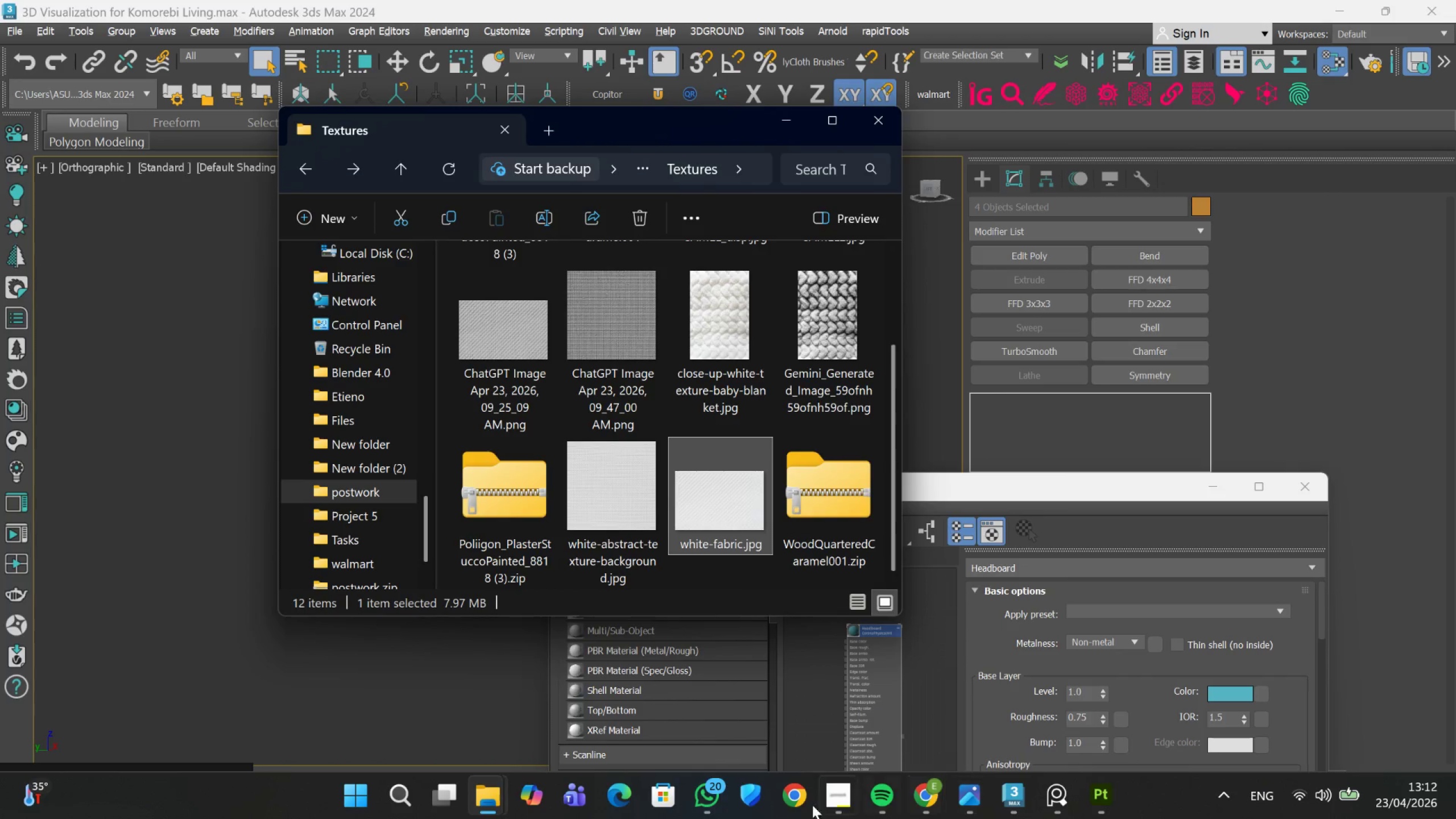 
left_click([829, 739])